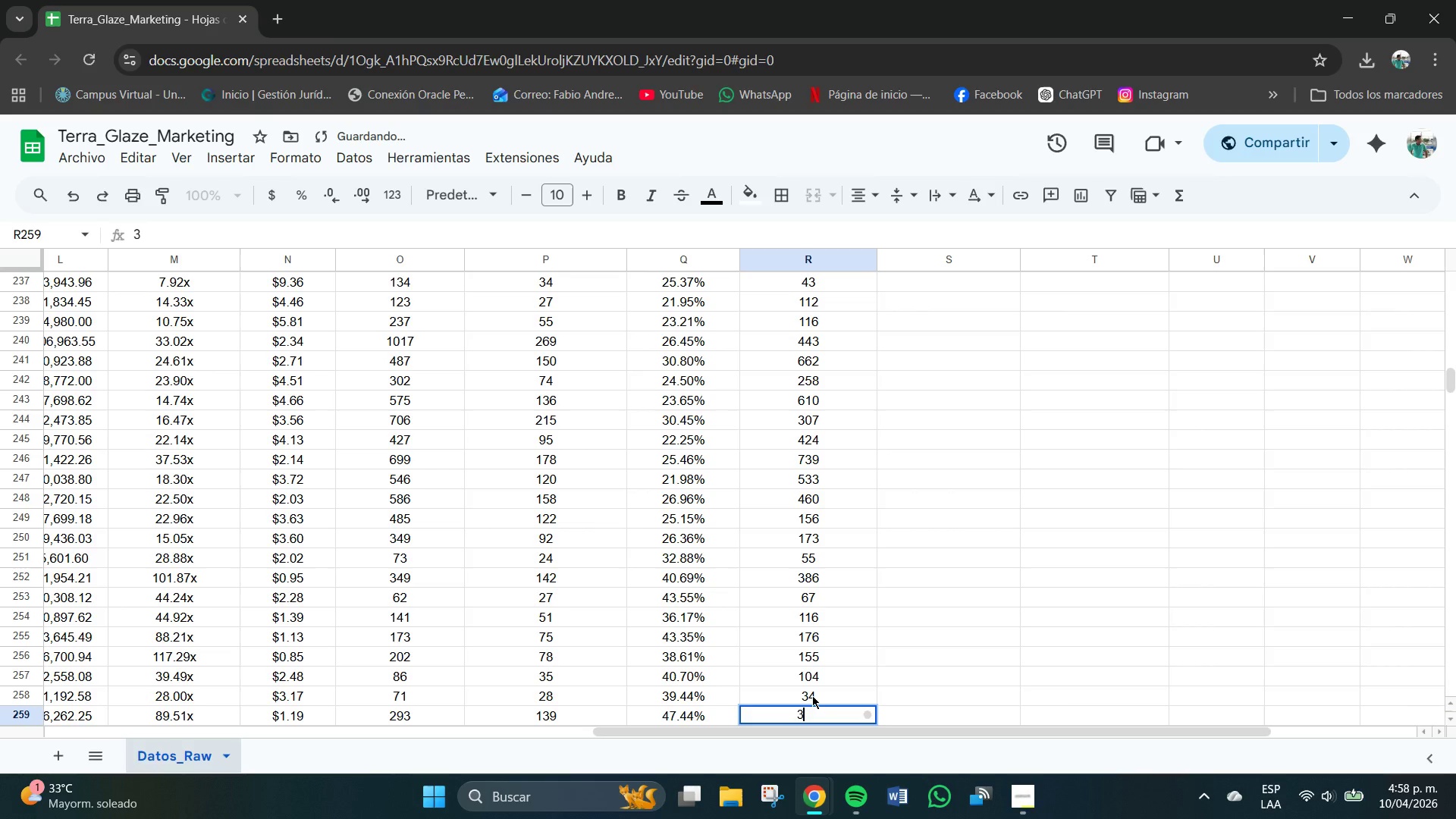 
key(Numpad9)
 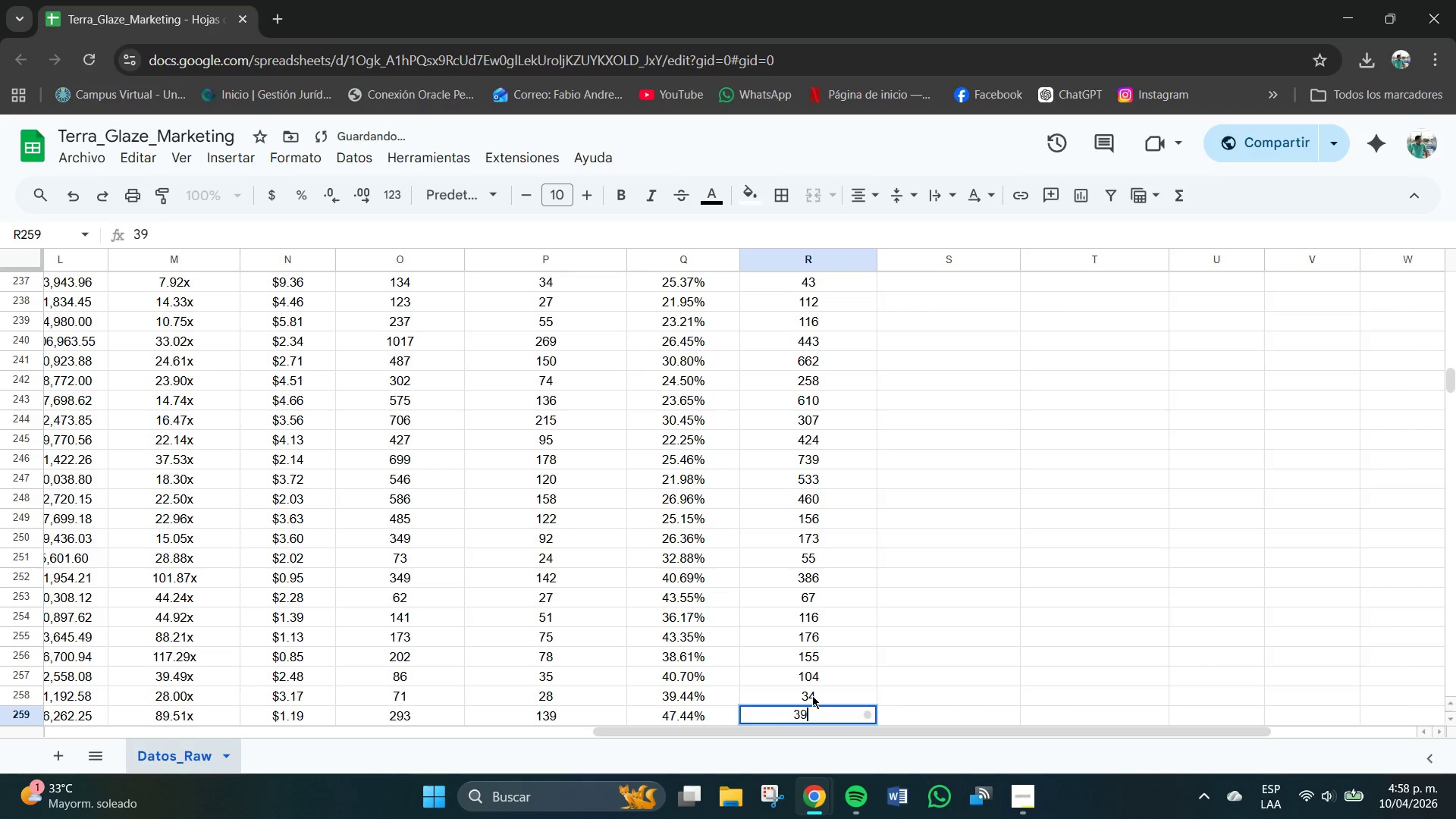 
key(Numpad0)
 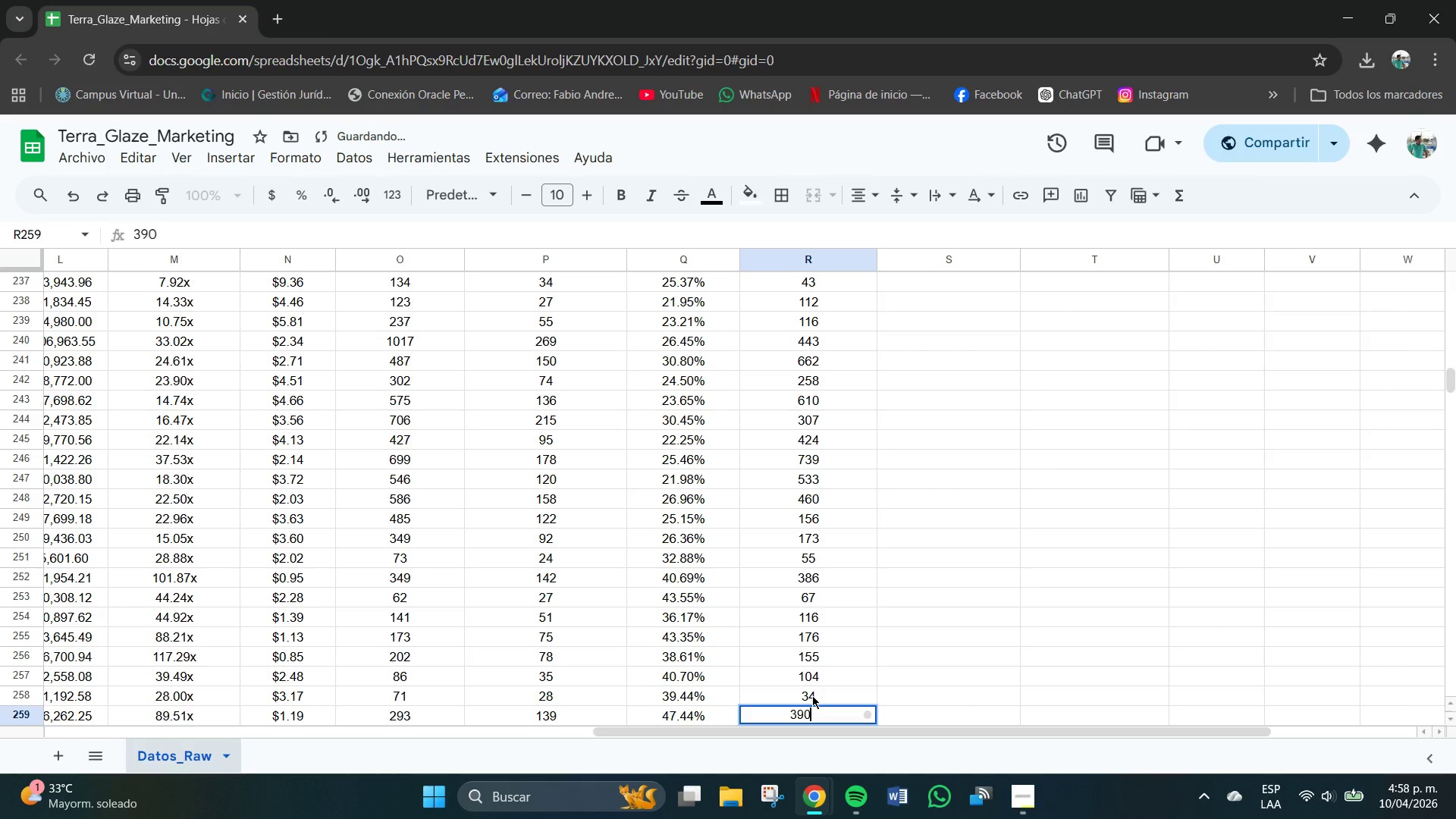 
key(NumpadEnter)
 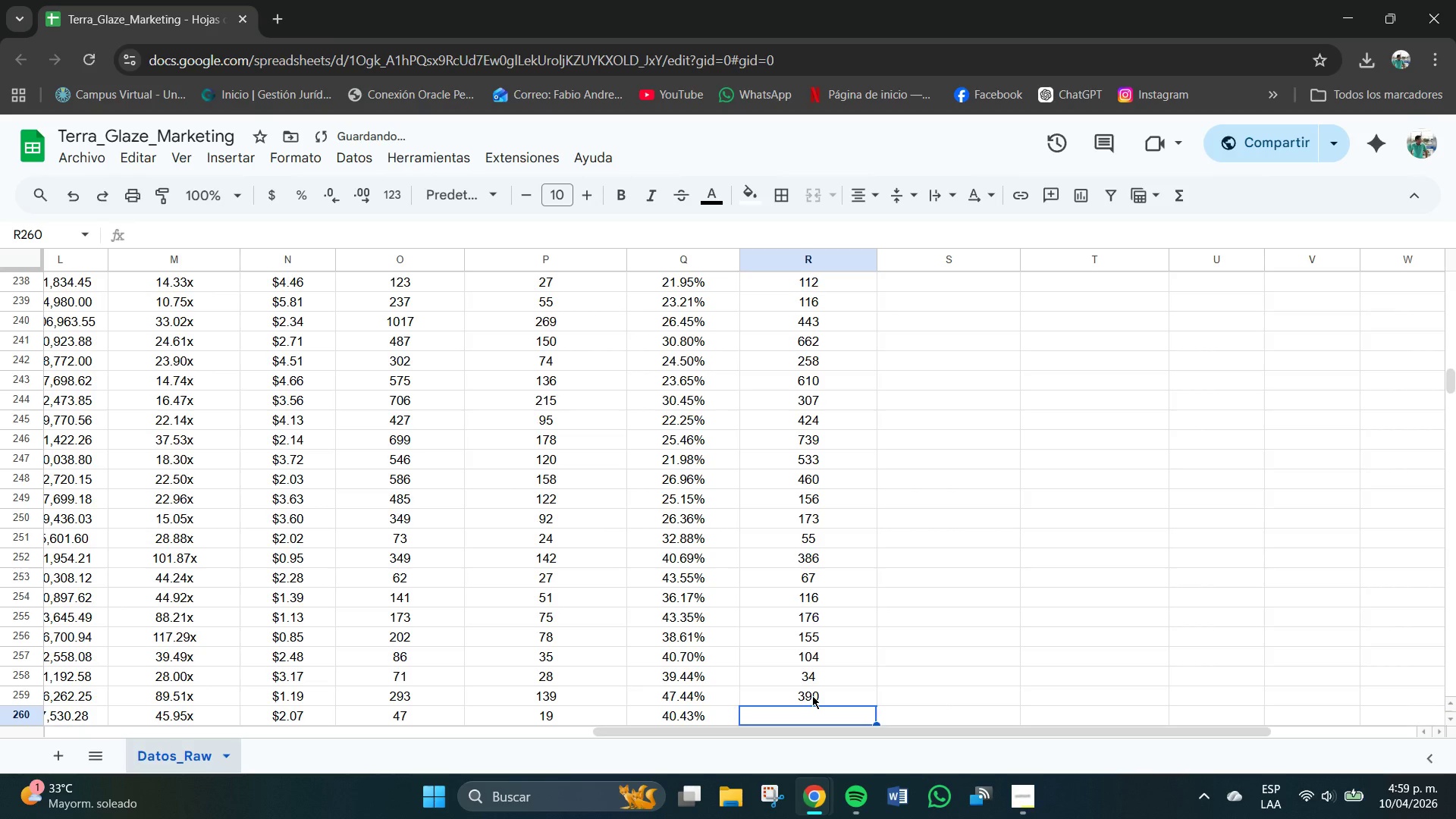 
key(Numpad6)
 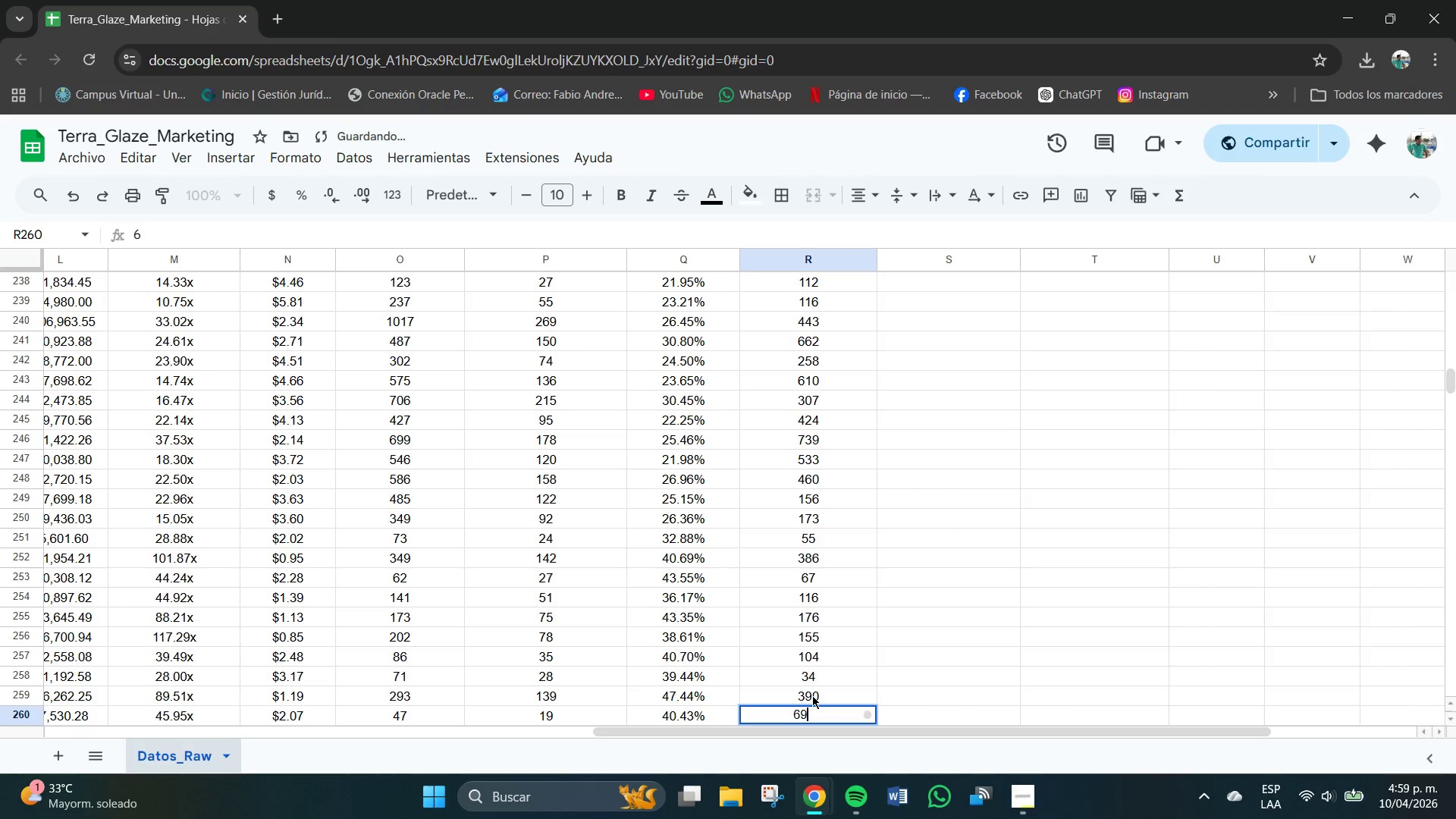 
key(Numpad9)
 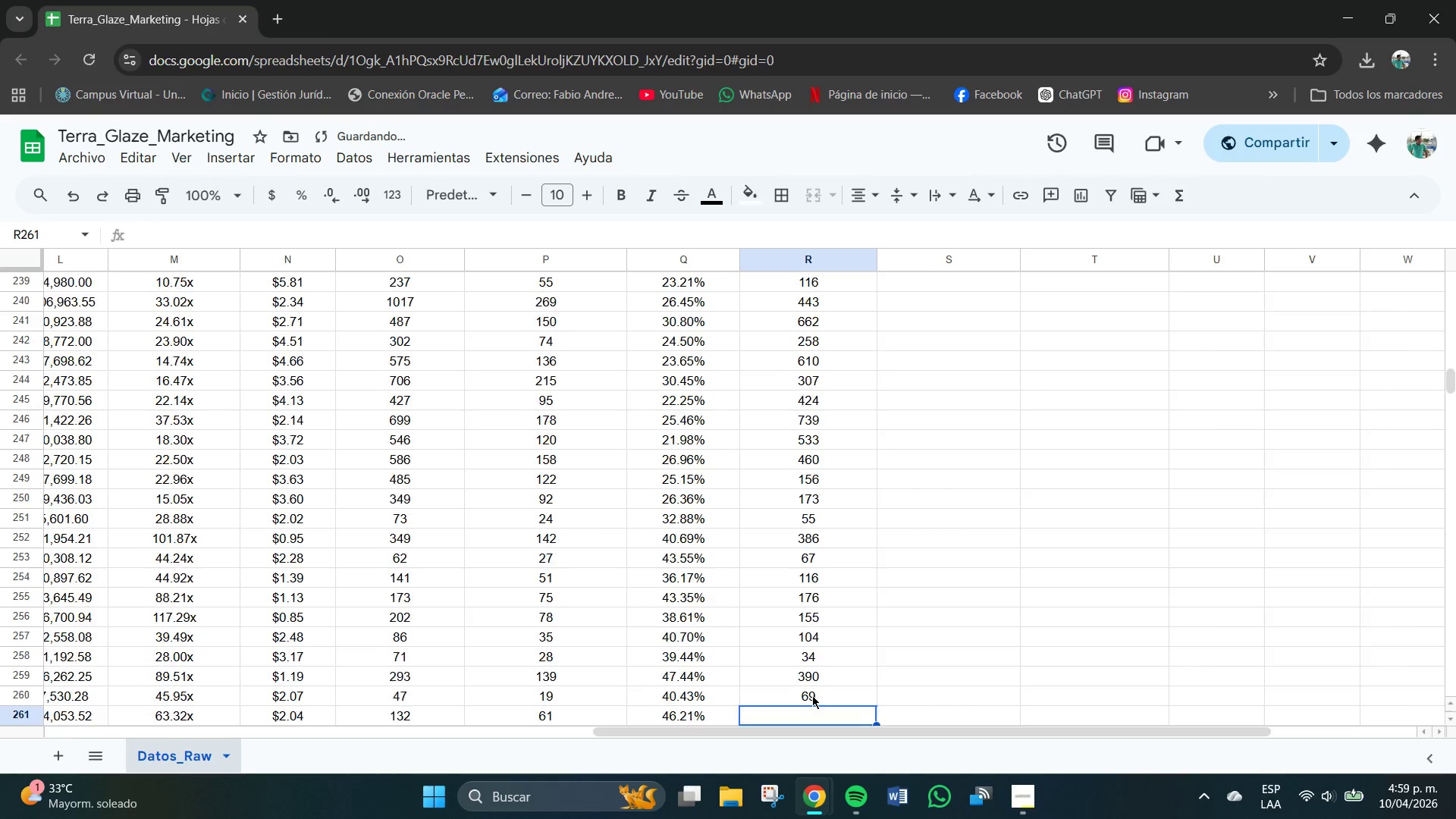 
key(NumpadEnter)
 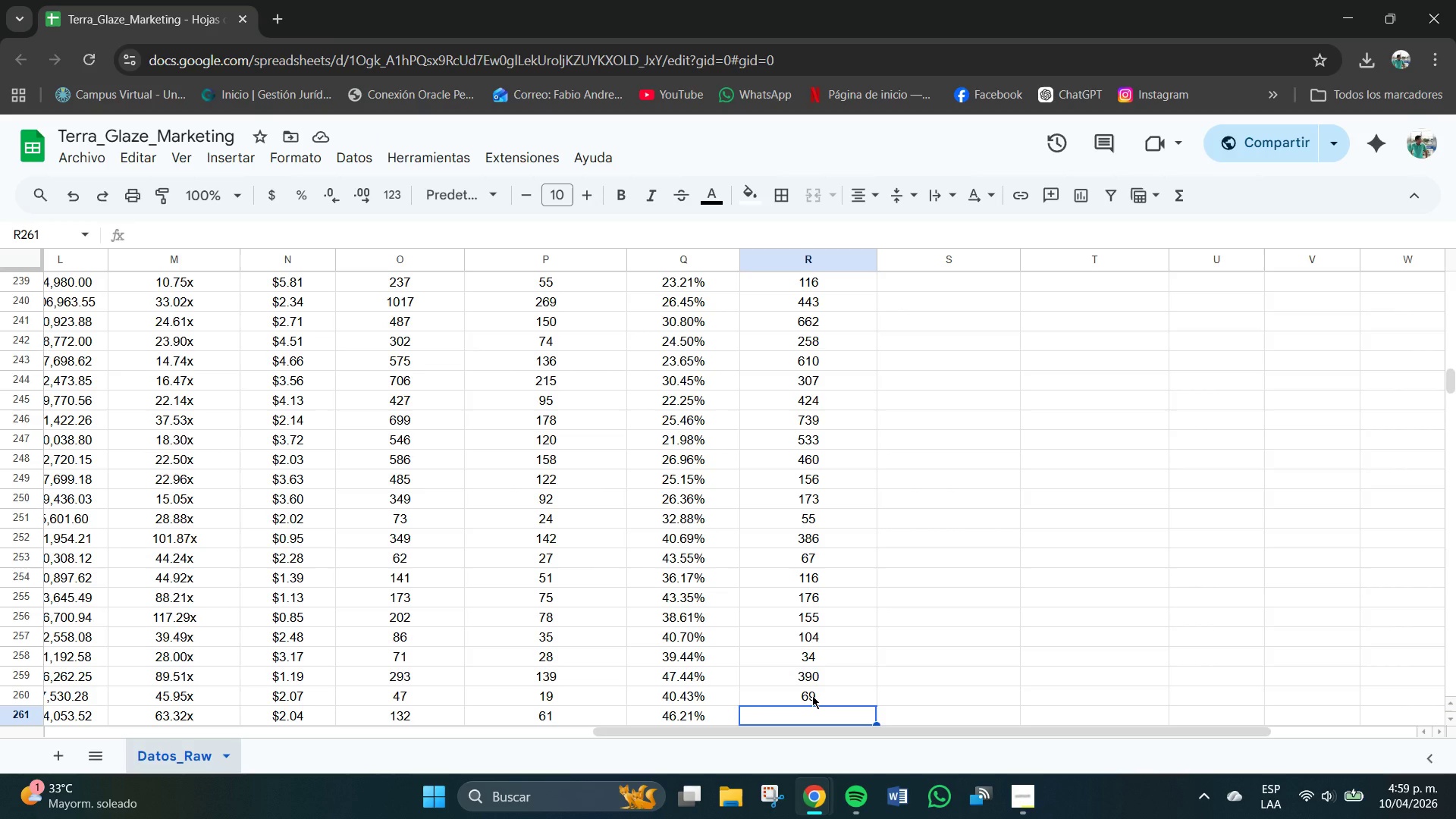 
wait(19.27)
 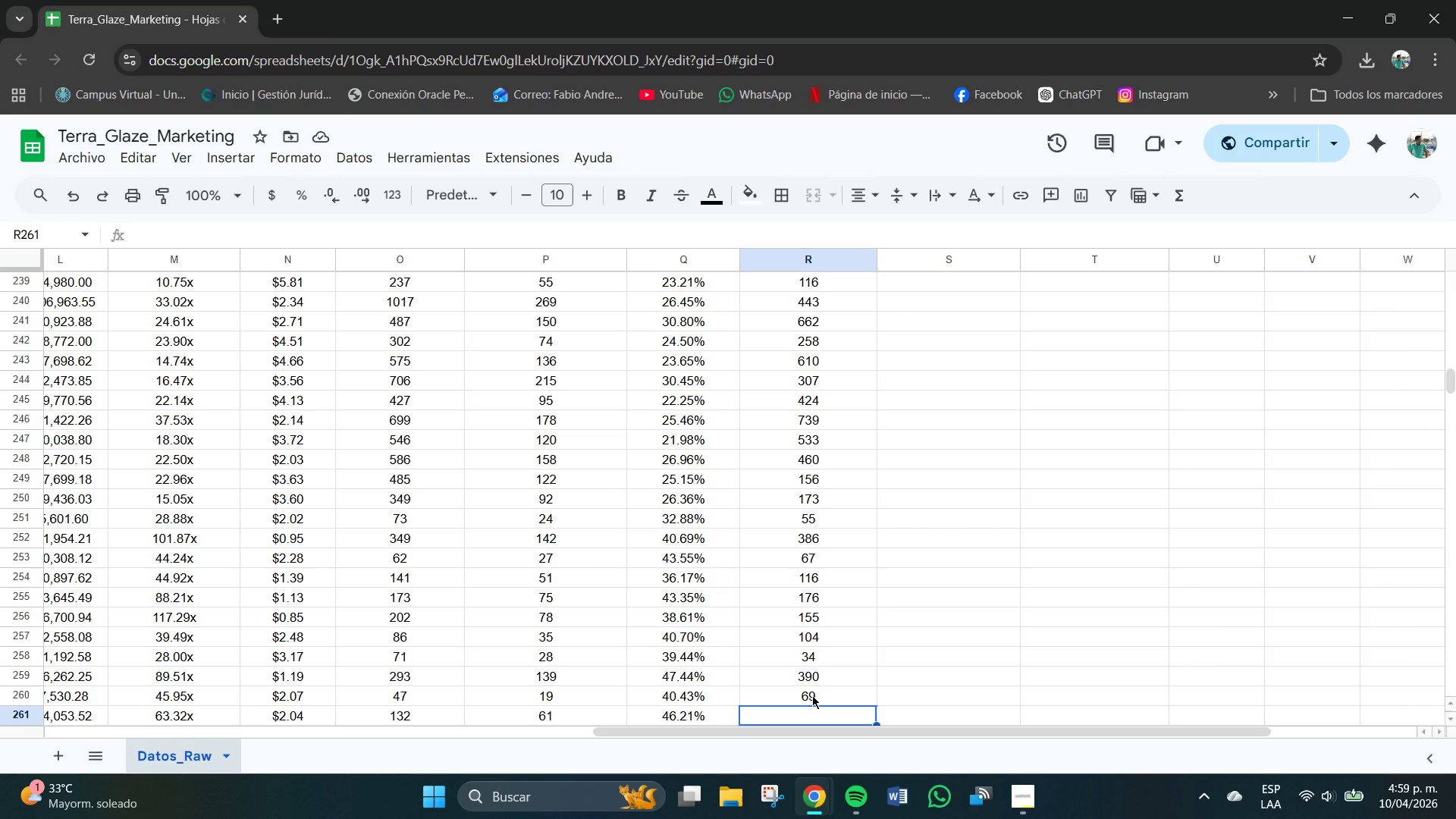 
key(Numpad2)
 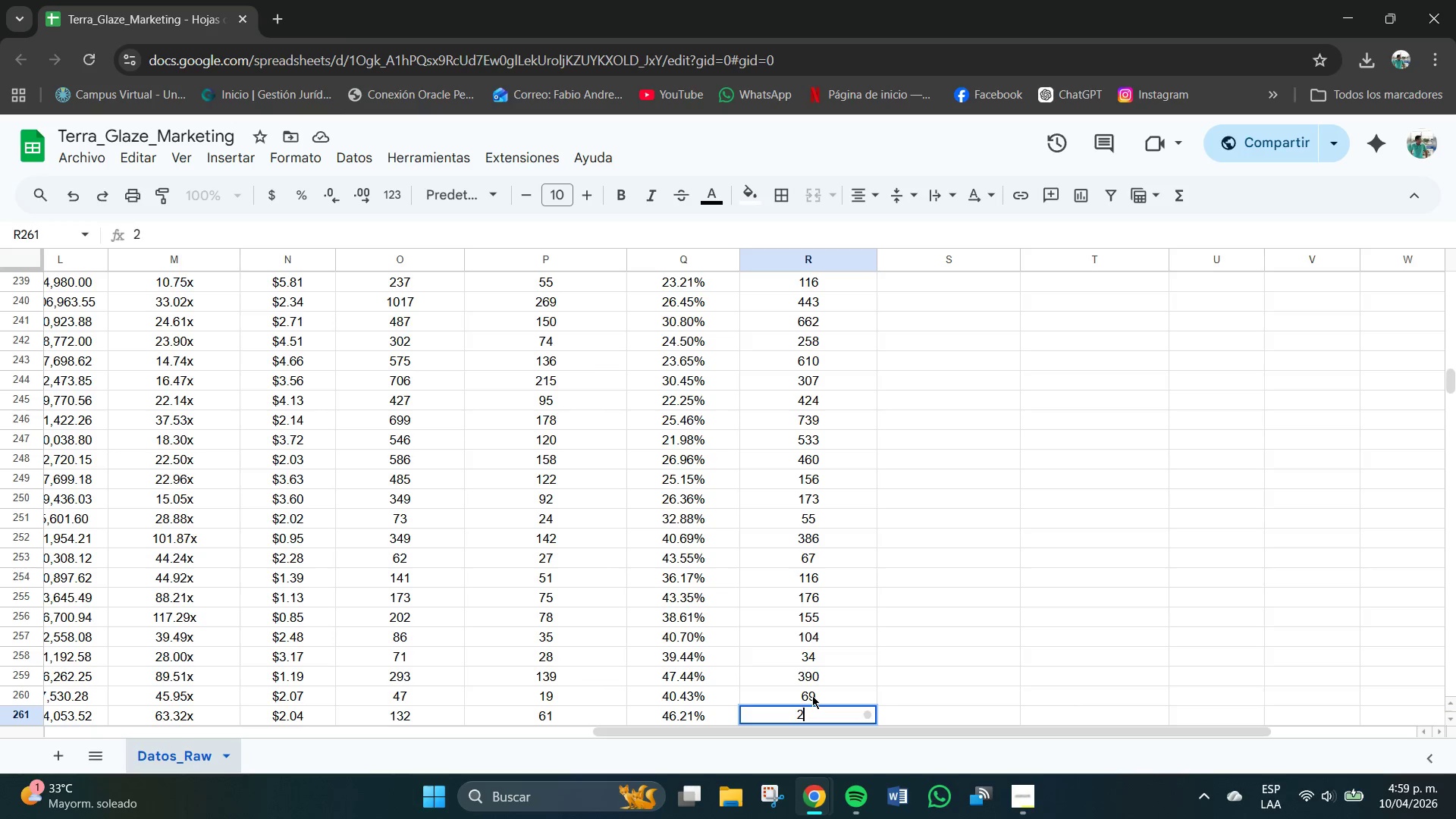 
key(Numpad2)
 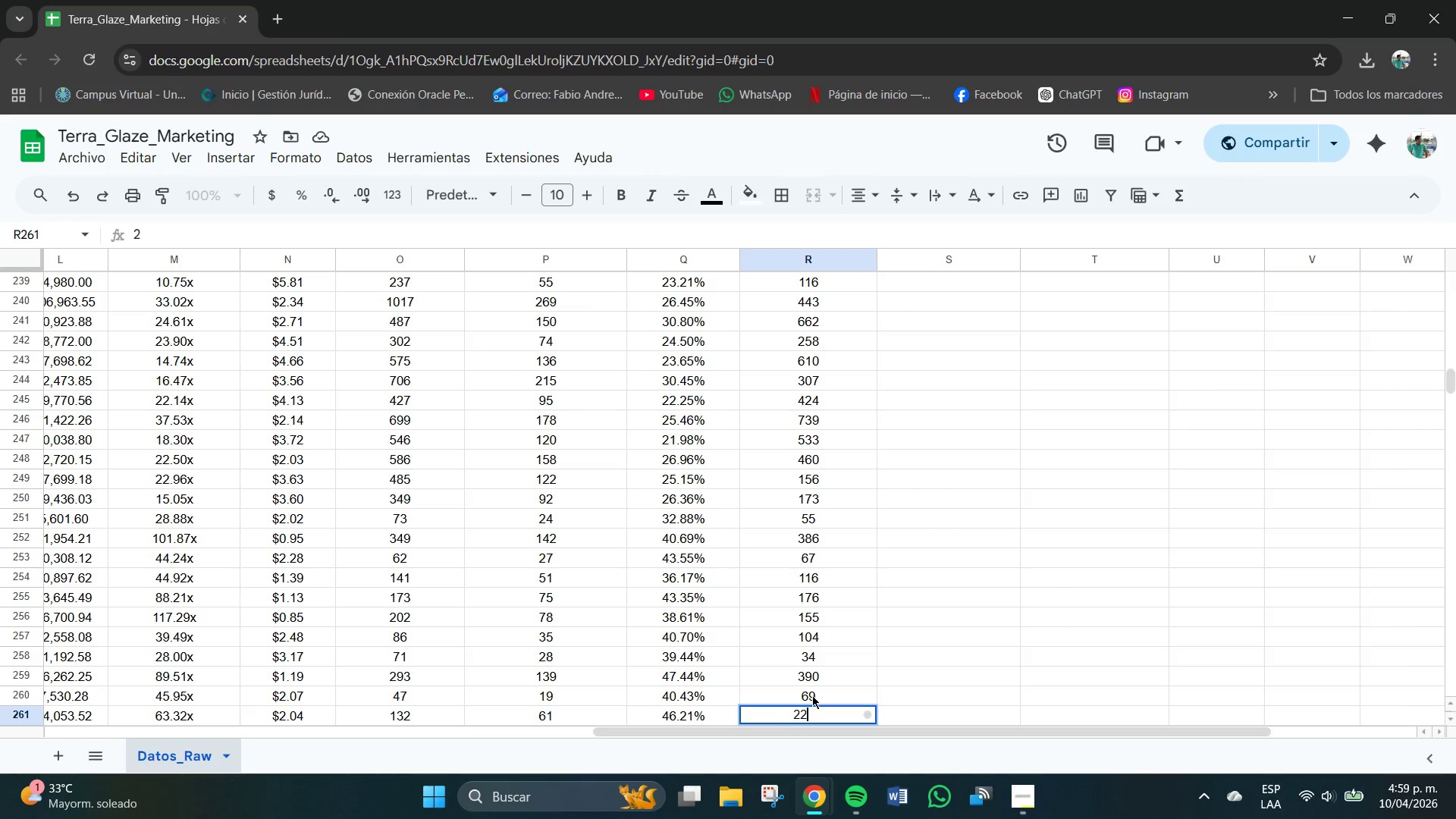 
key(Numpad6)
 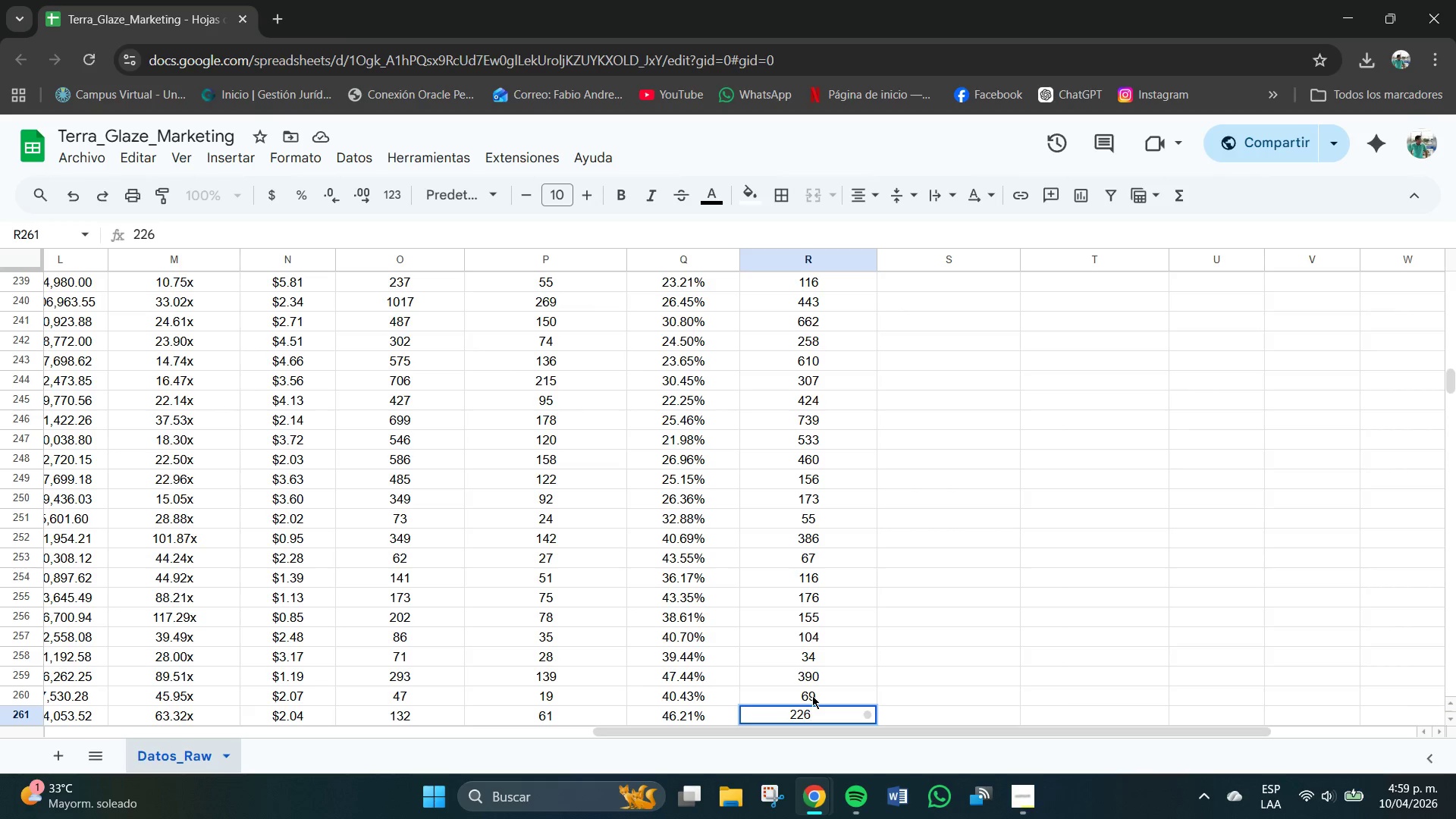 
key(NumpadEnter)
 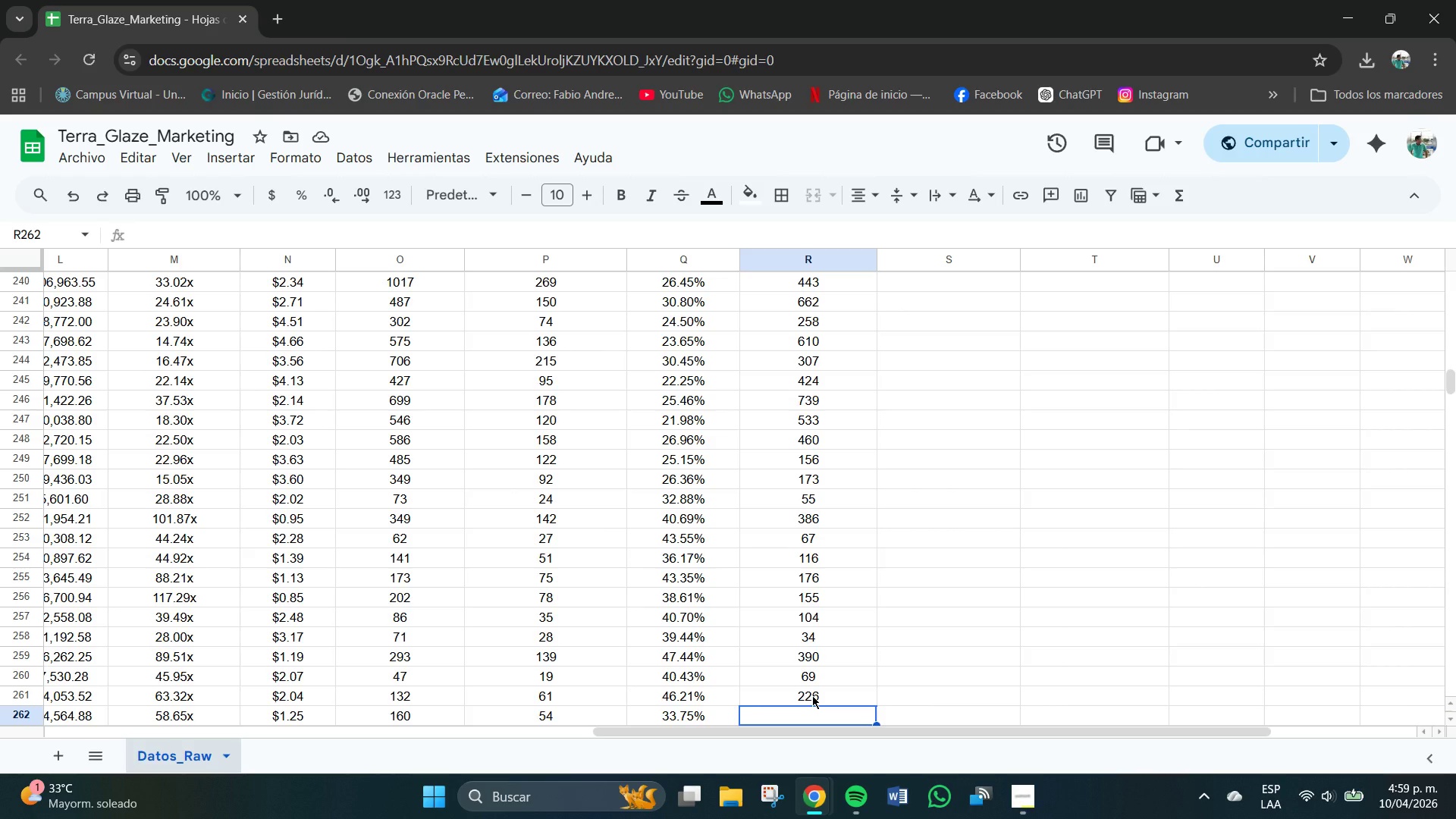 
wait(13.44)
 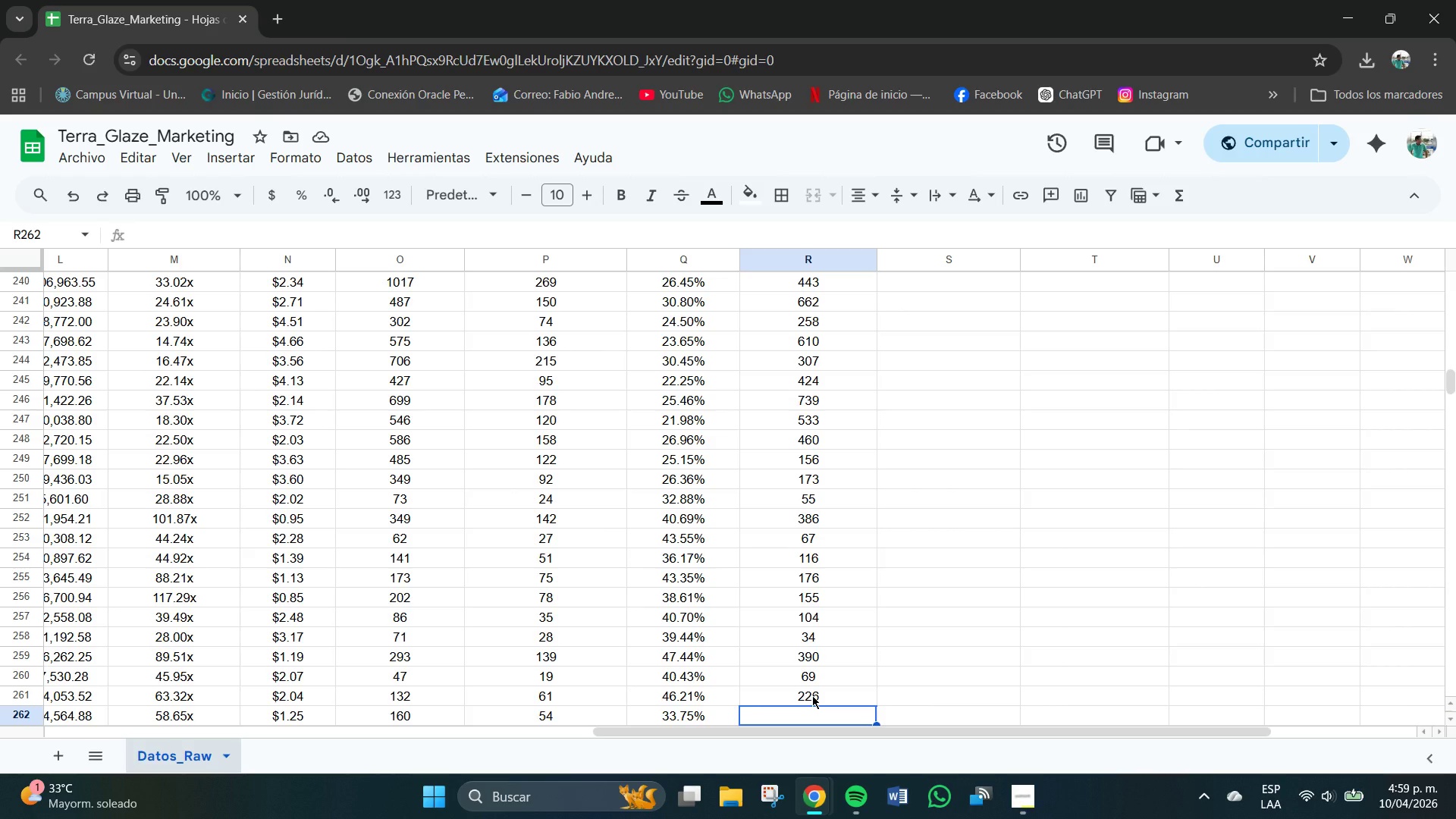 
key(Numpad1)
 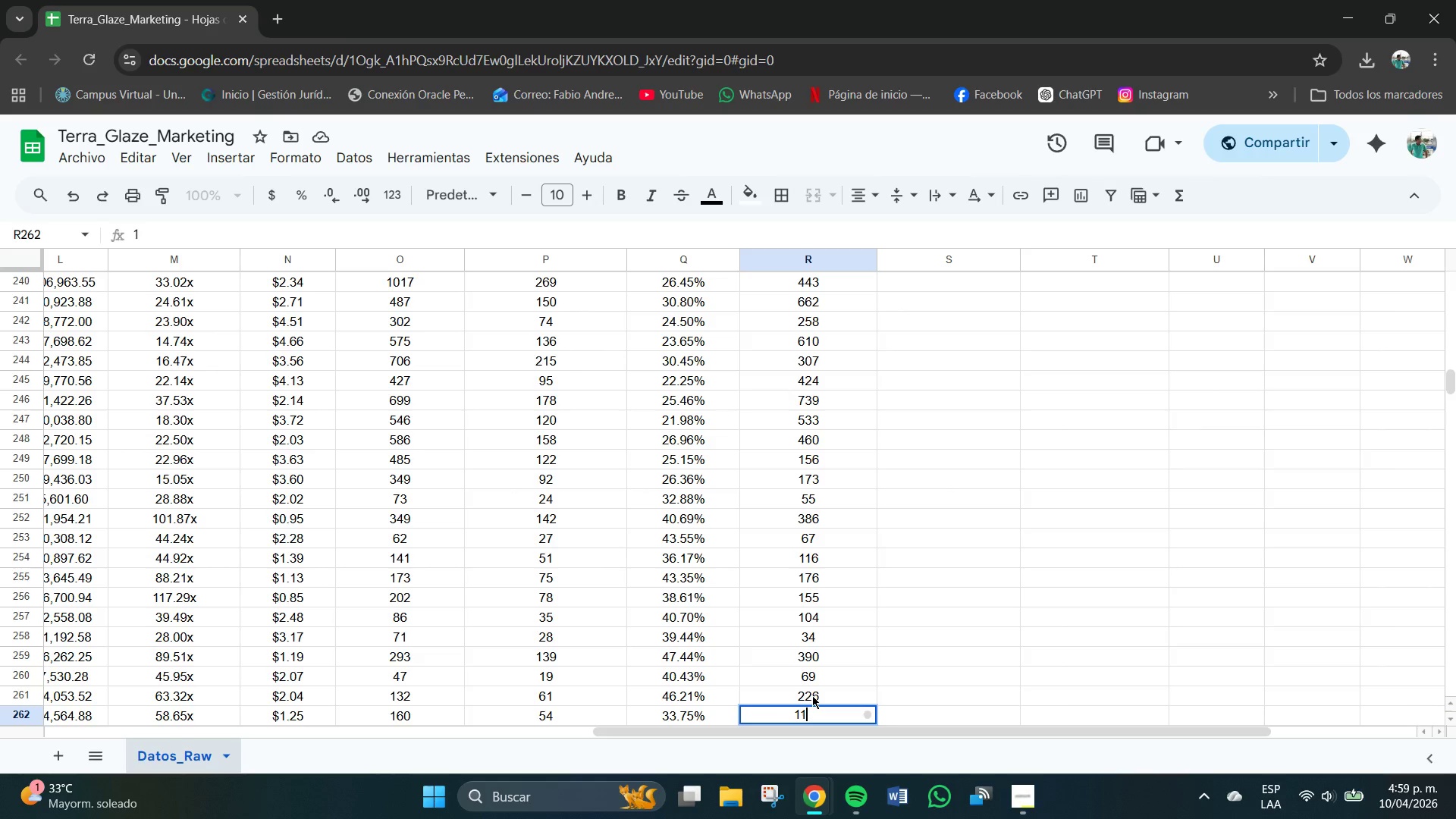 
key(Numpad1)
 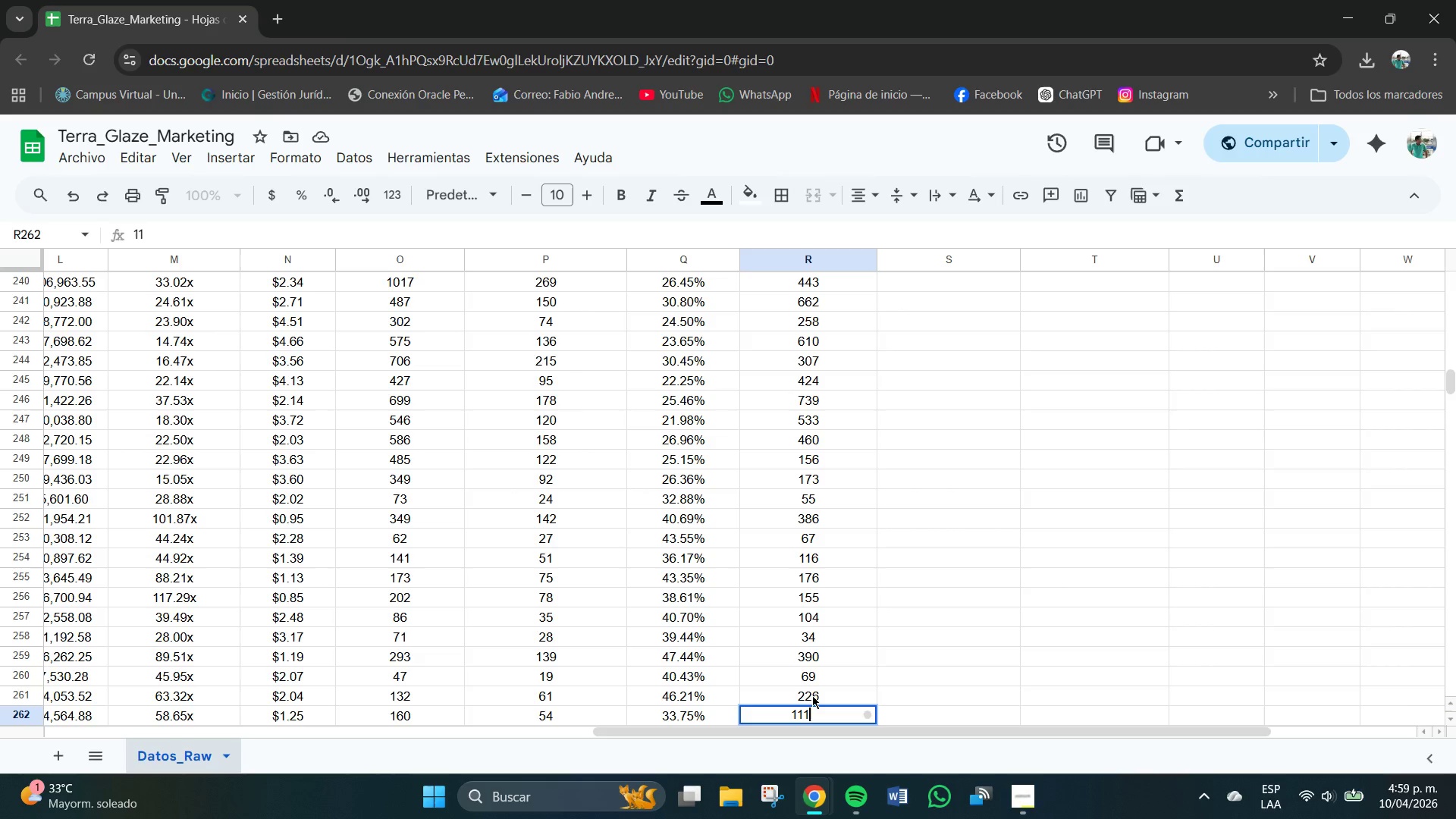 
key(Numpad1)
 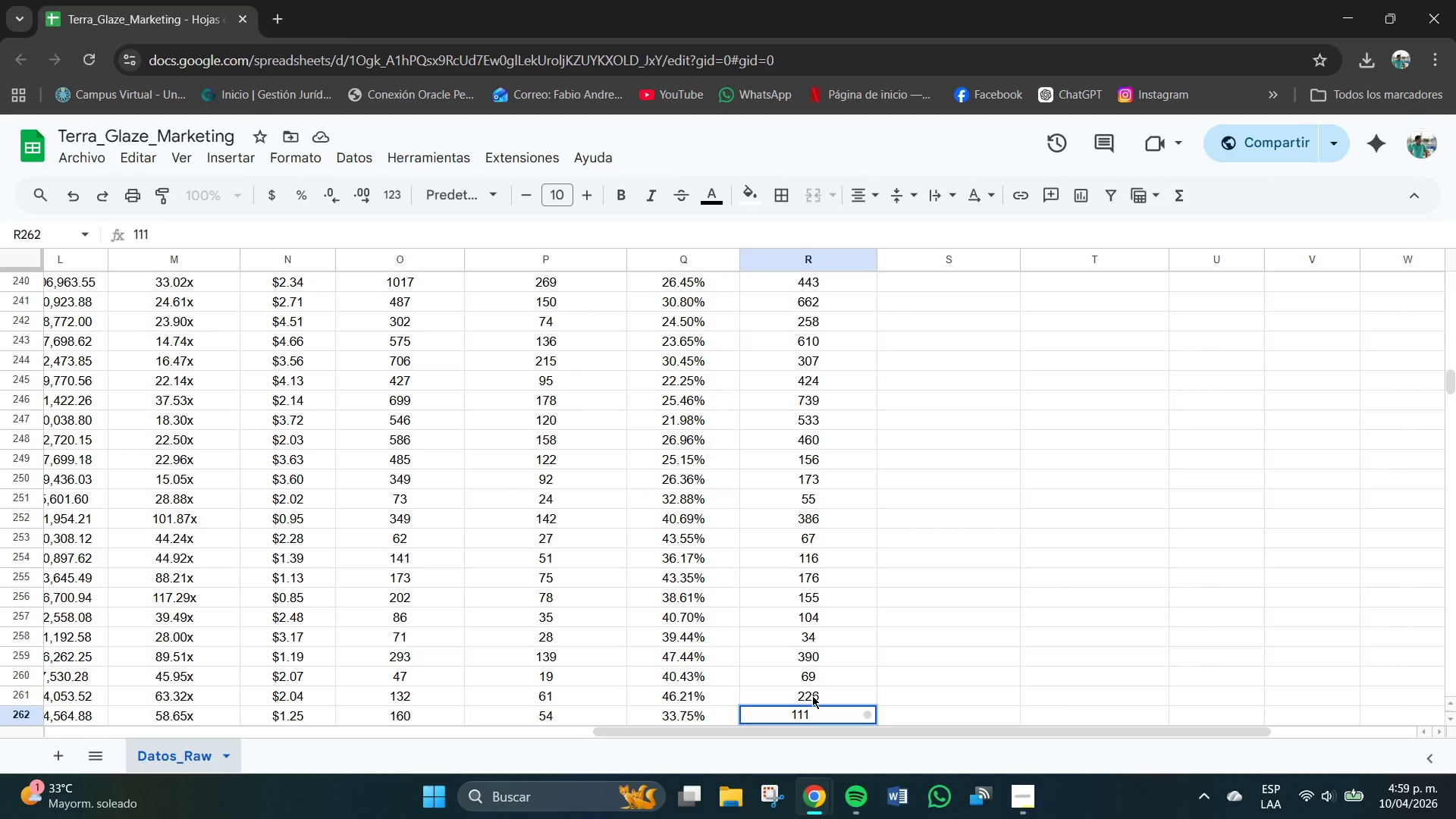 
key(NumpadEnter)
 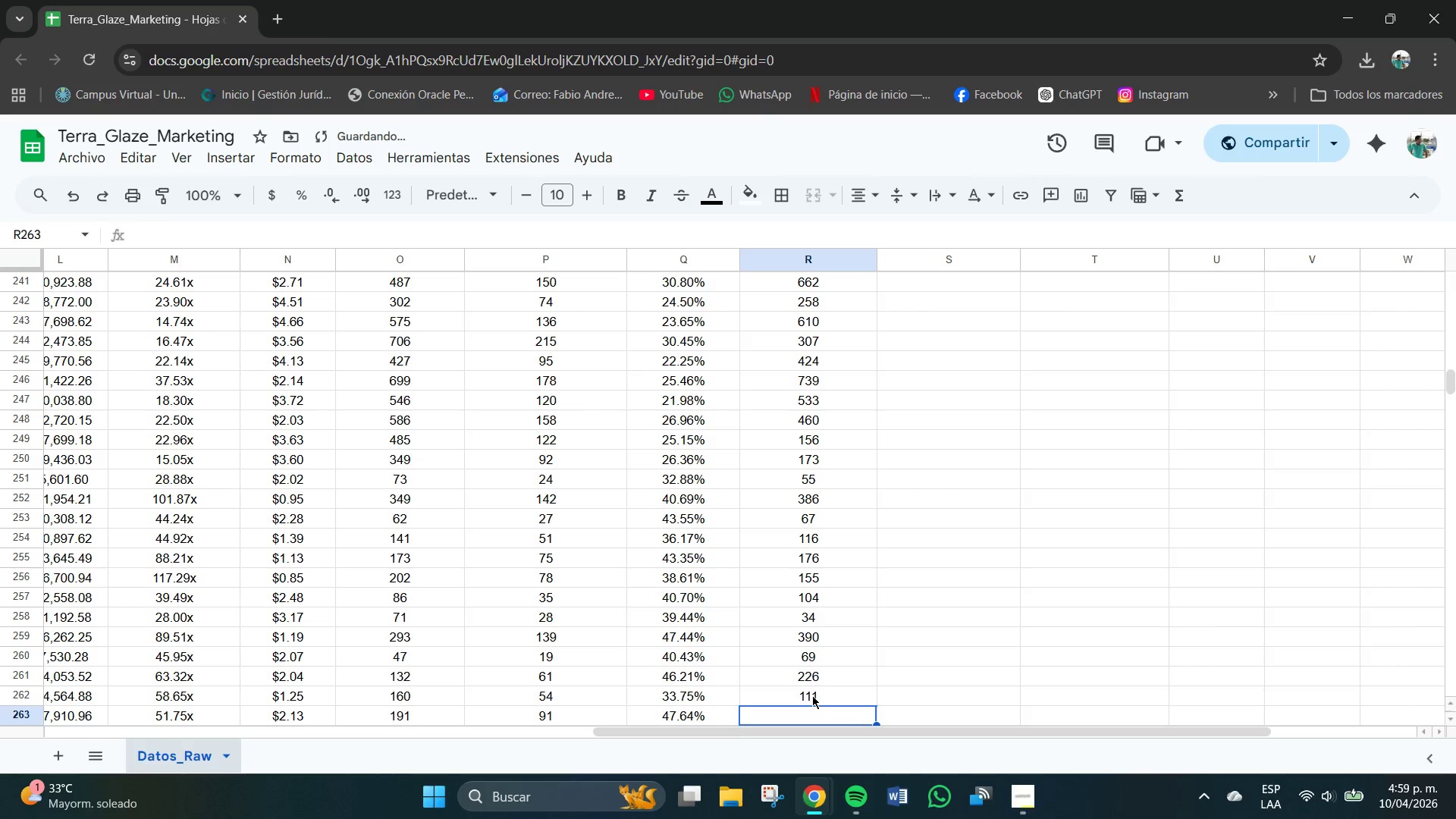 
key(Numpad1)
 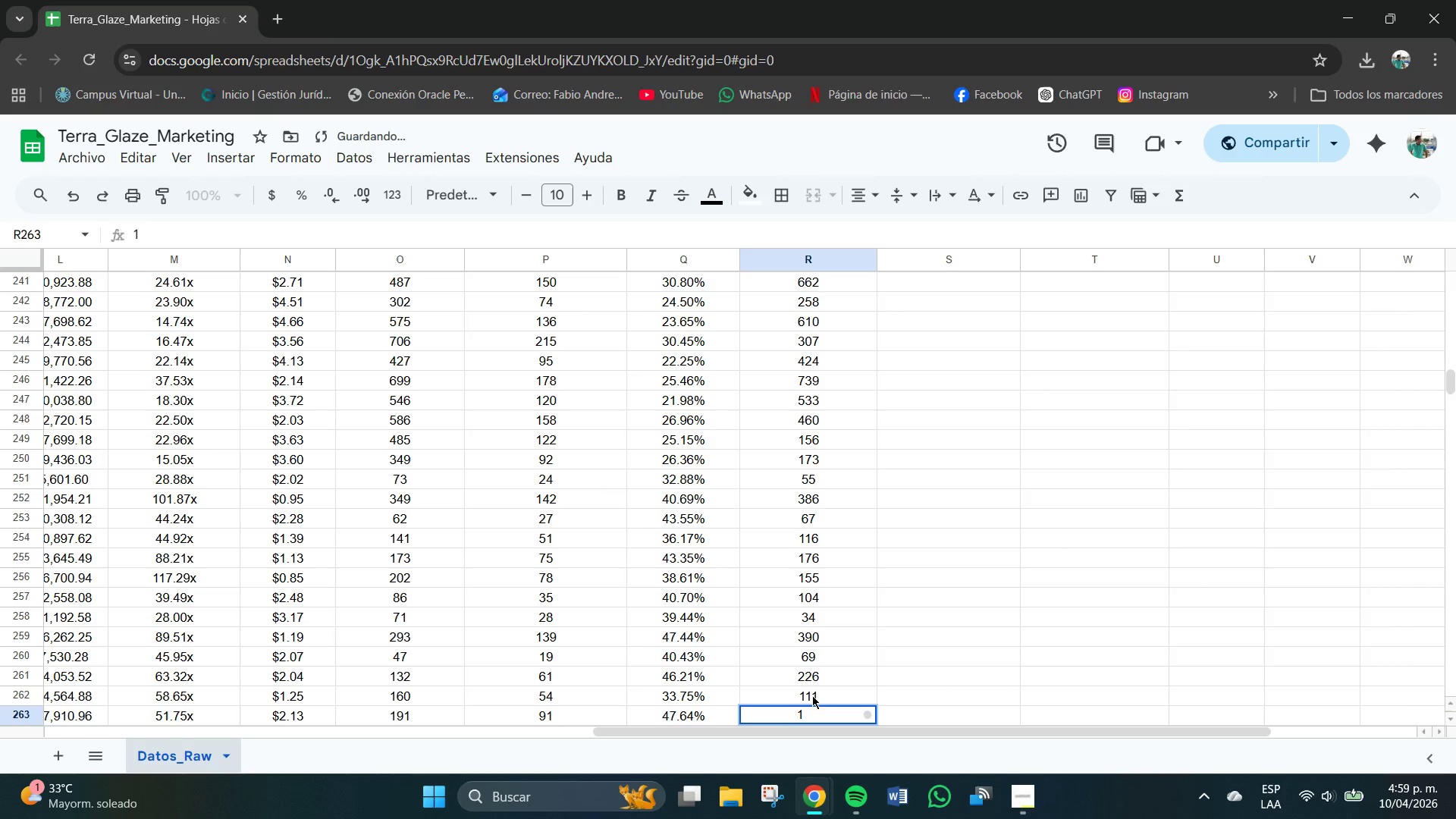 
key(Backspace)
 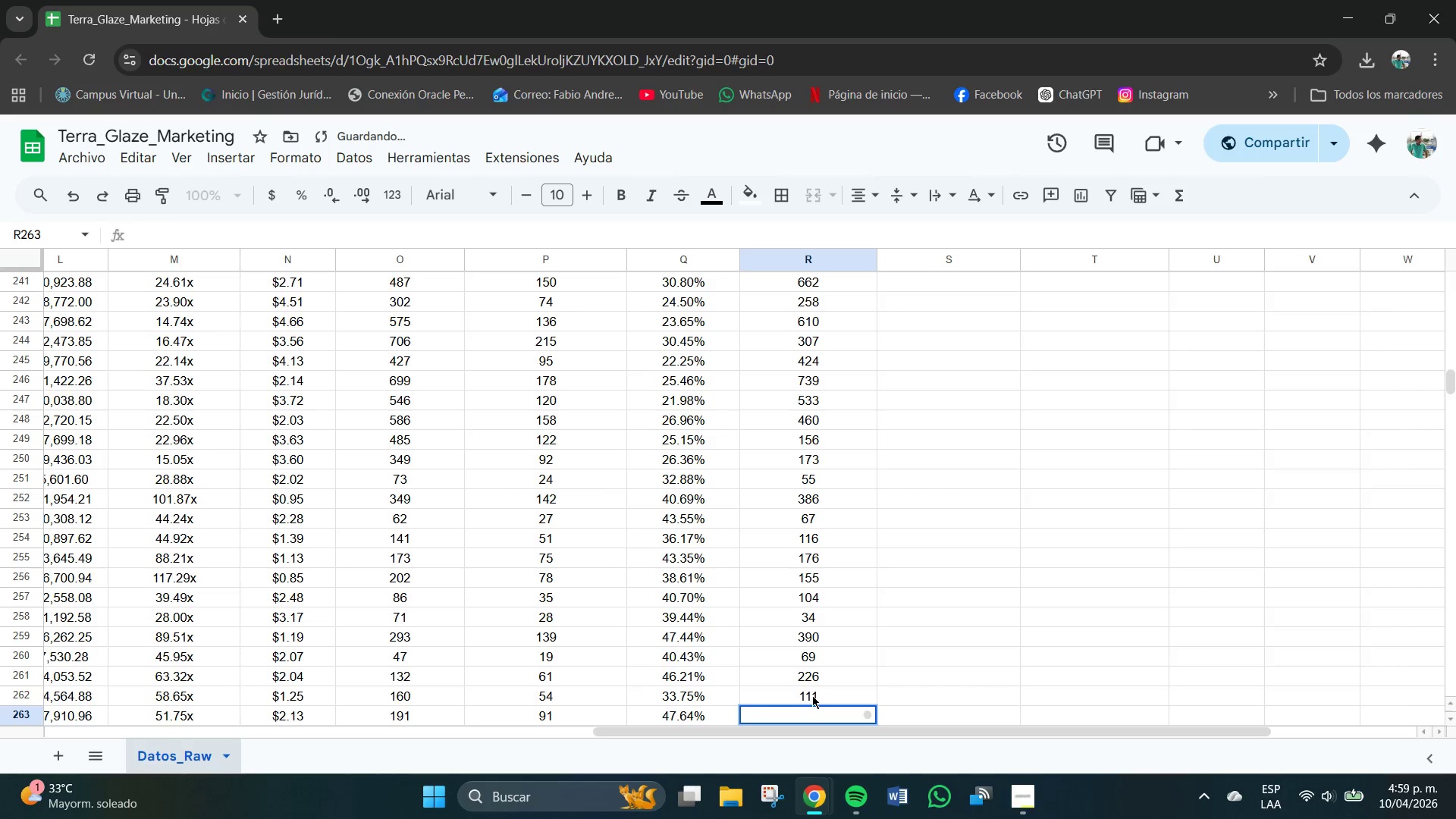 
key(Numpad2)
 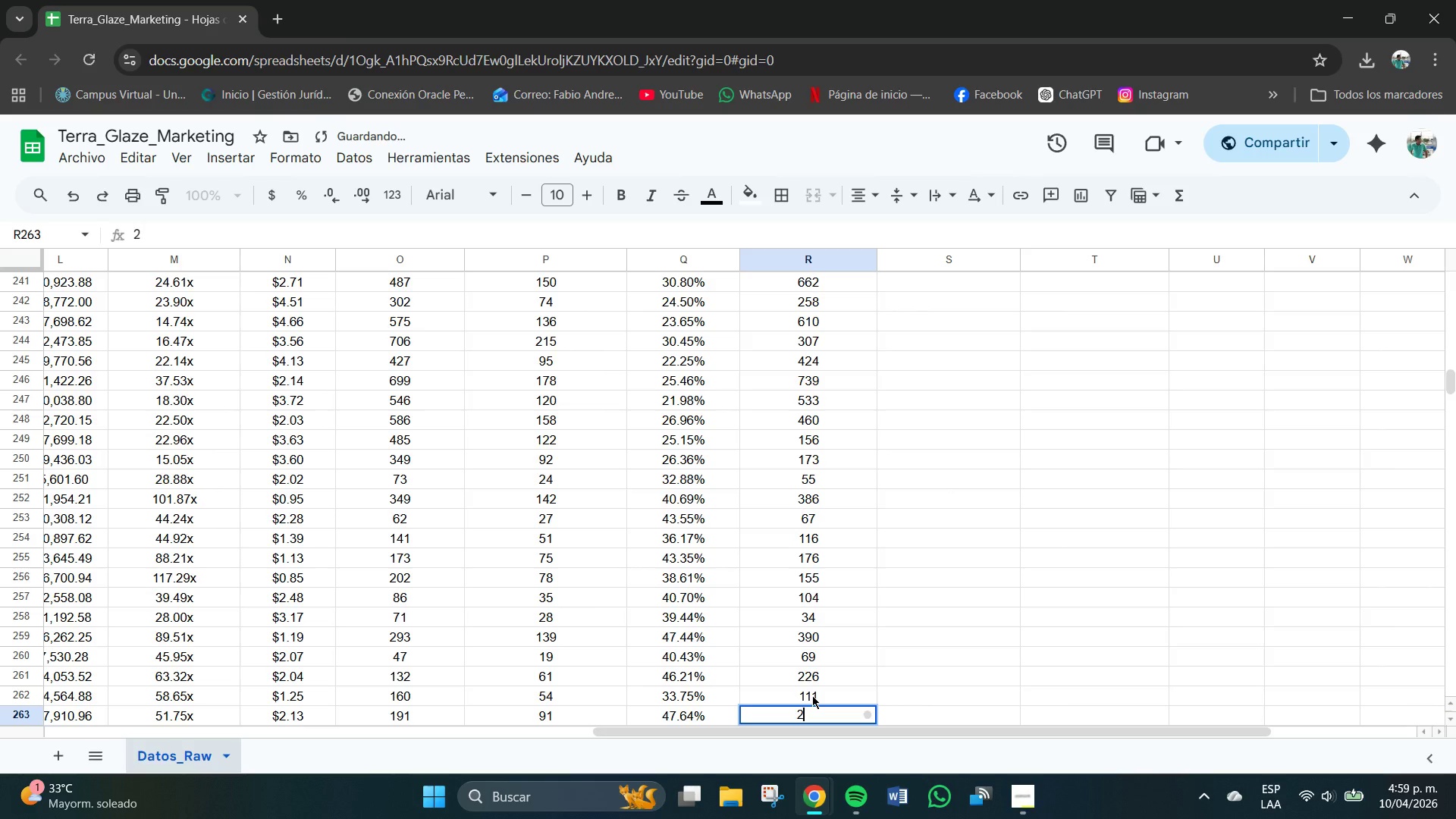 
key(Numpad9)
 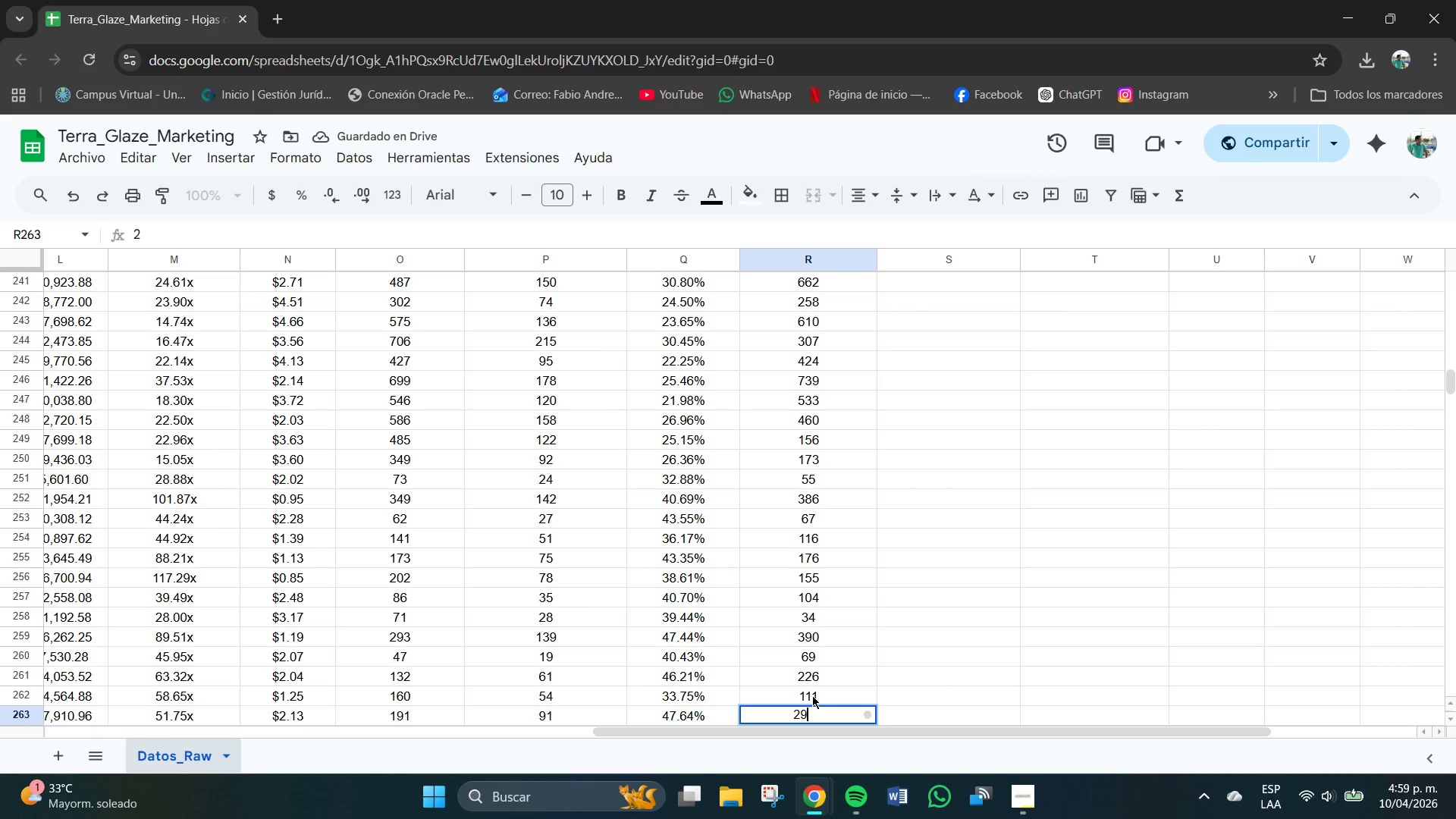 
key(Numpad2)
 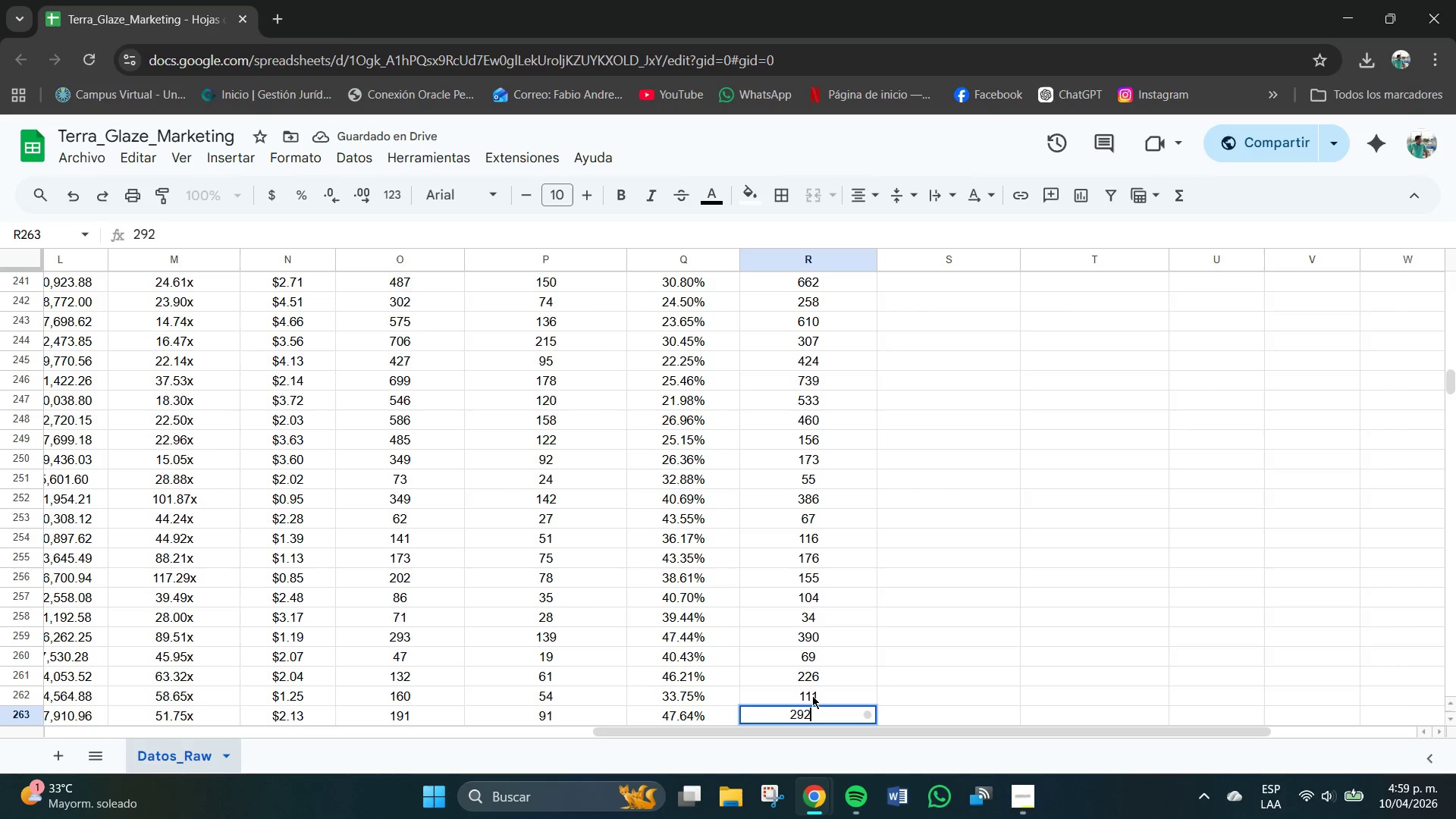 
key(NumpadEnter)
 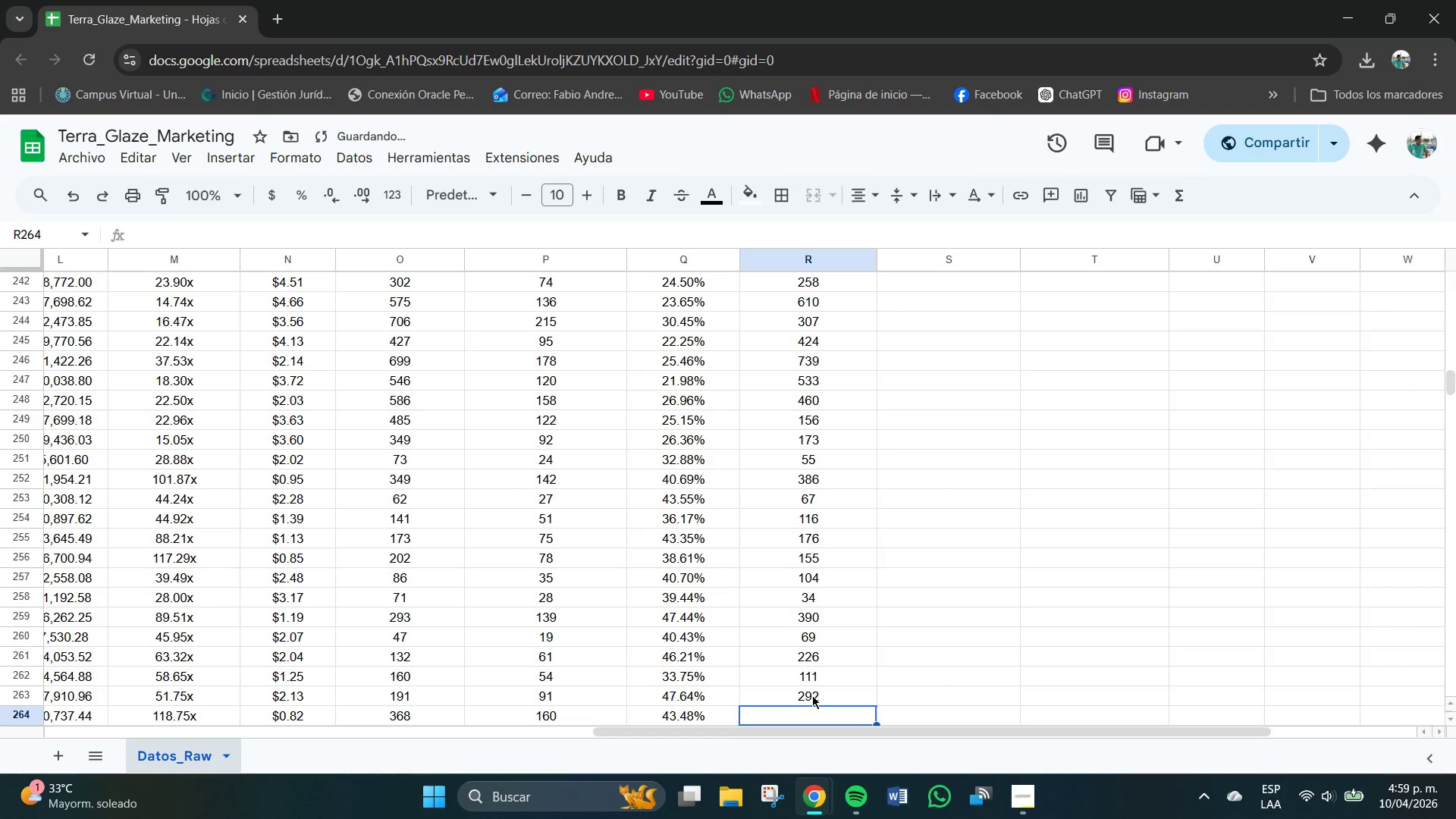 
key(Numpad2)
 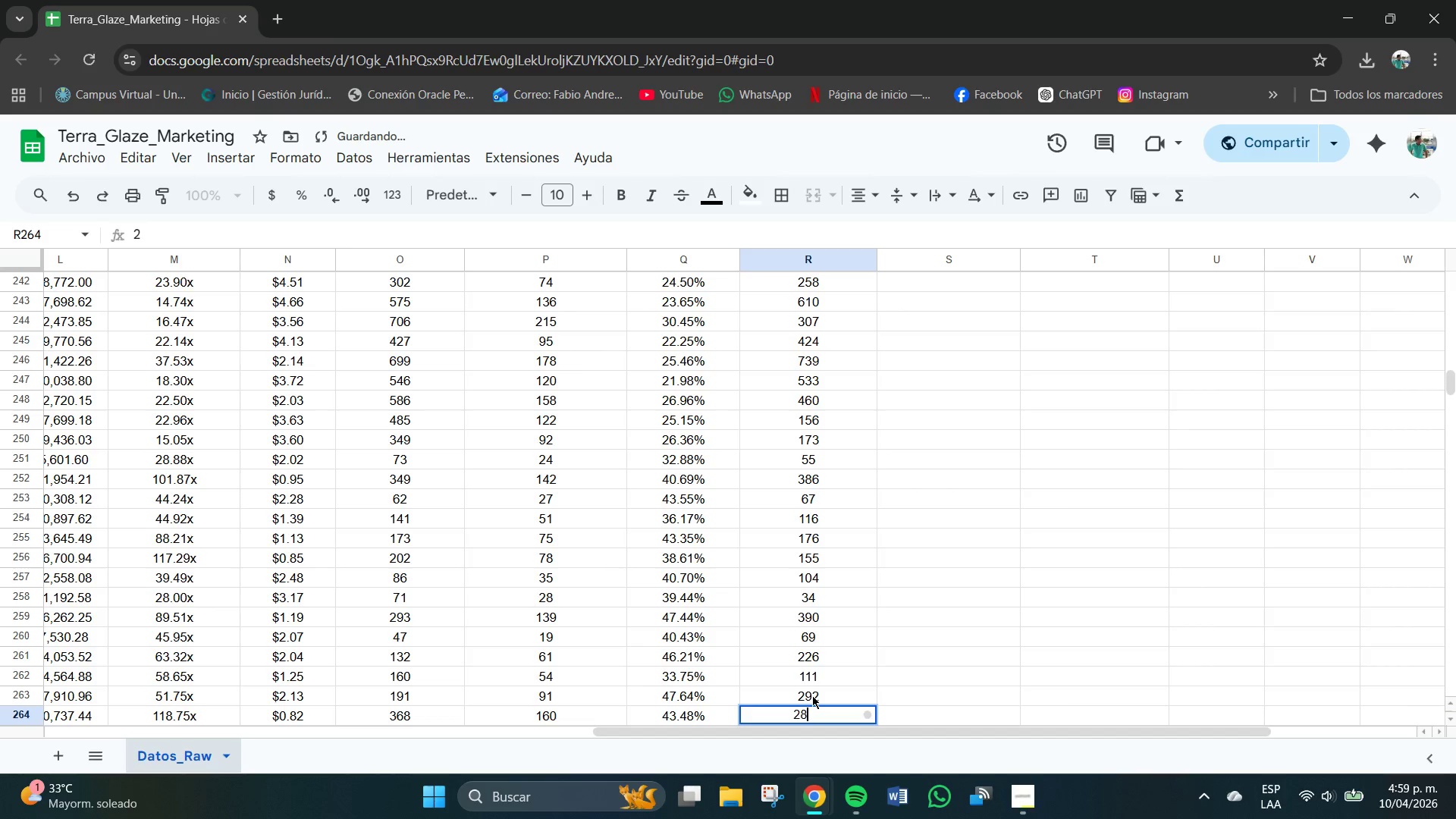 
key(Numpad8)
 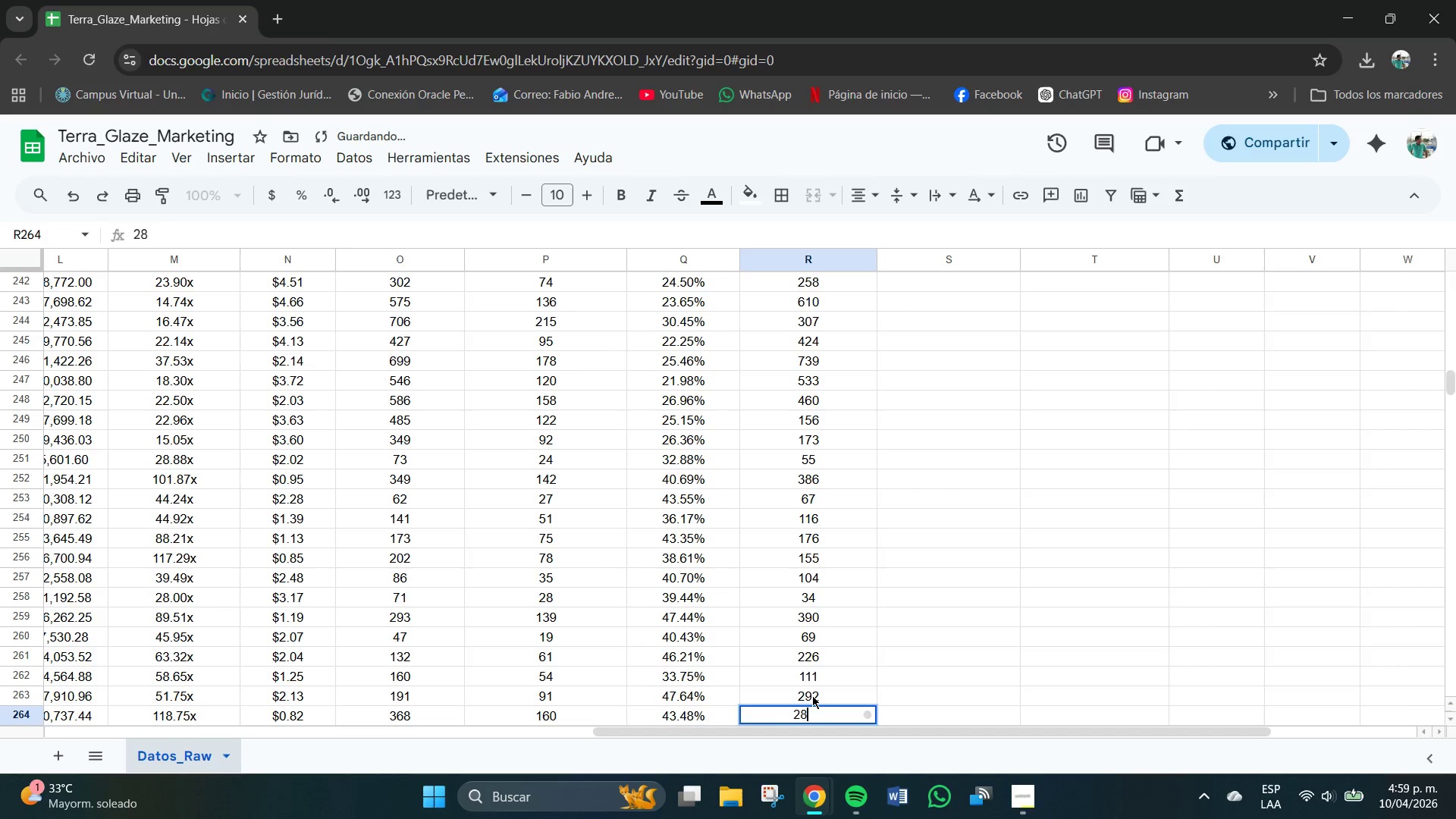 
key(Numpad0)
 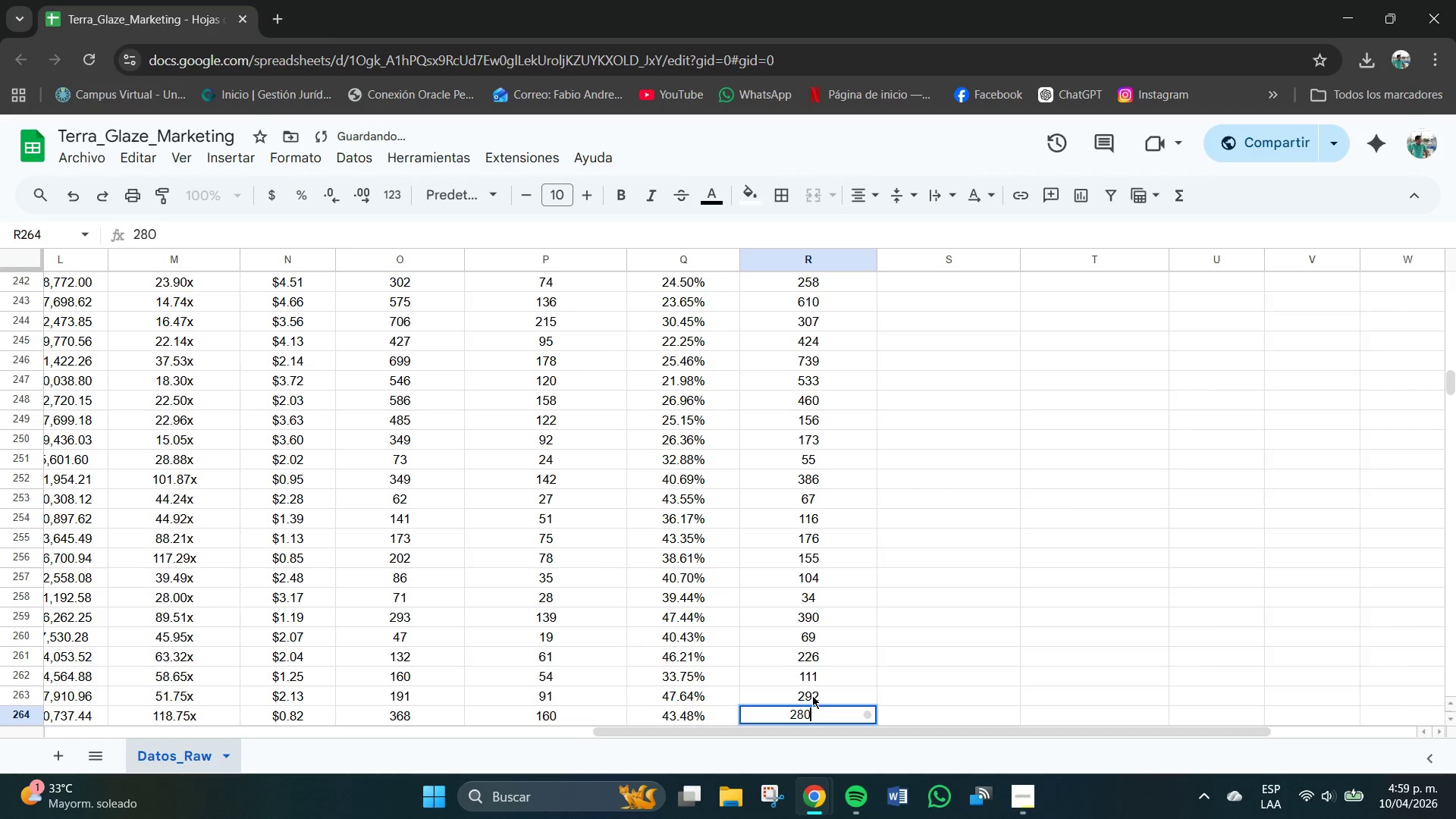 
key(NumpadEnter)
 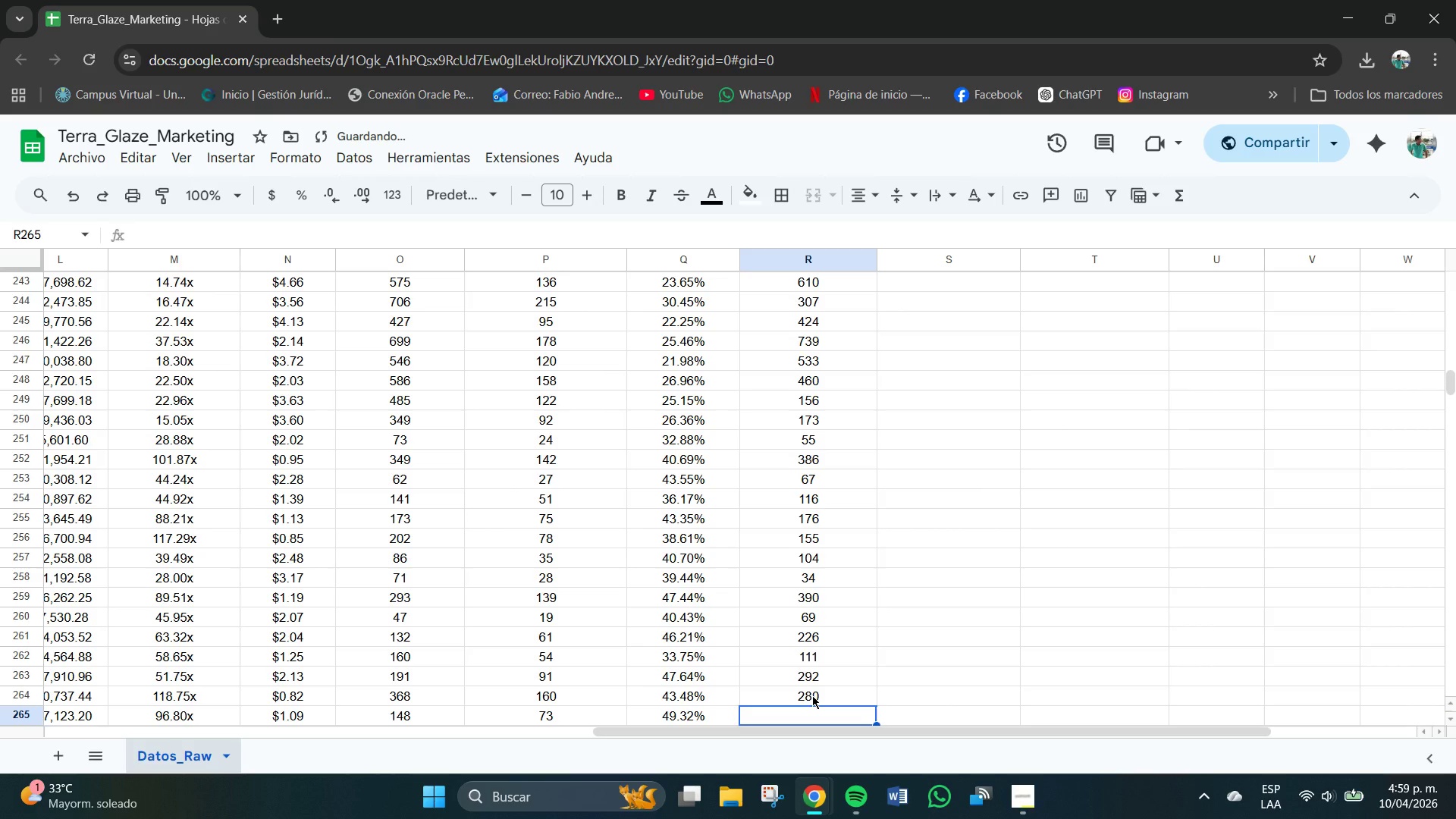 
key(Numpad2)
 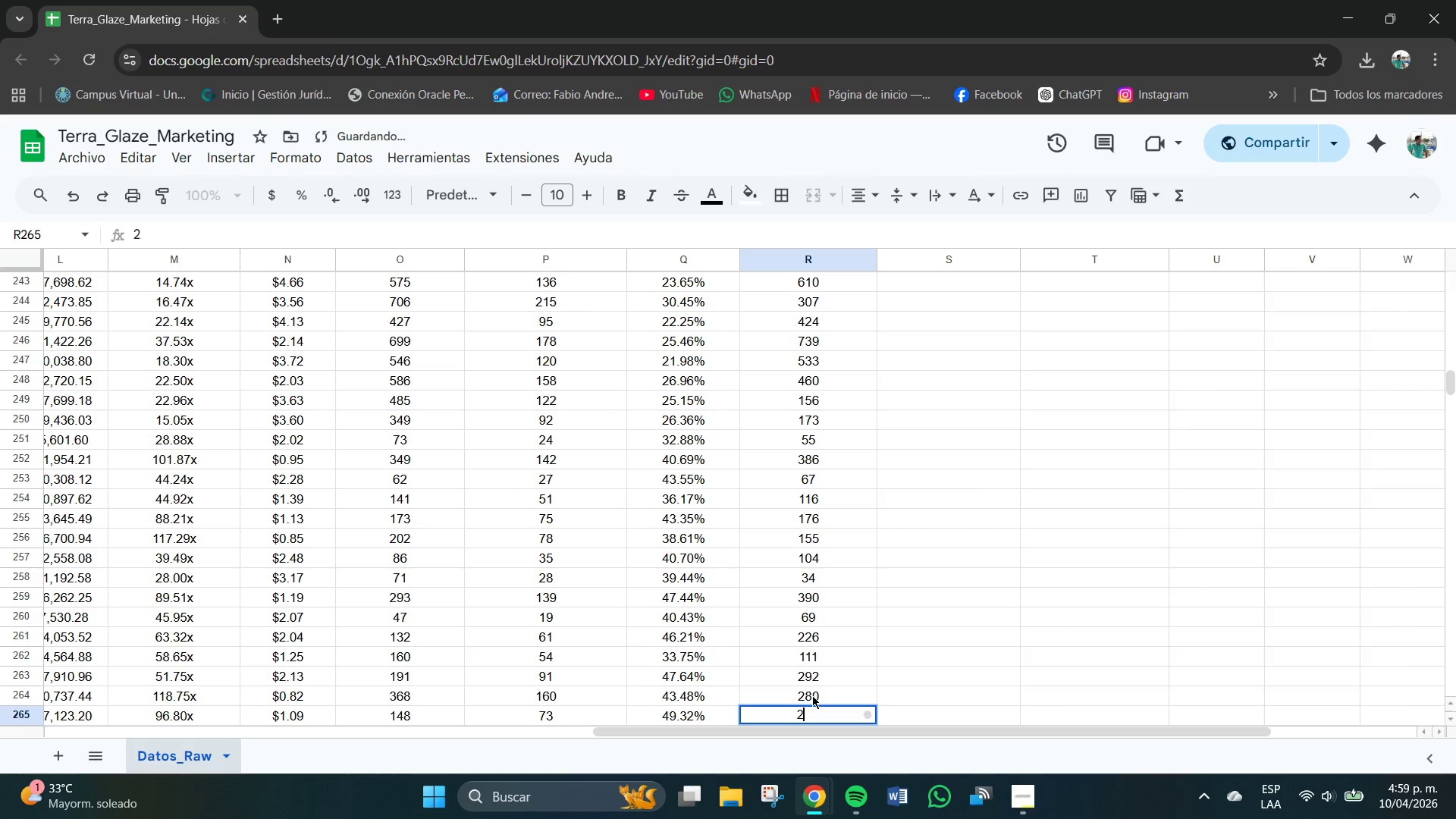 
key(Numpad7)
 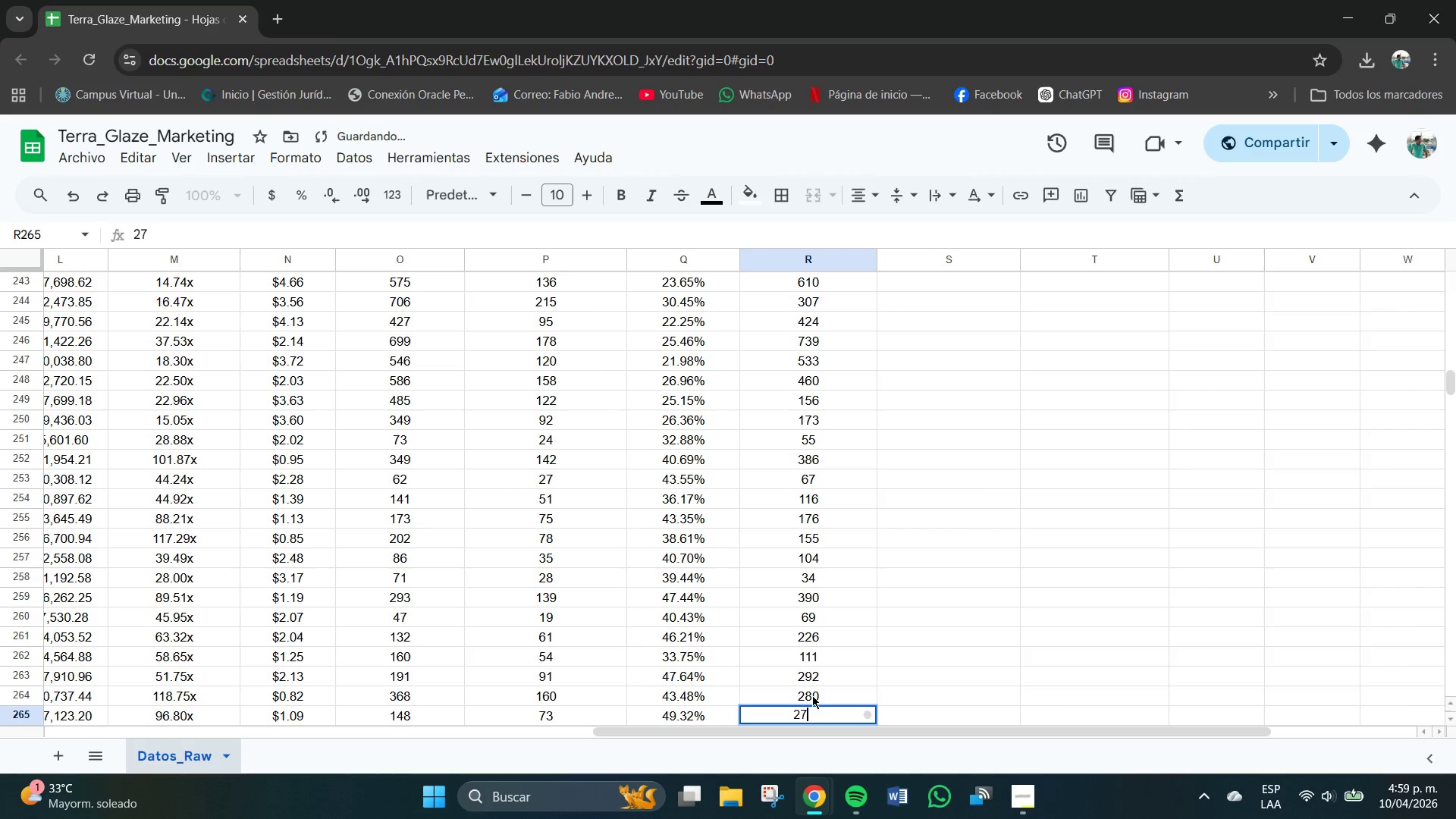 
key(Numpad6)
 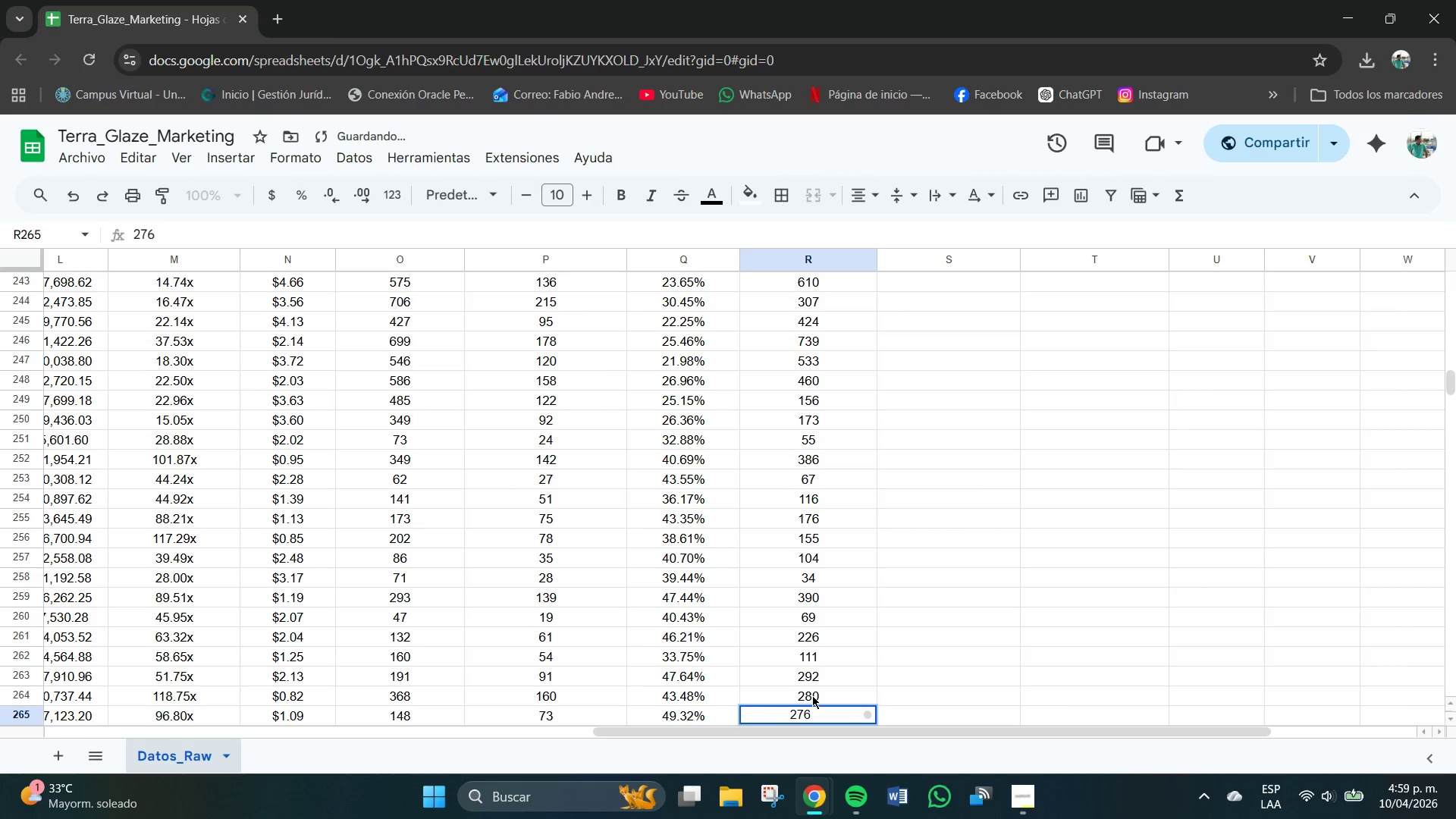 
key(NumpadEnter)
 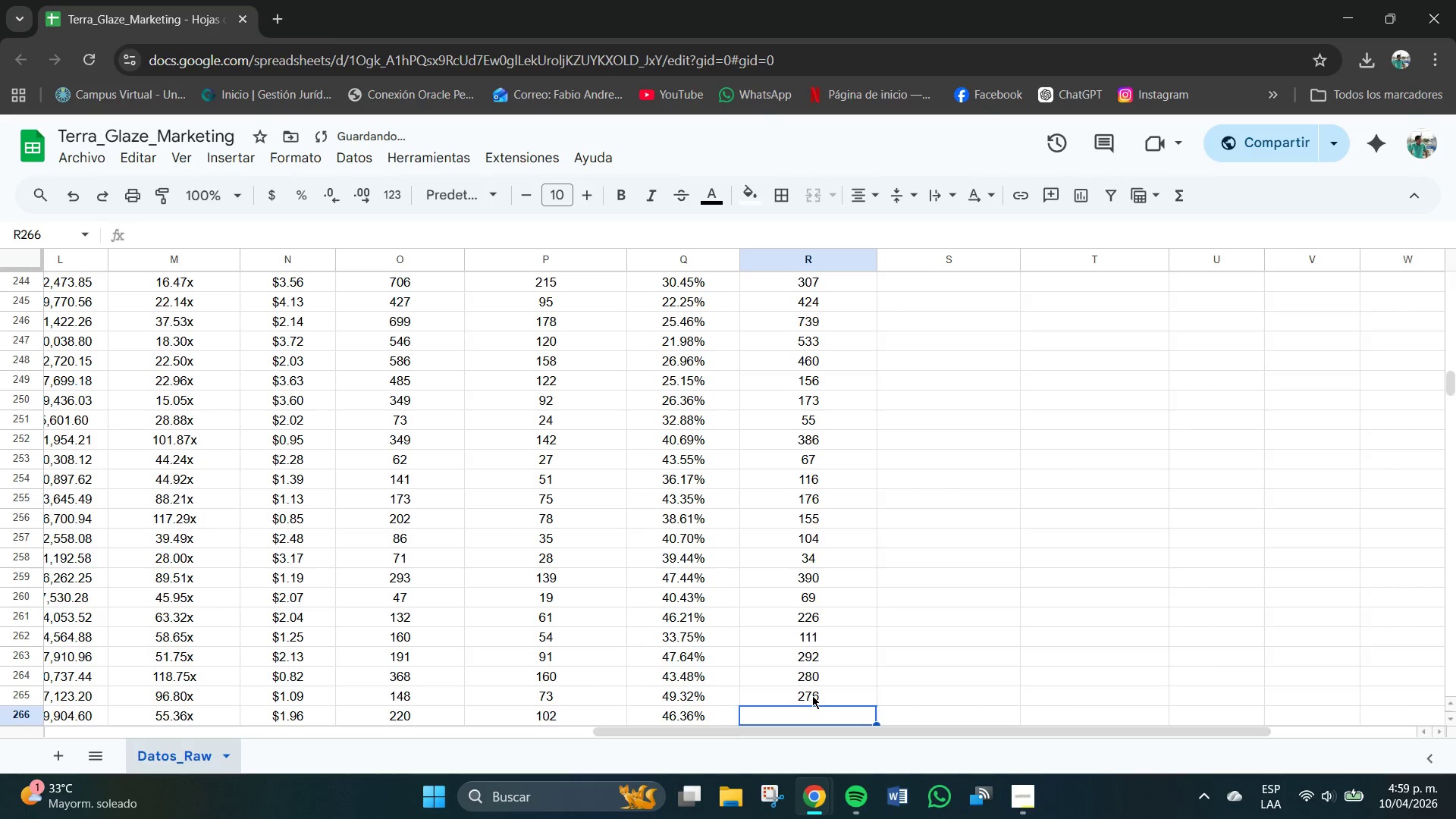 
key(Numpad3)
 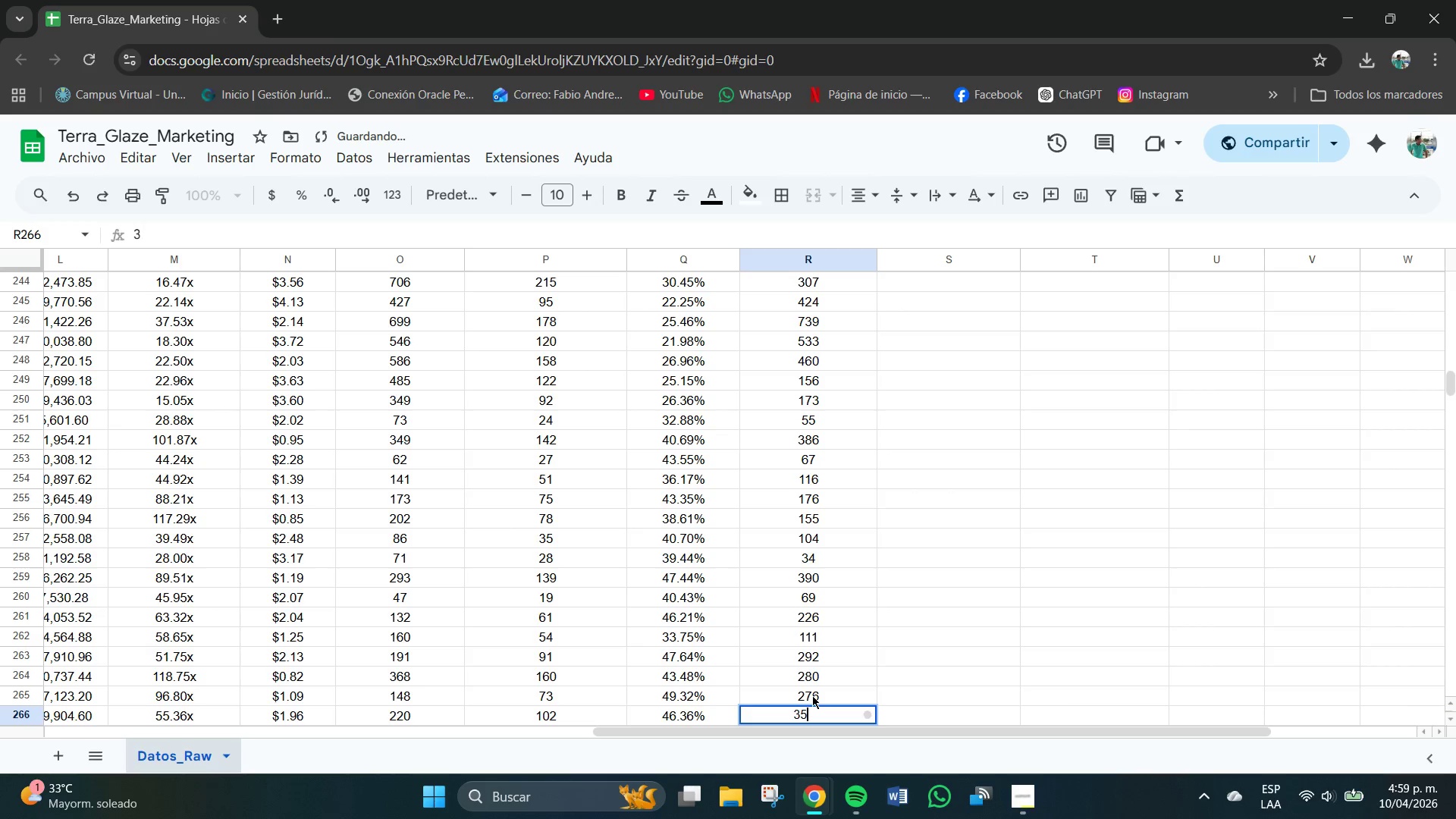 
key(Numpad5)
 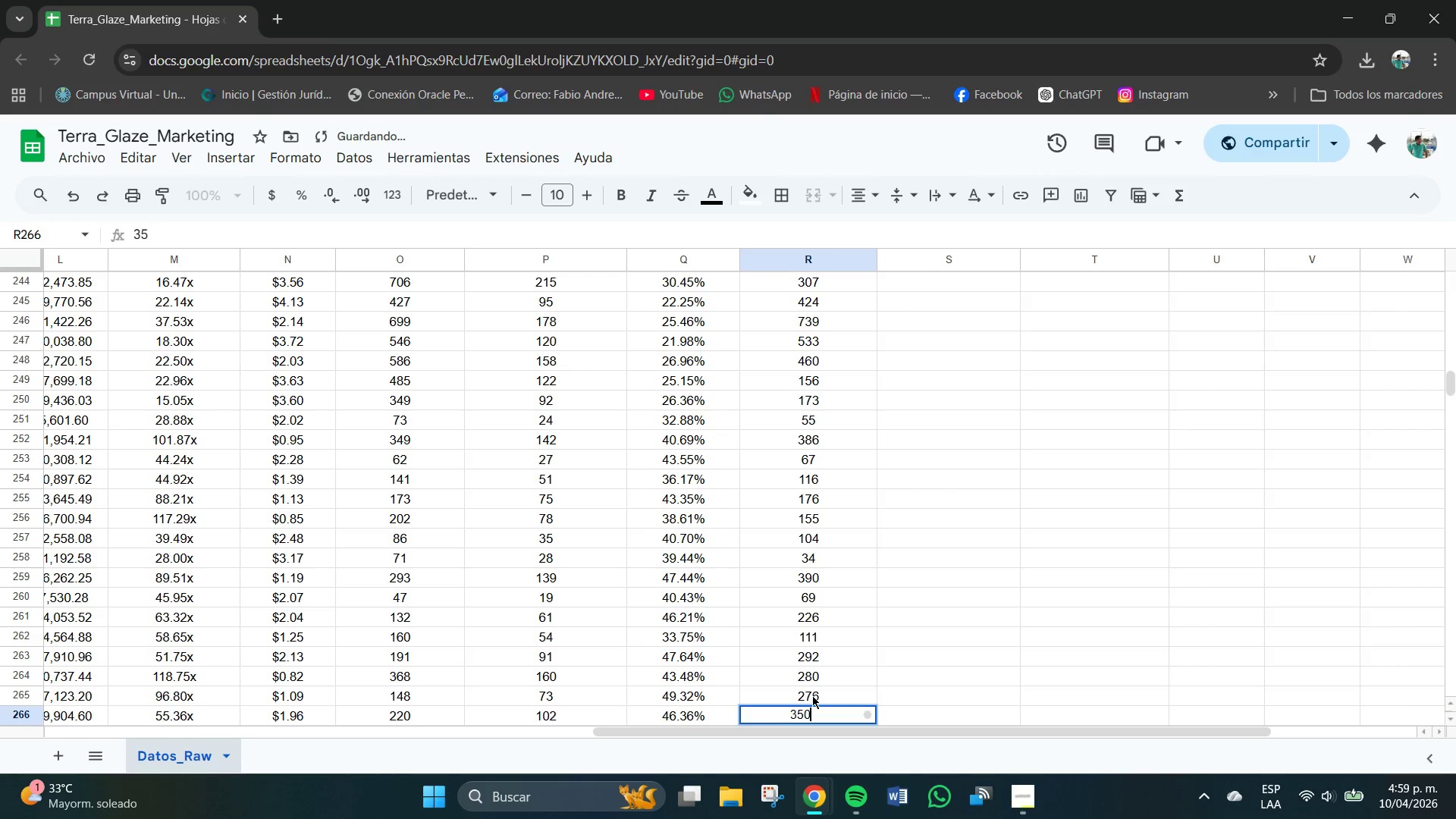 
key(Numpad0)
 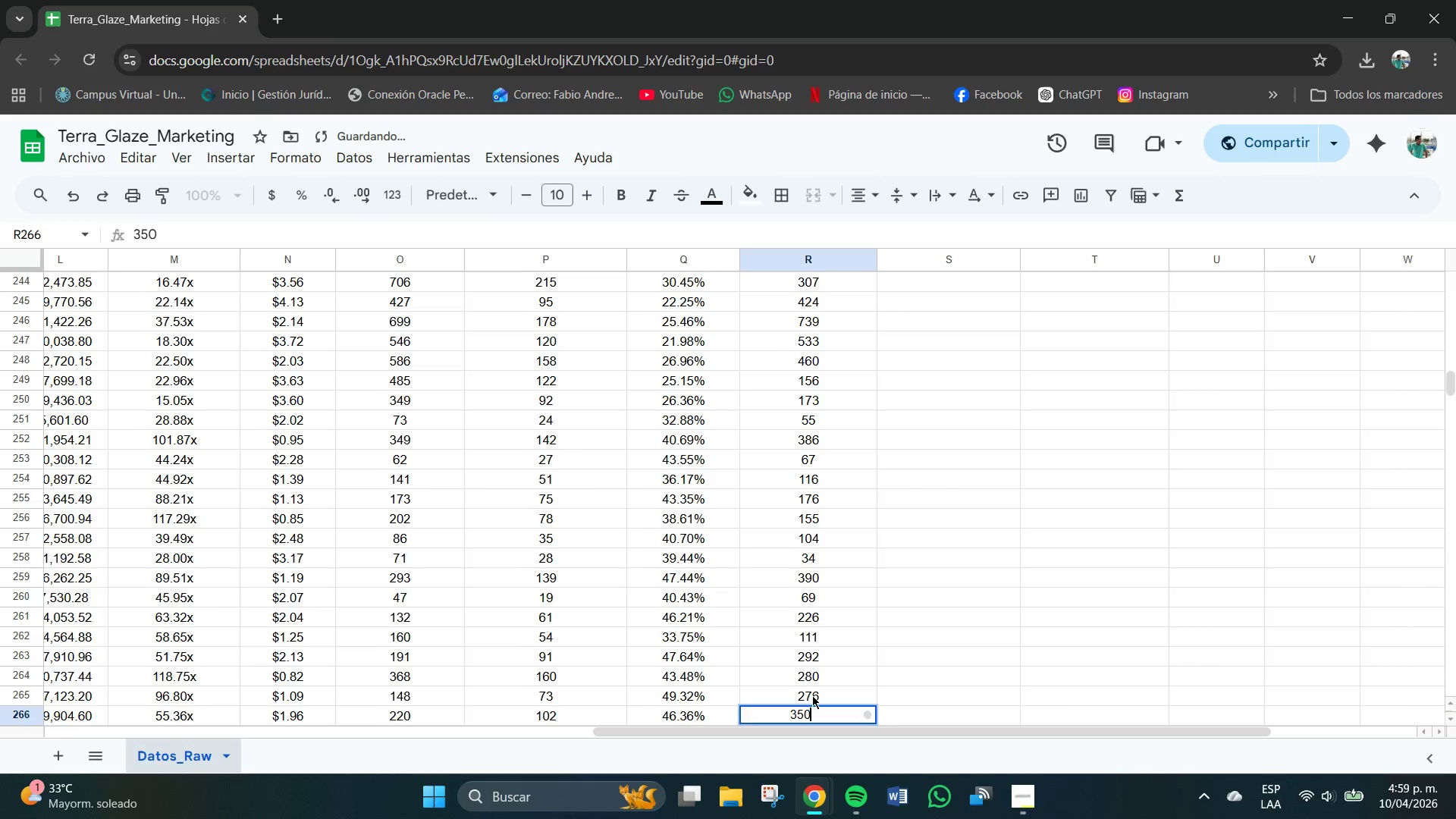 
key(NumpadEnter)
 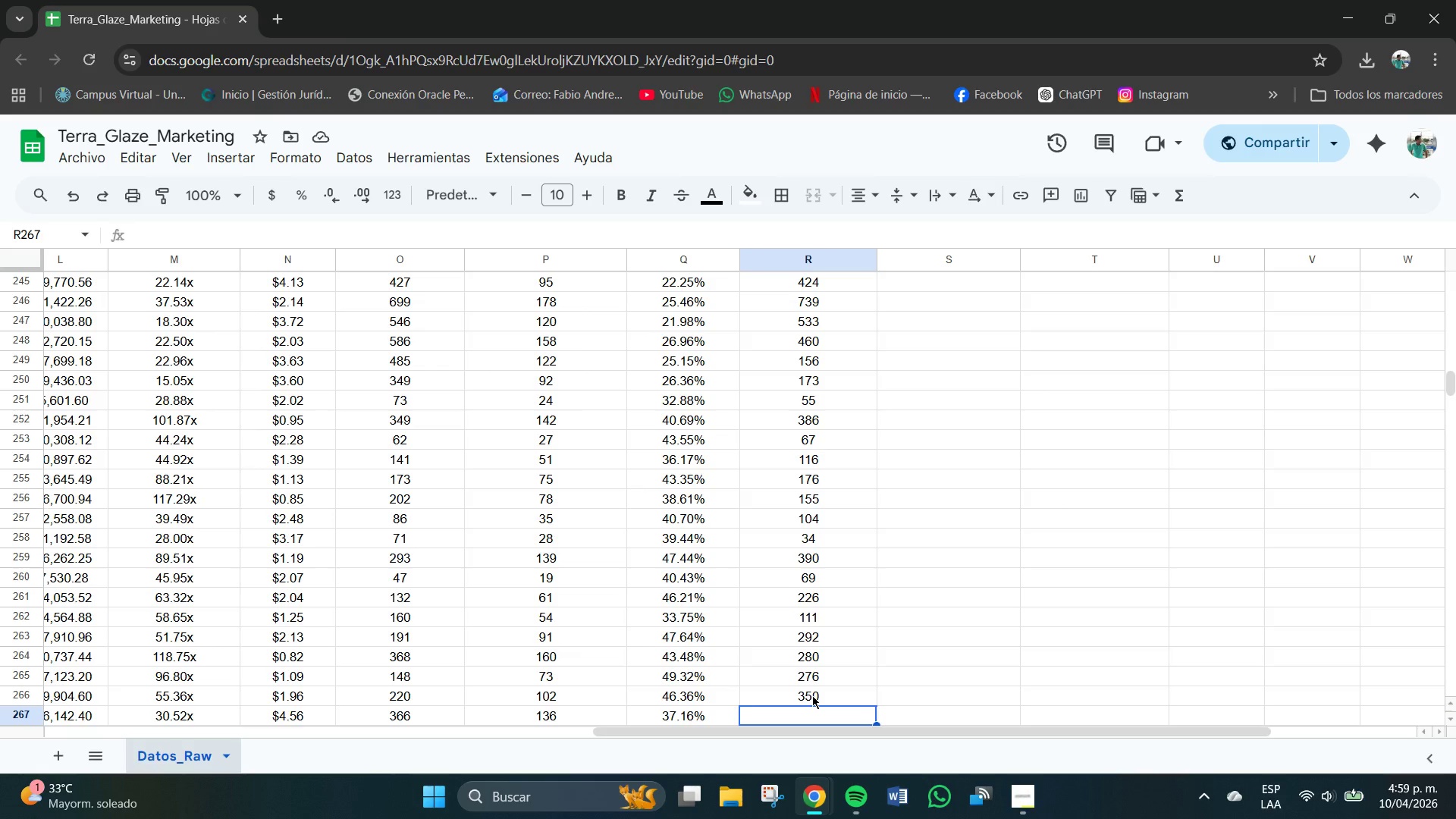 
wait(7.2)
 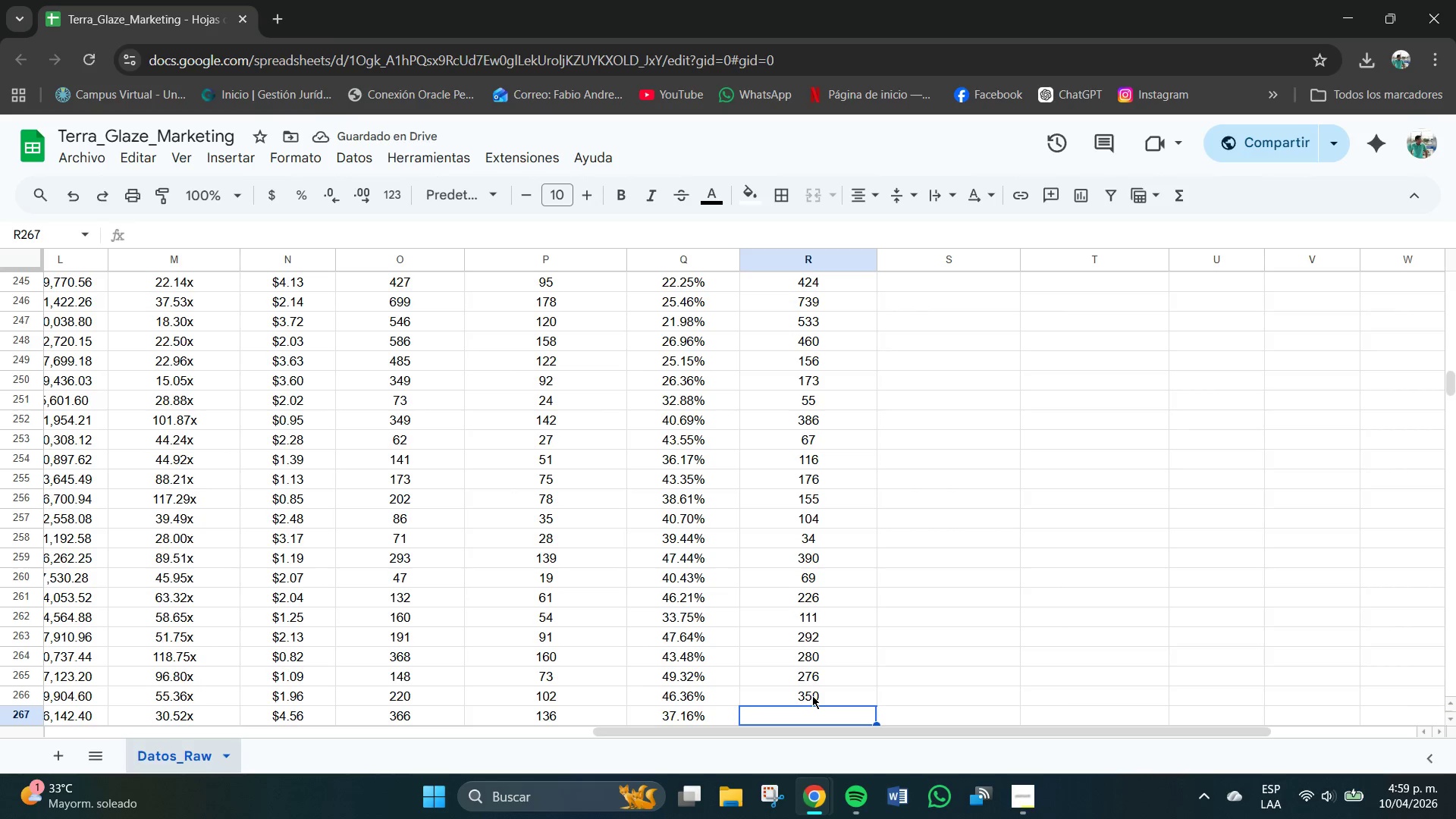 
key(Numpad4)
 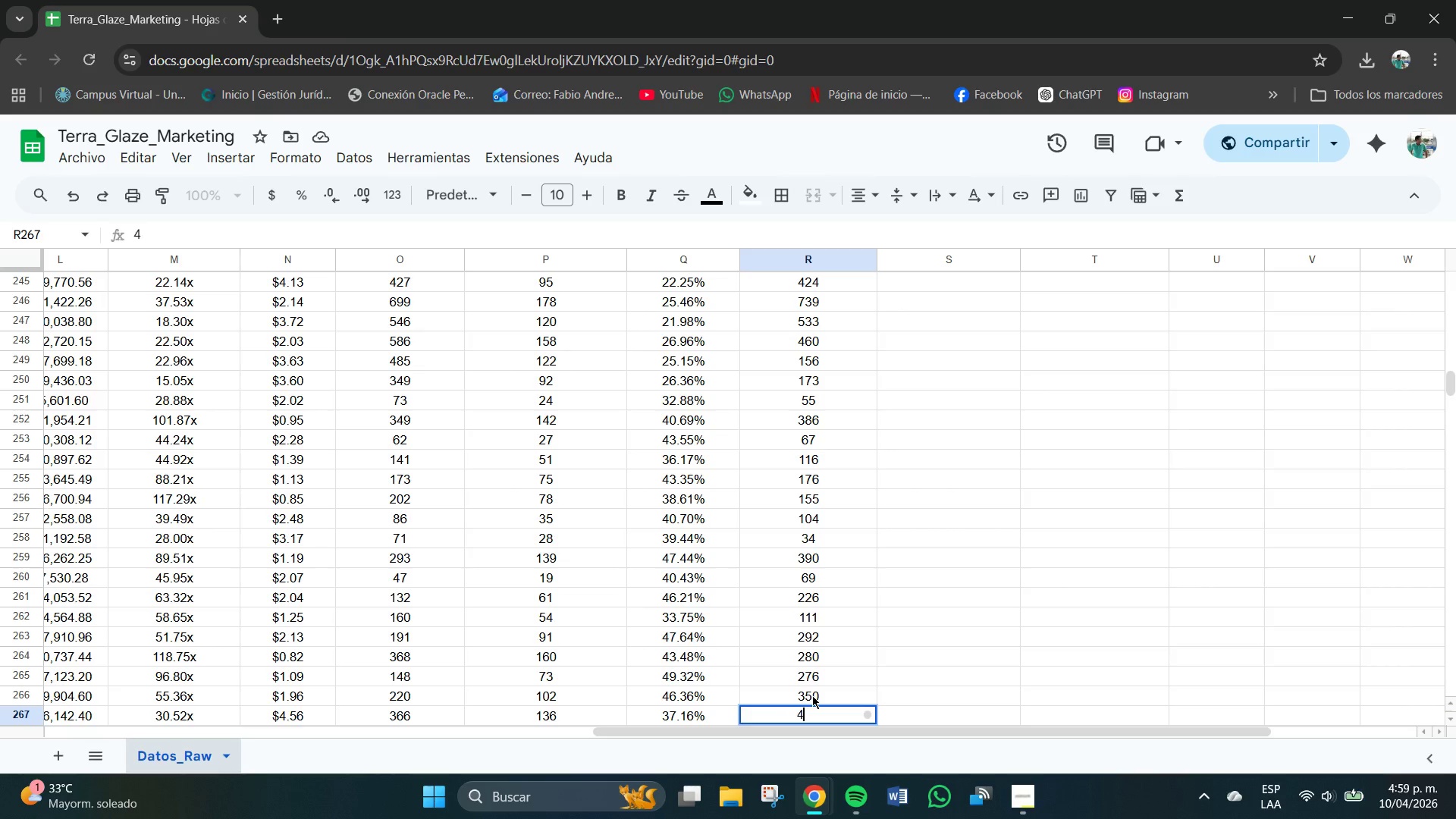 
key(Numpad7)
 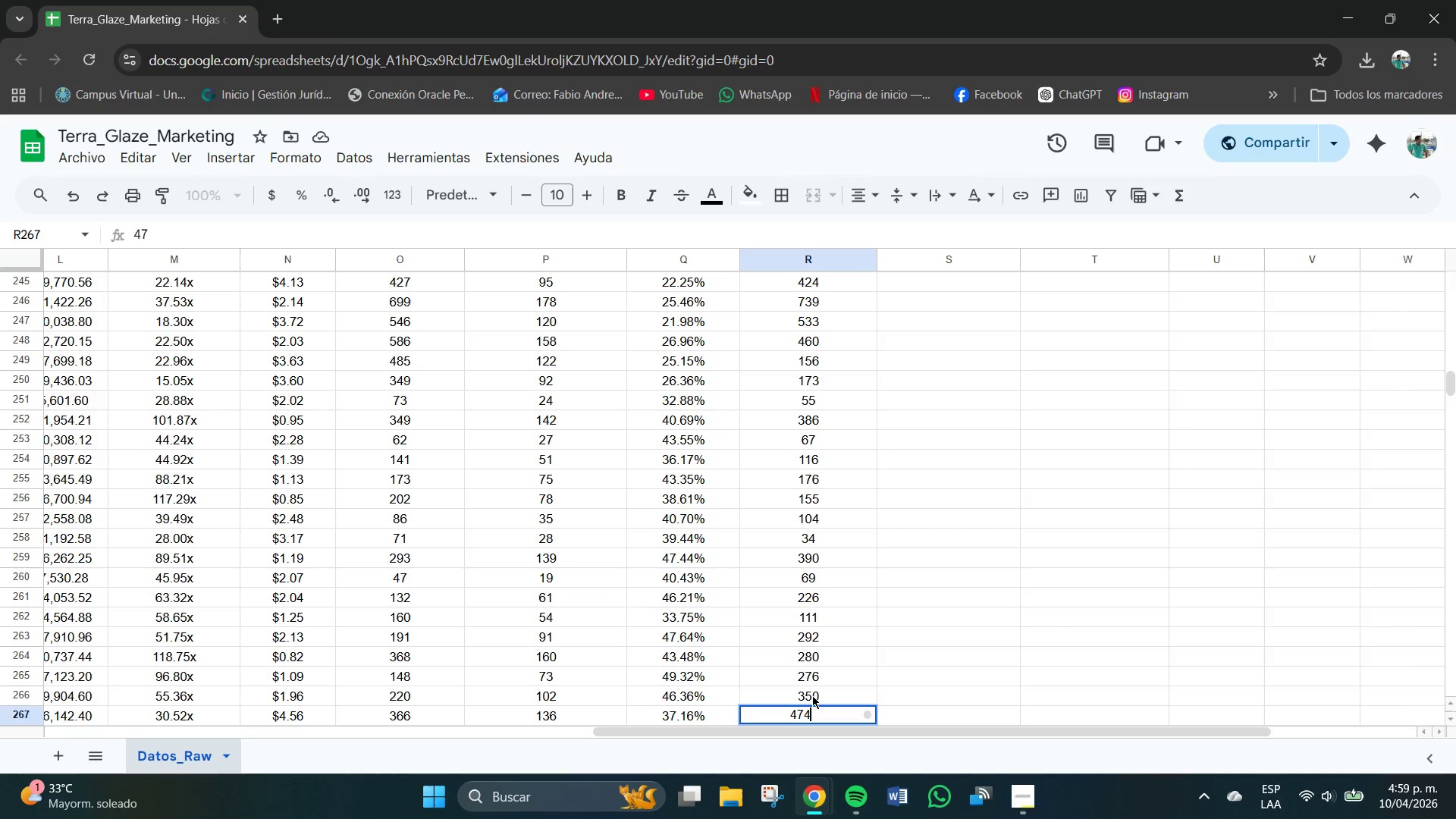 
key(Numpad4)
 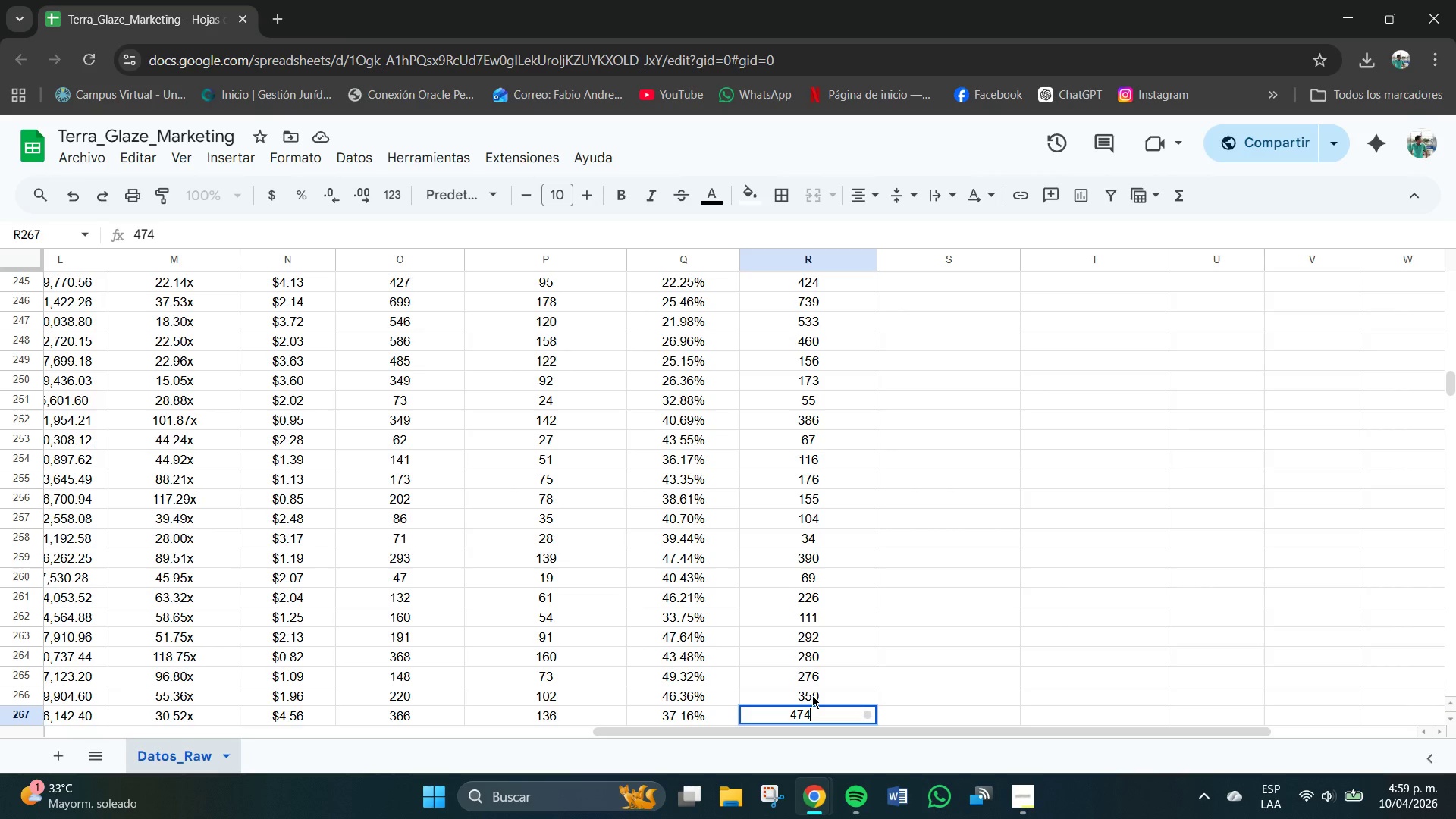 
key(NumpadEnter)
 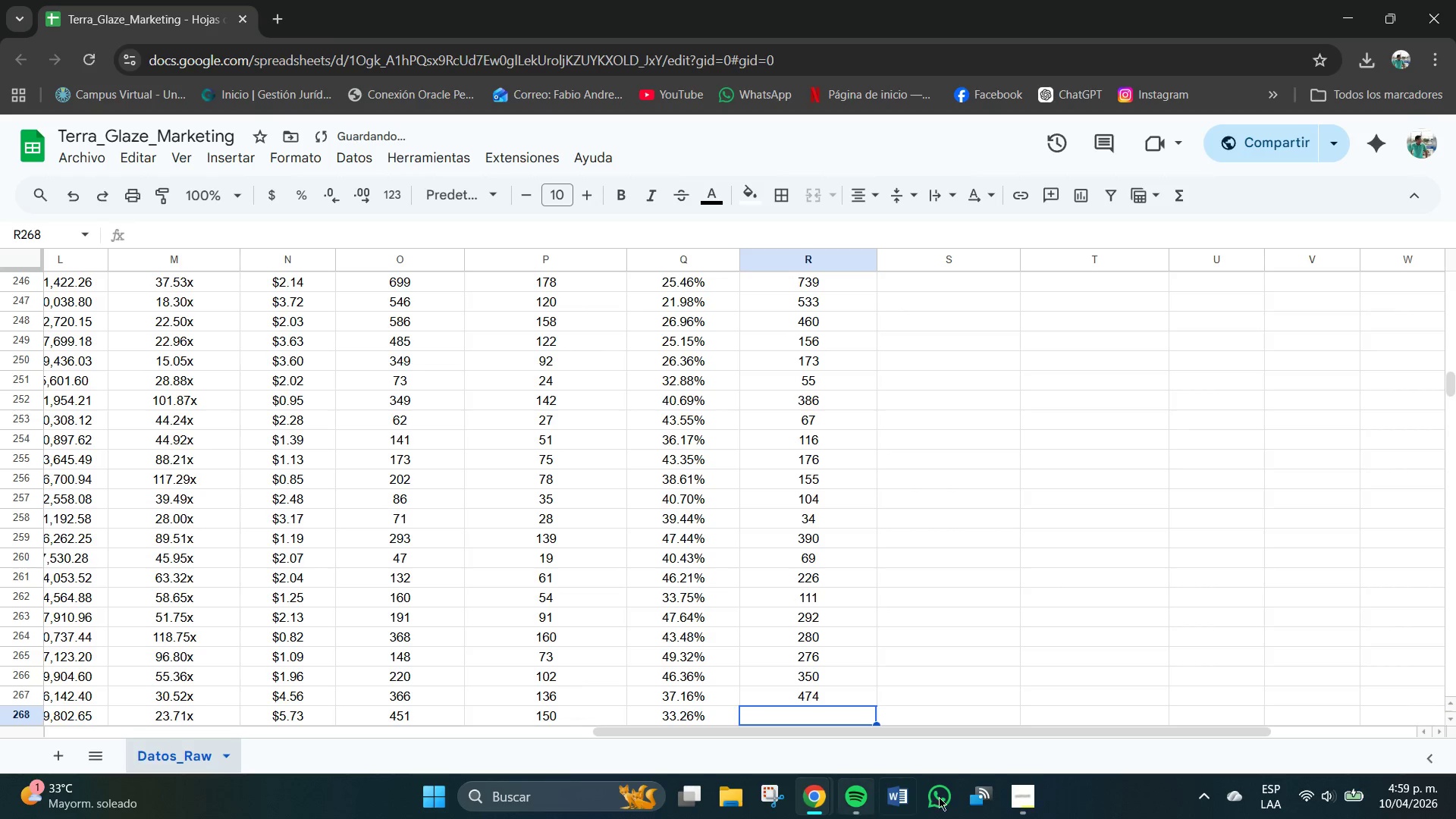 
left_click([1028, 795])
 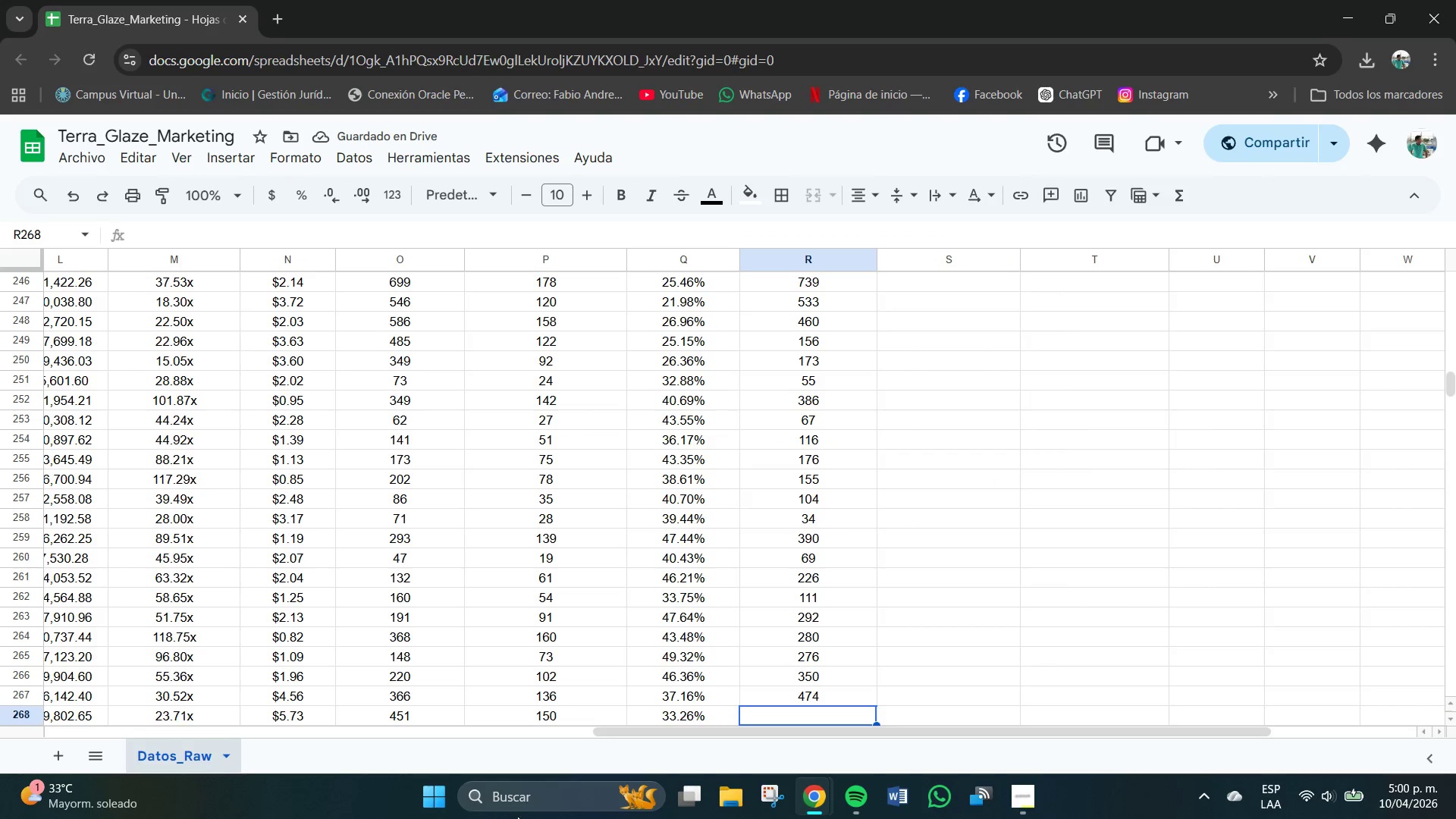 
scroll: coordinate [731, 517], scroll_direction: down, amount: 4.0
 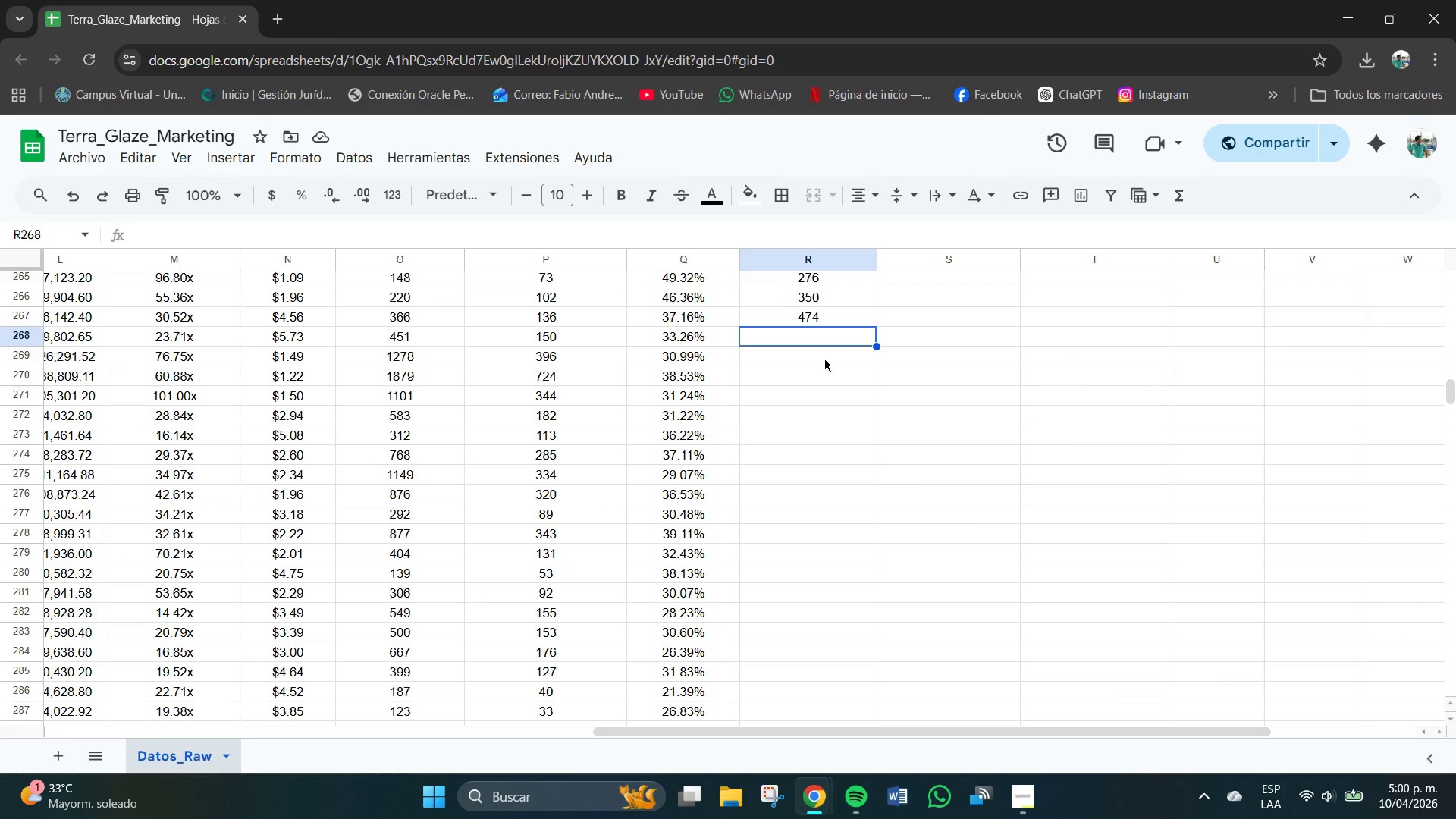 
wait(5.7)
 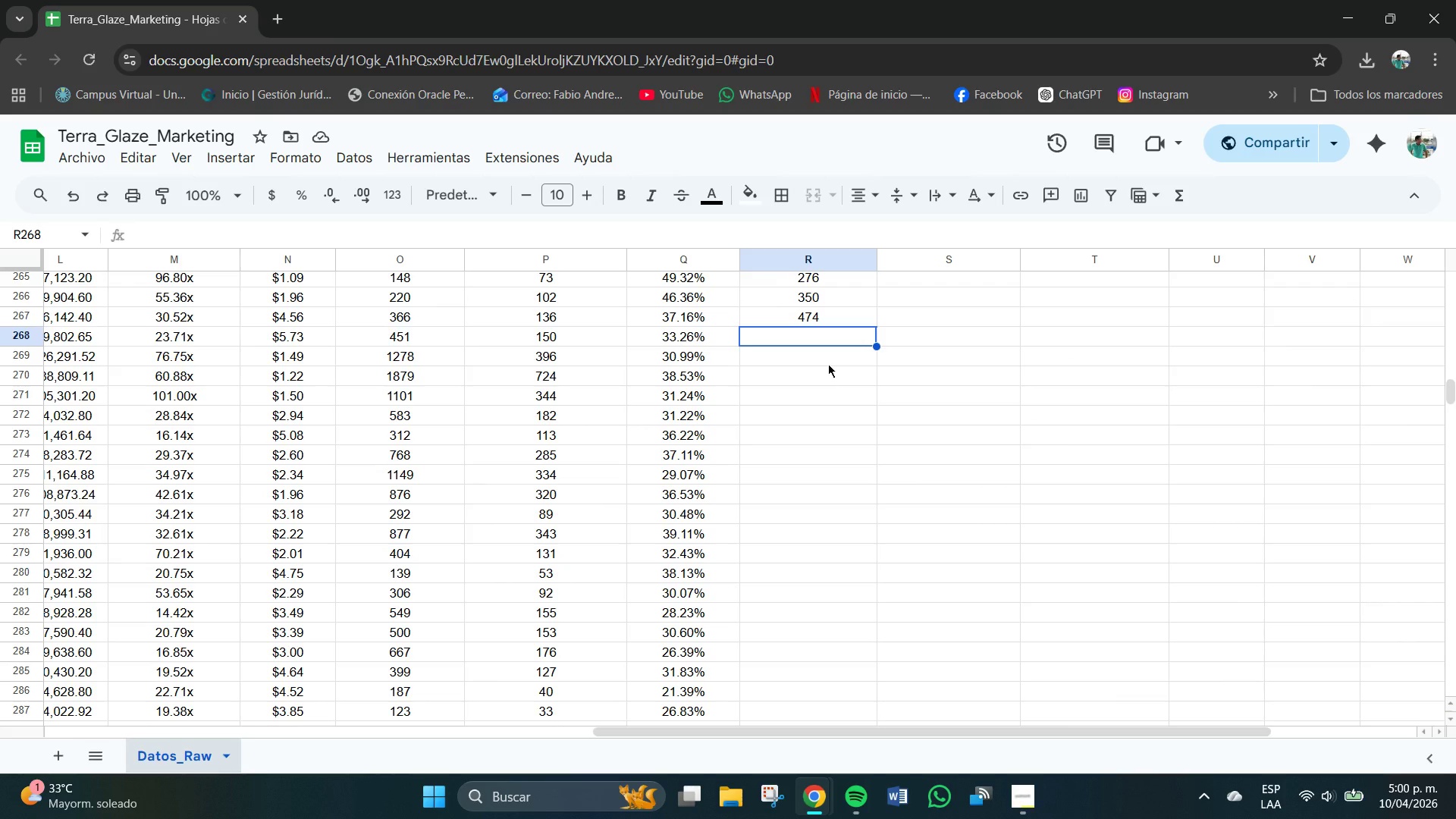 
key(Numpad5)
 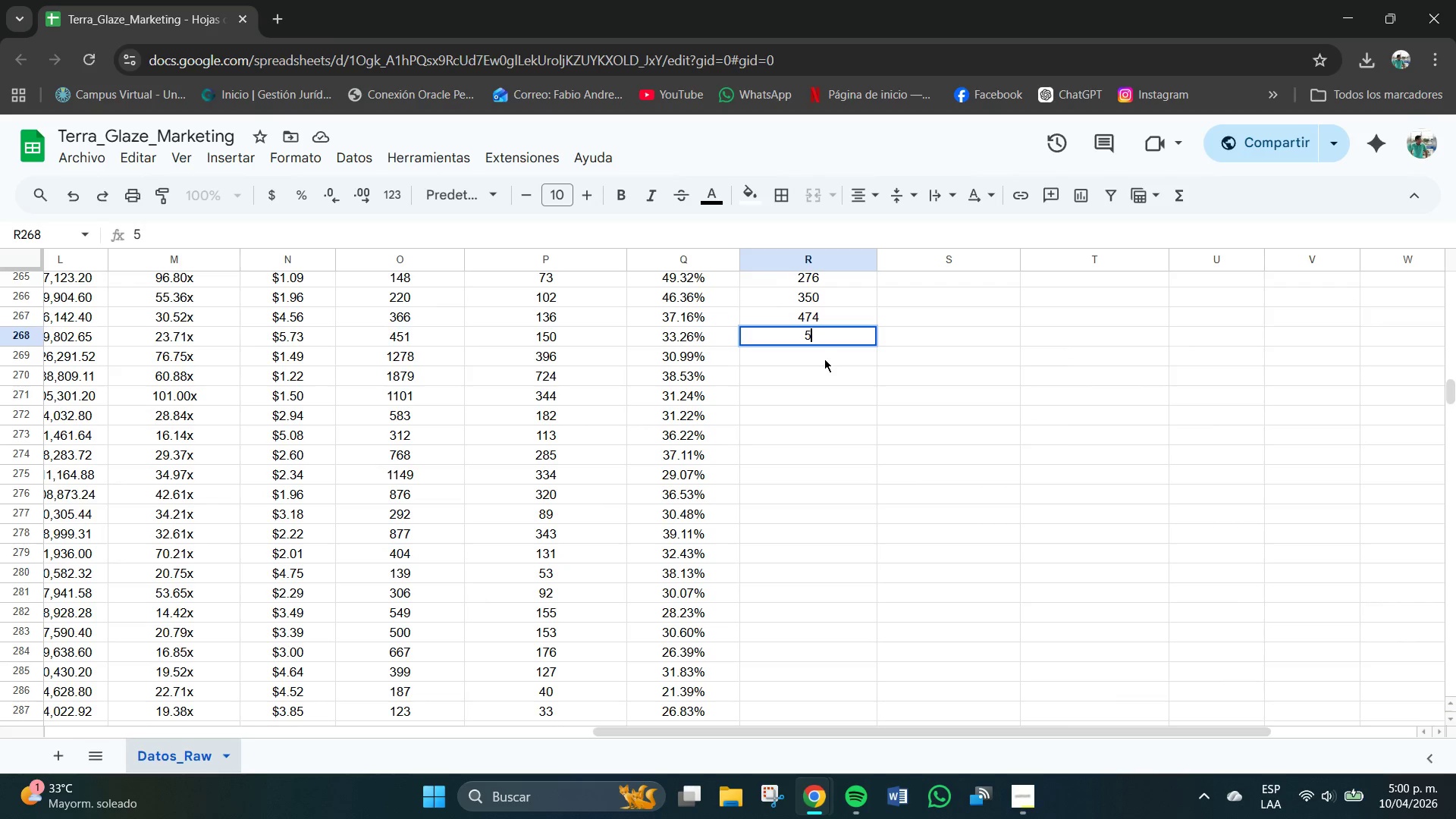 
key(Numpad0)
 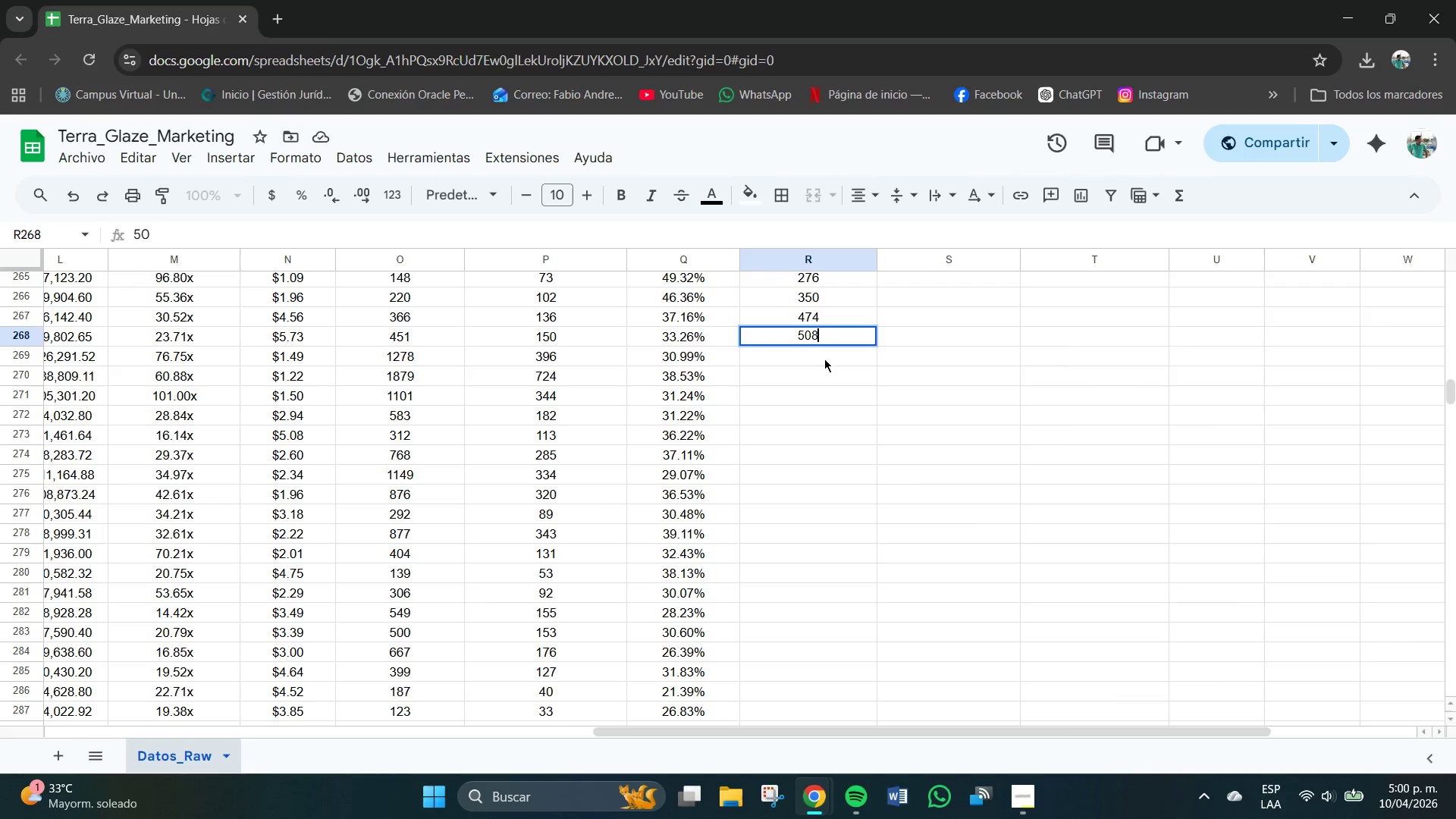 
key(Numpad8)
 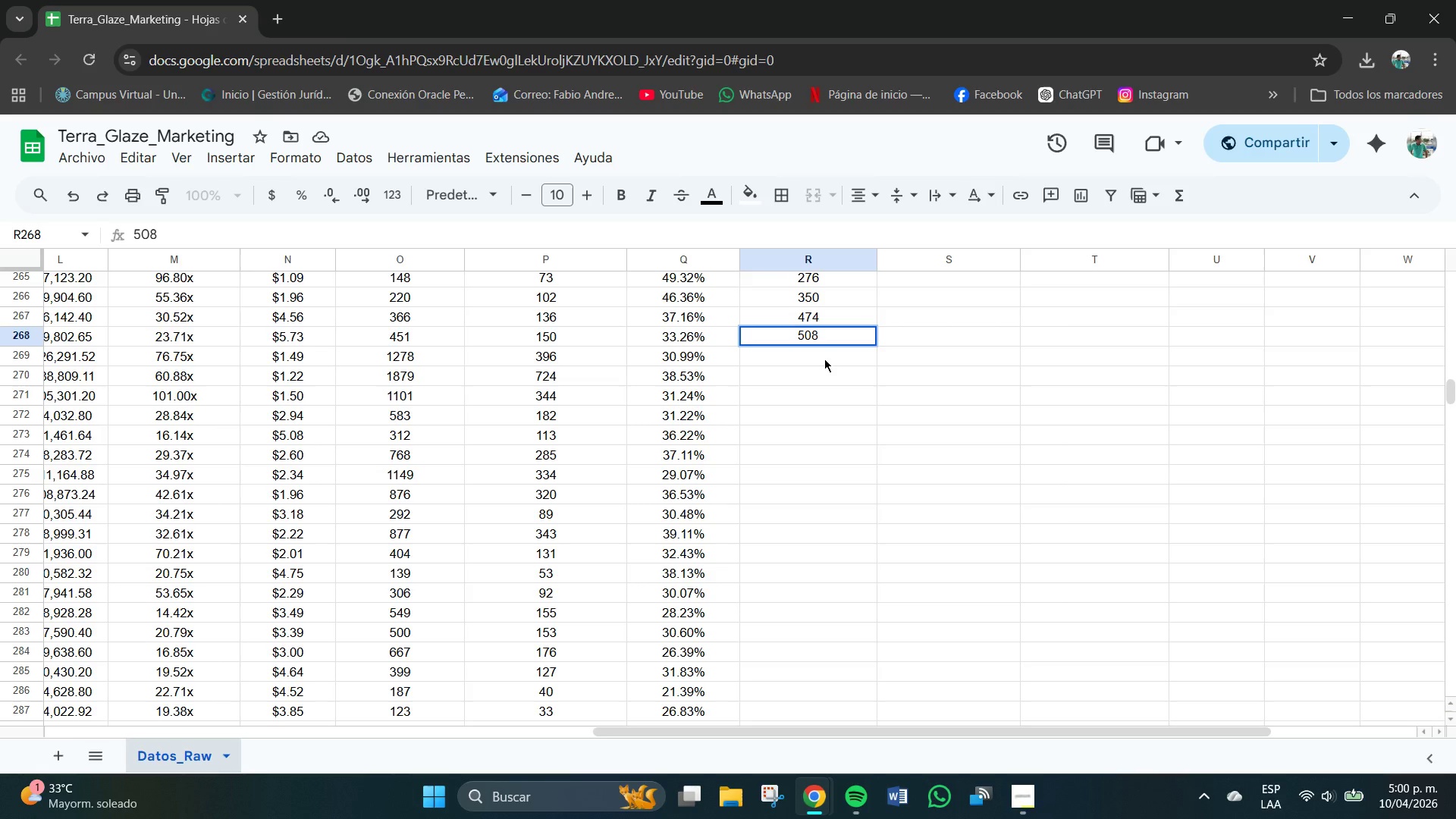 
key(NumpadEnter)
 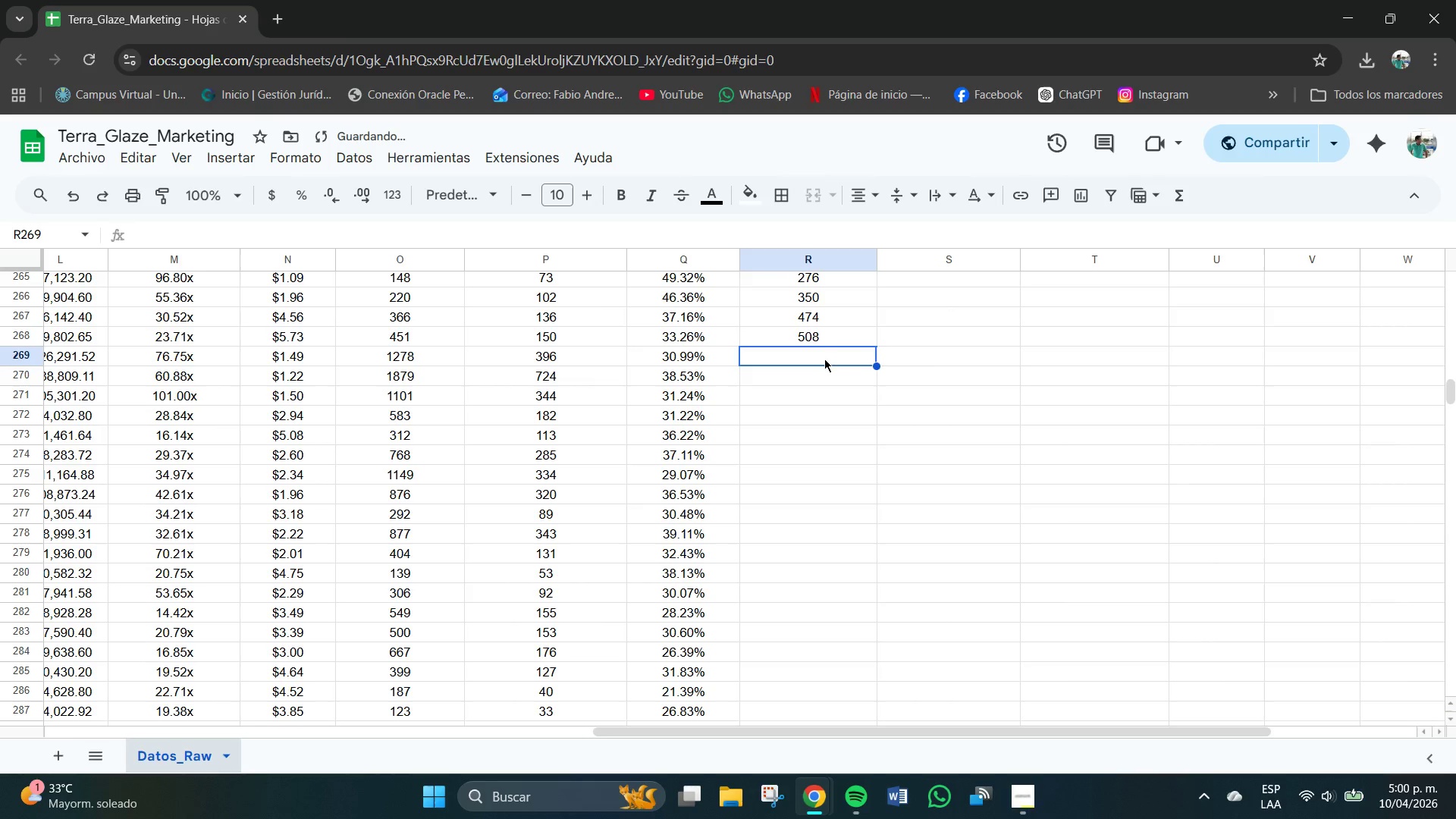 
key(Numpad1)
 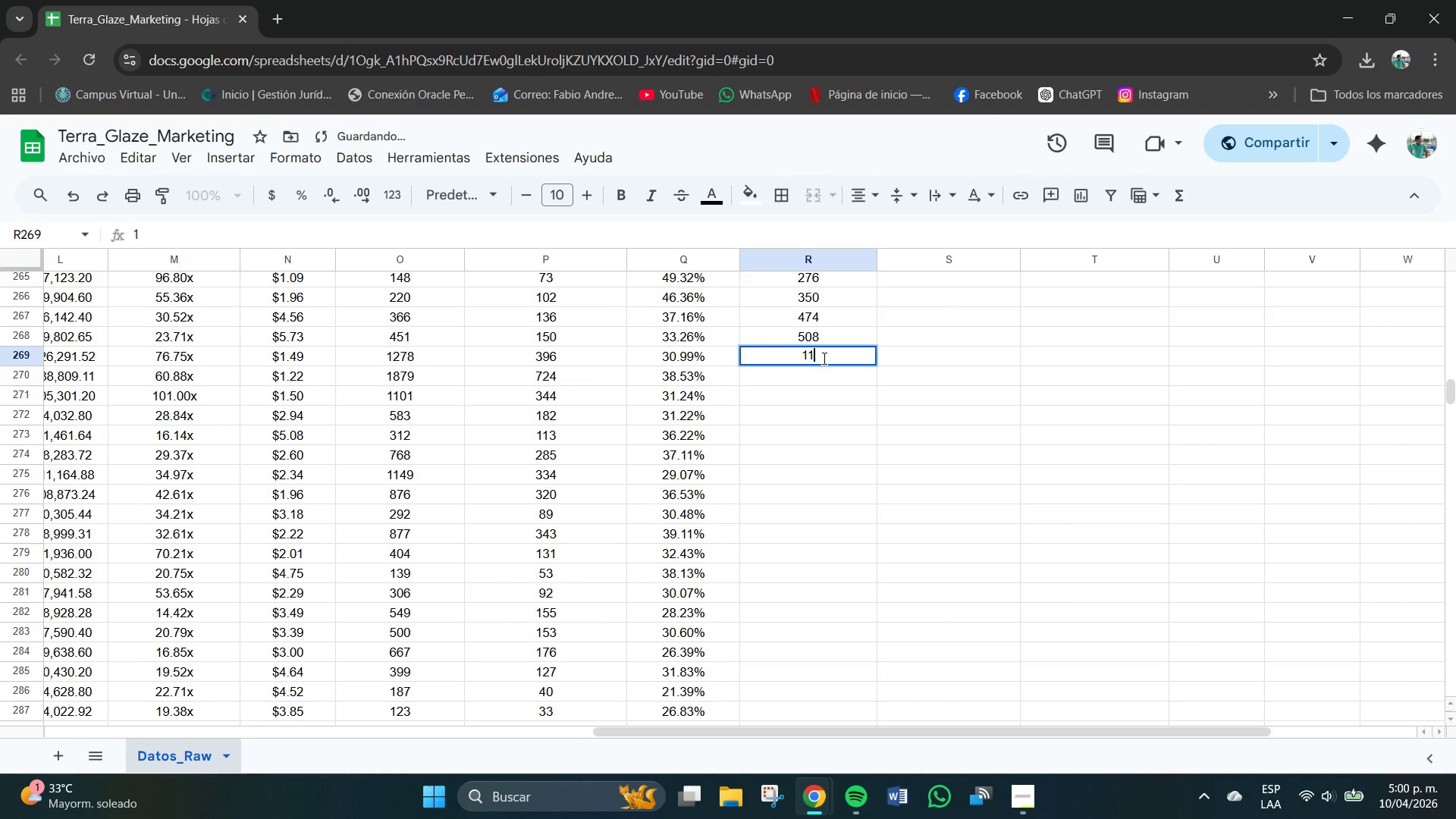 
key(Numpad1)
 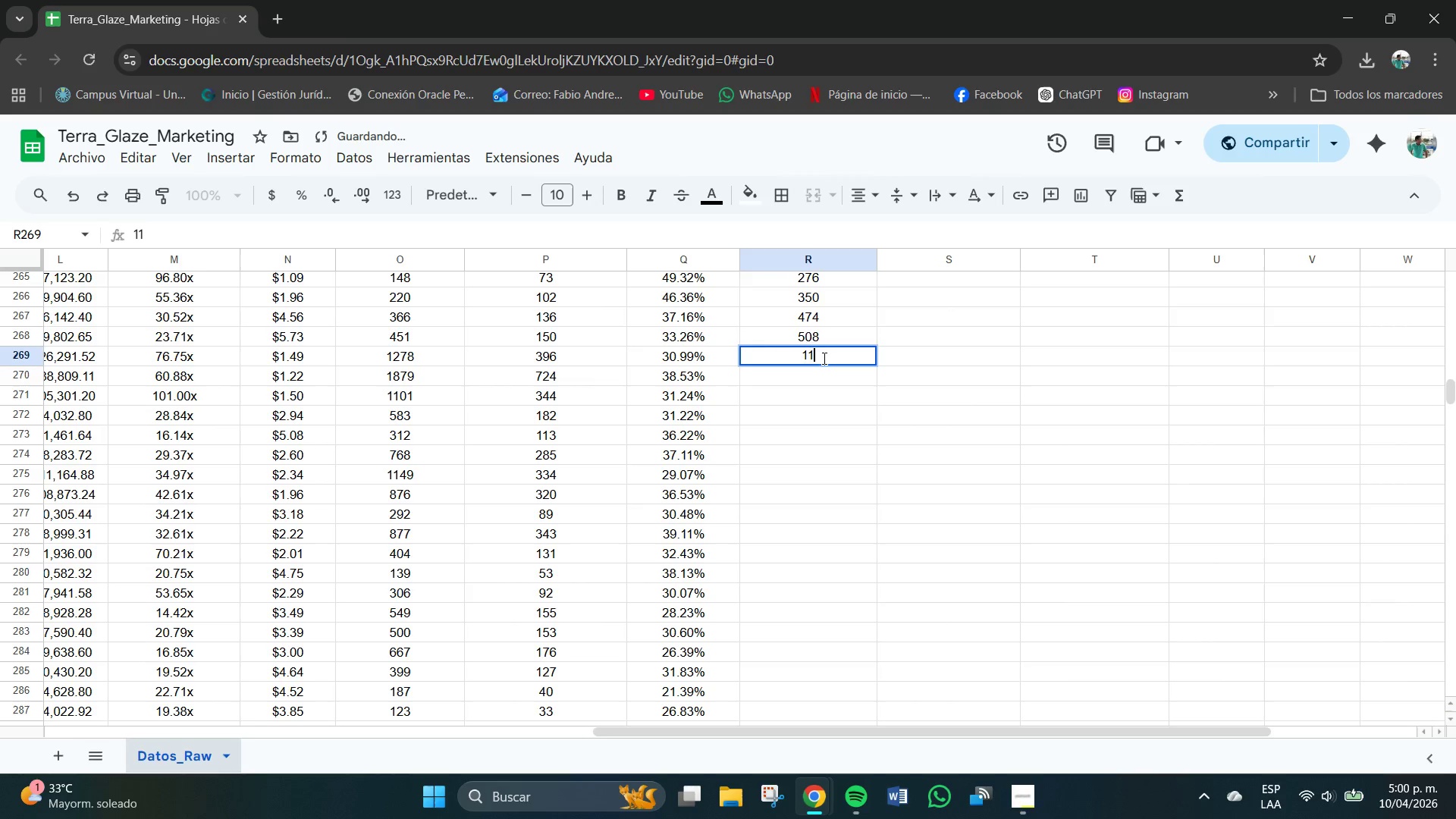 
key(Numpad9)
 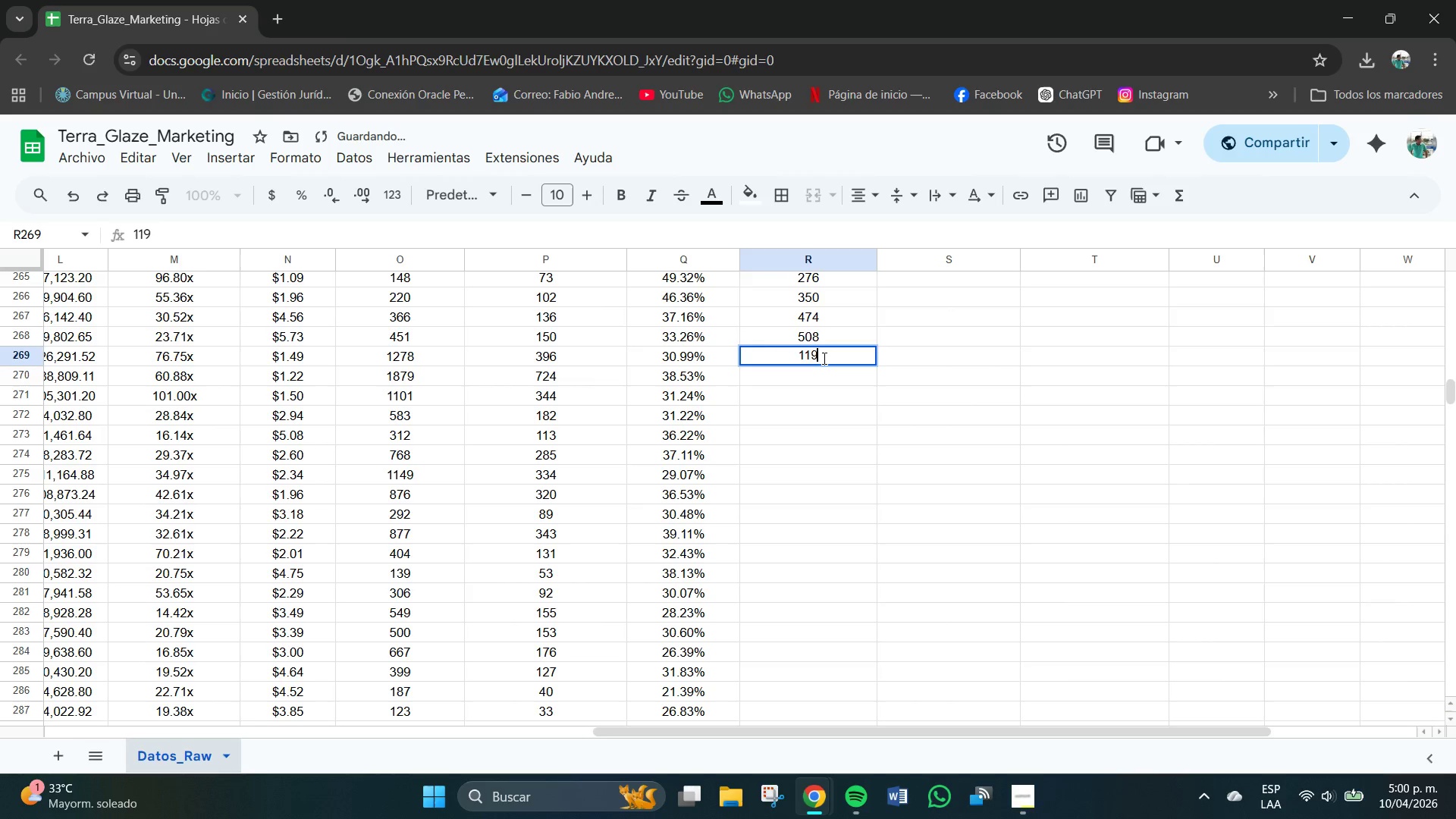 
key(Numpad0)
 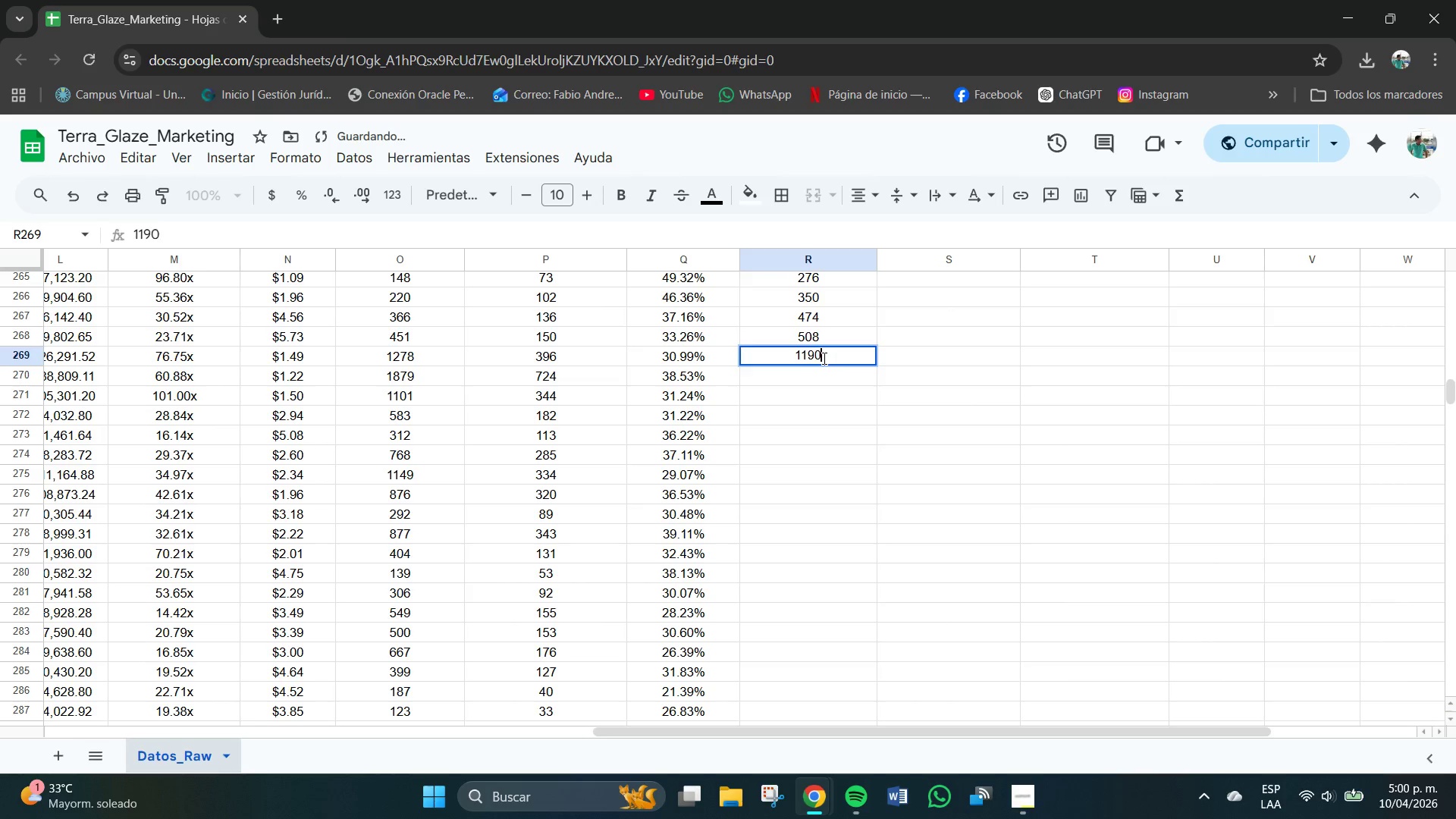 
key(NumpadEnter)
 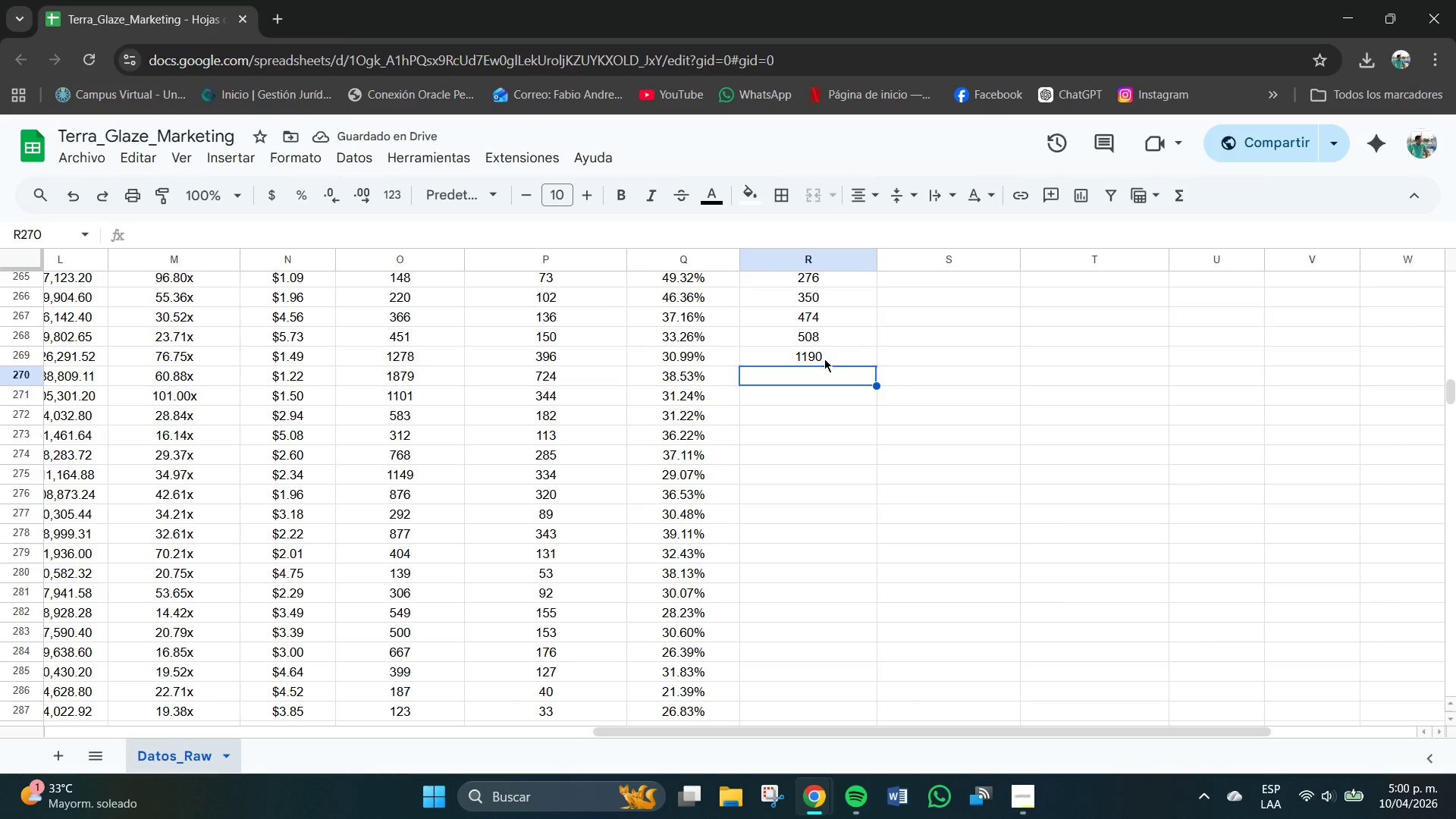 
key(Numpad9)
 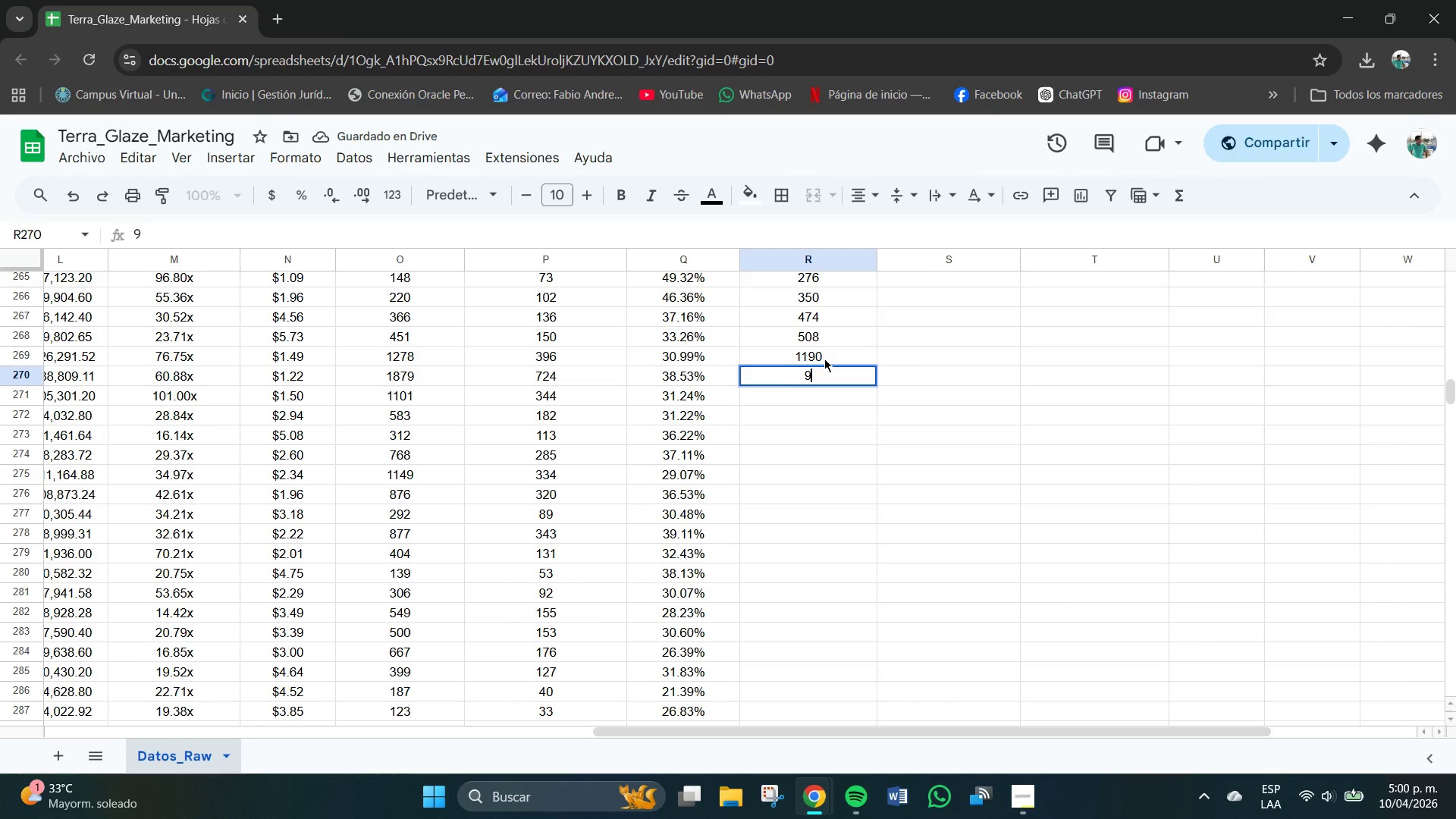 
key(Numpad0)
 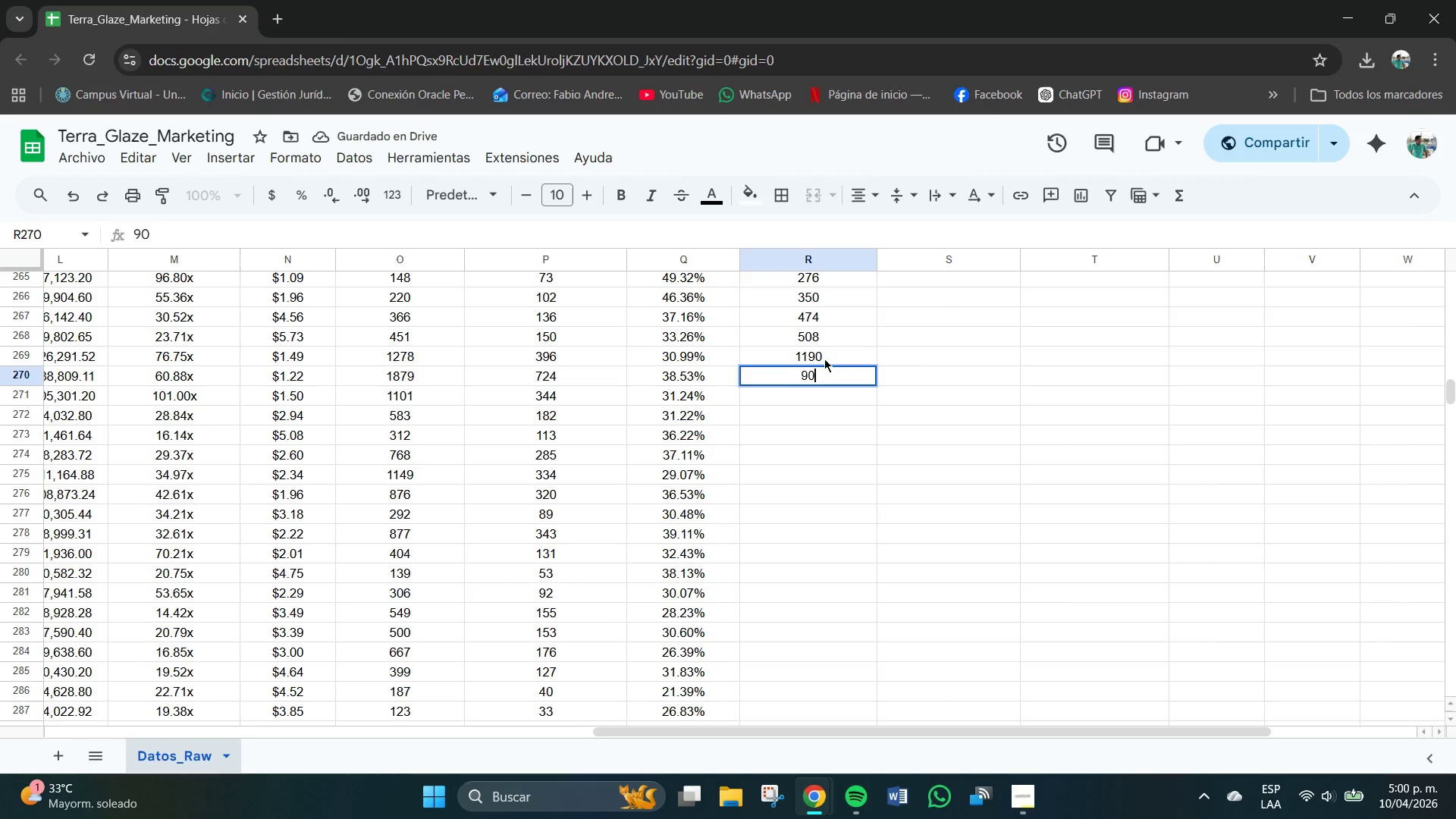 
key(Numpad7)
 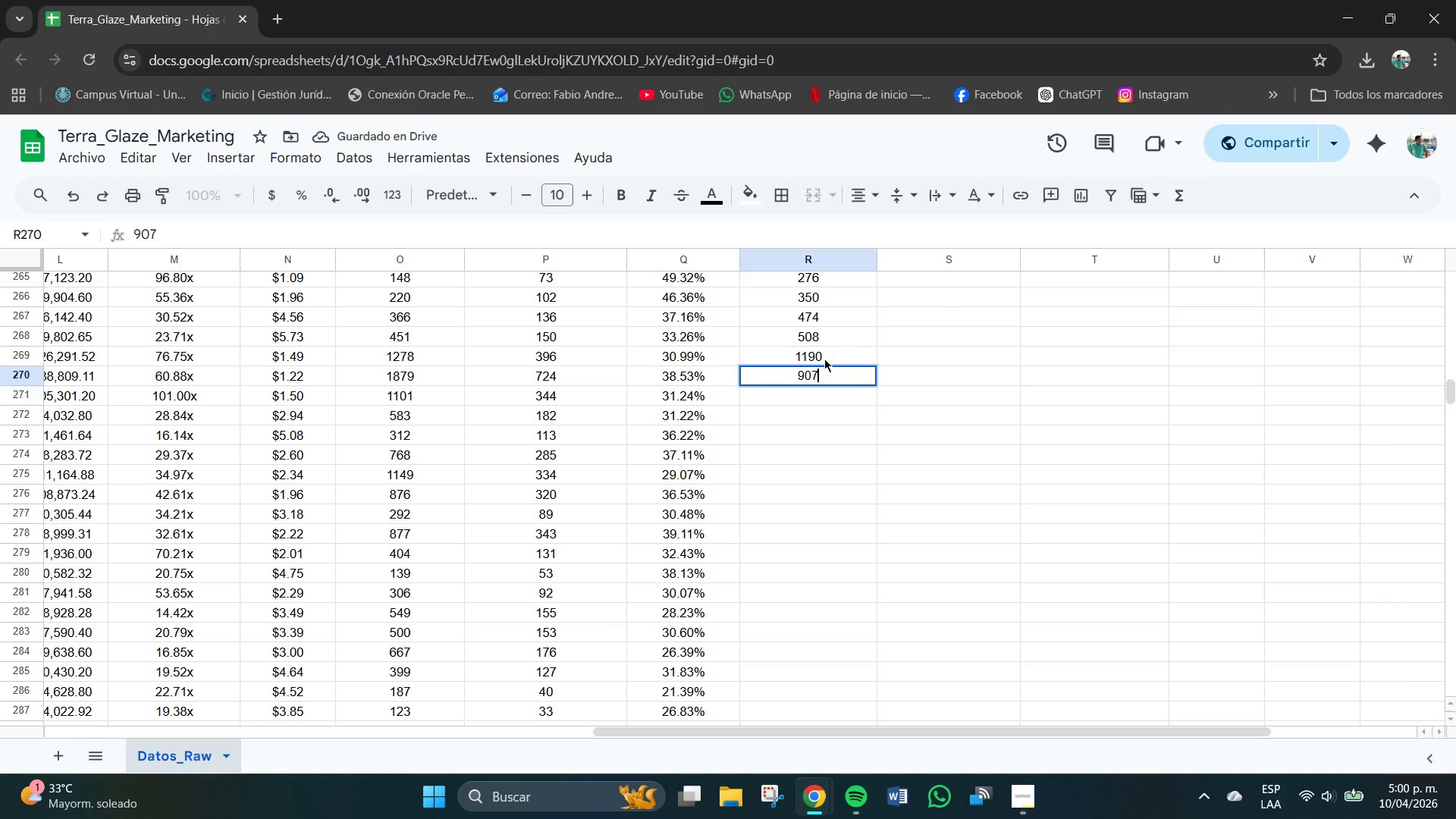 
key(NumpadEnter)
 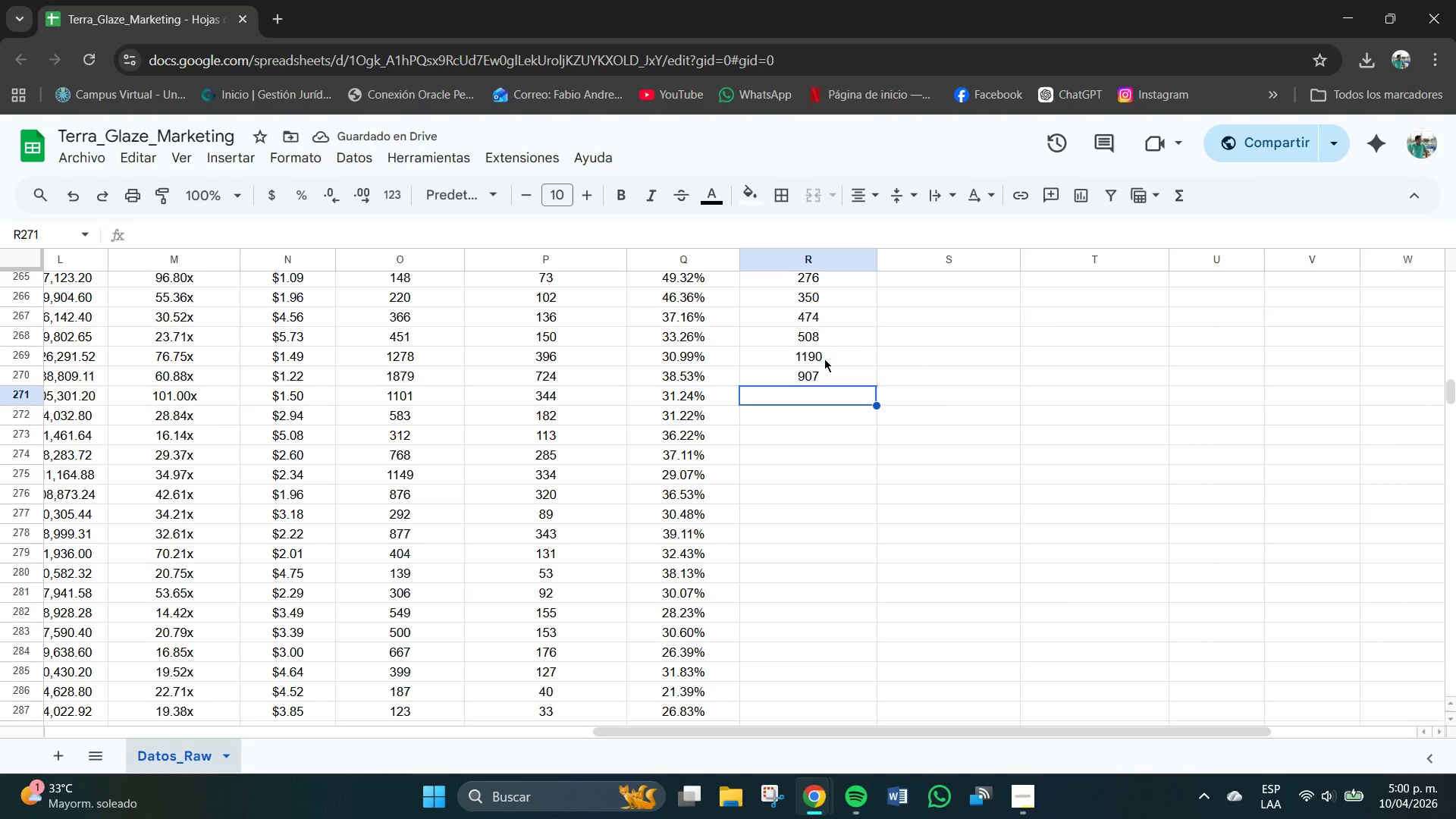 
wait(6.81)
 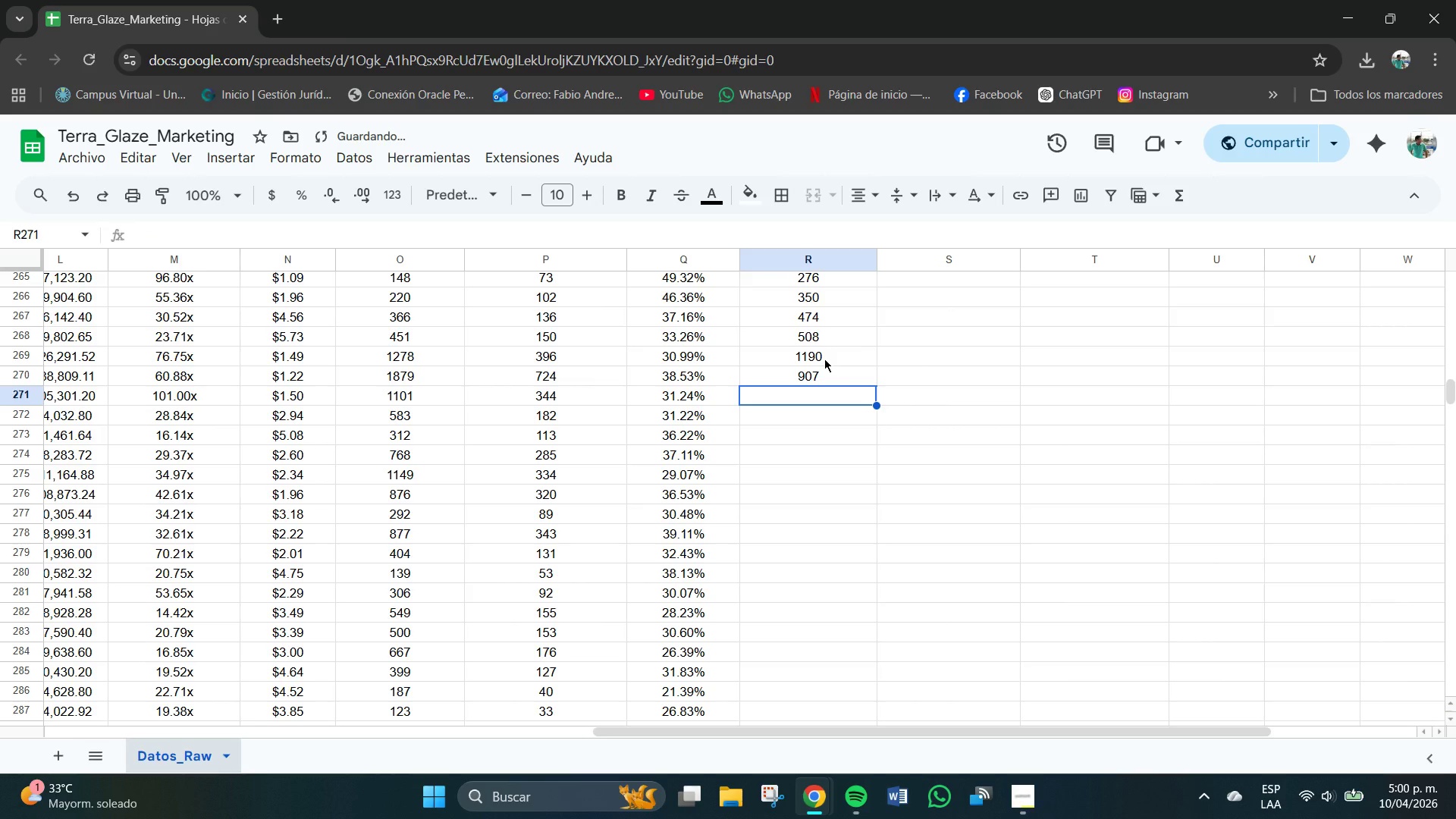 
key(Numpad1)
 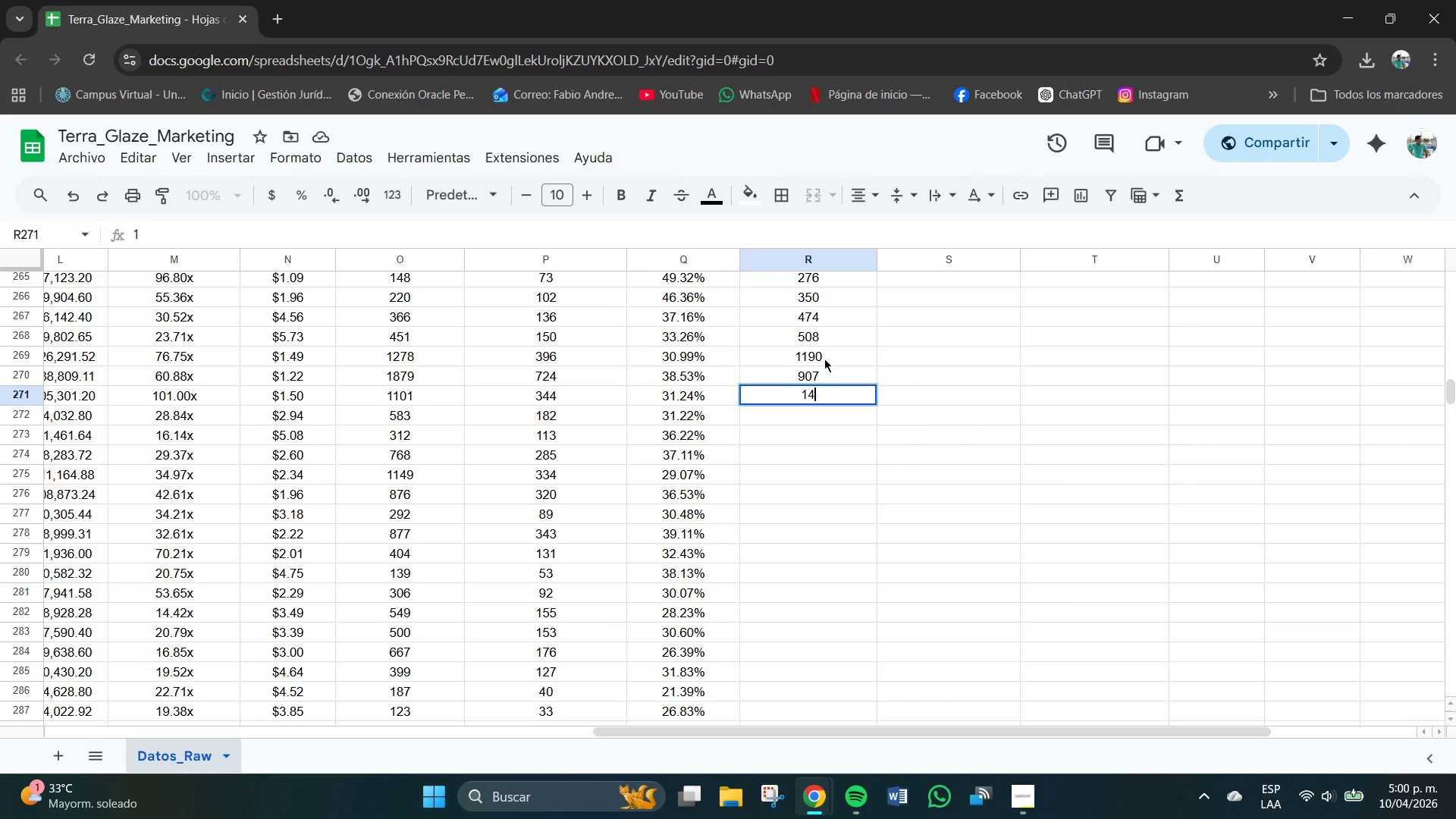 
key(Numpad4)
 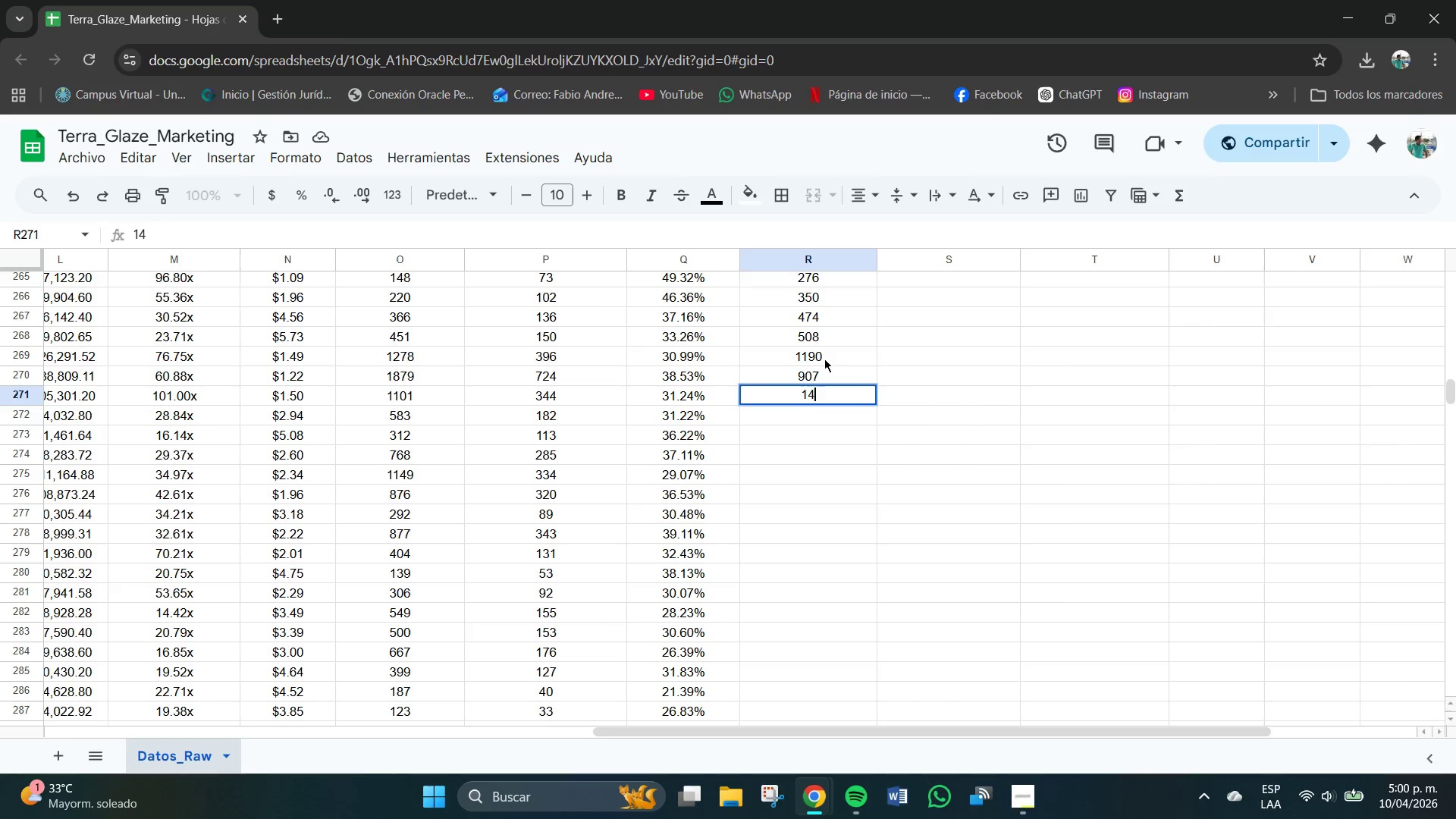 
key(Numpad0)
 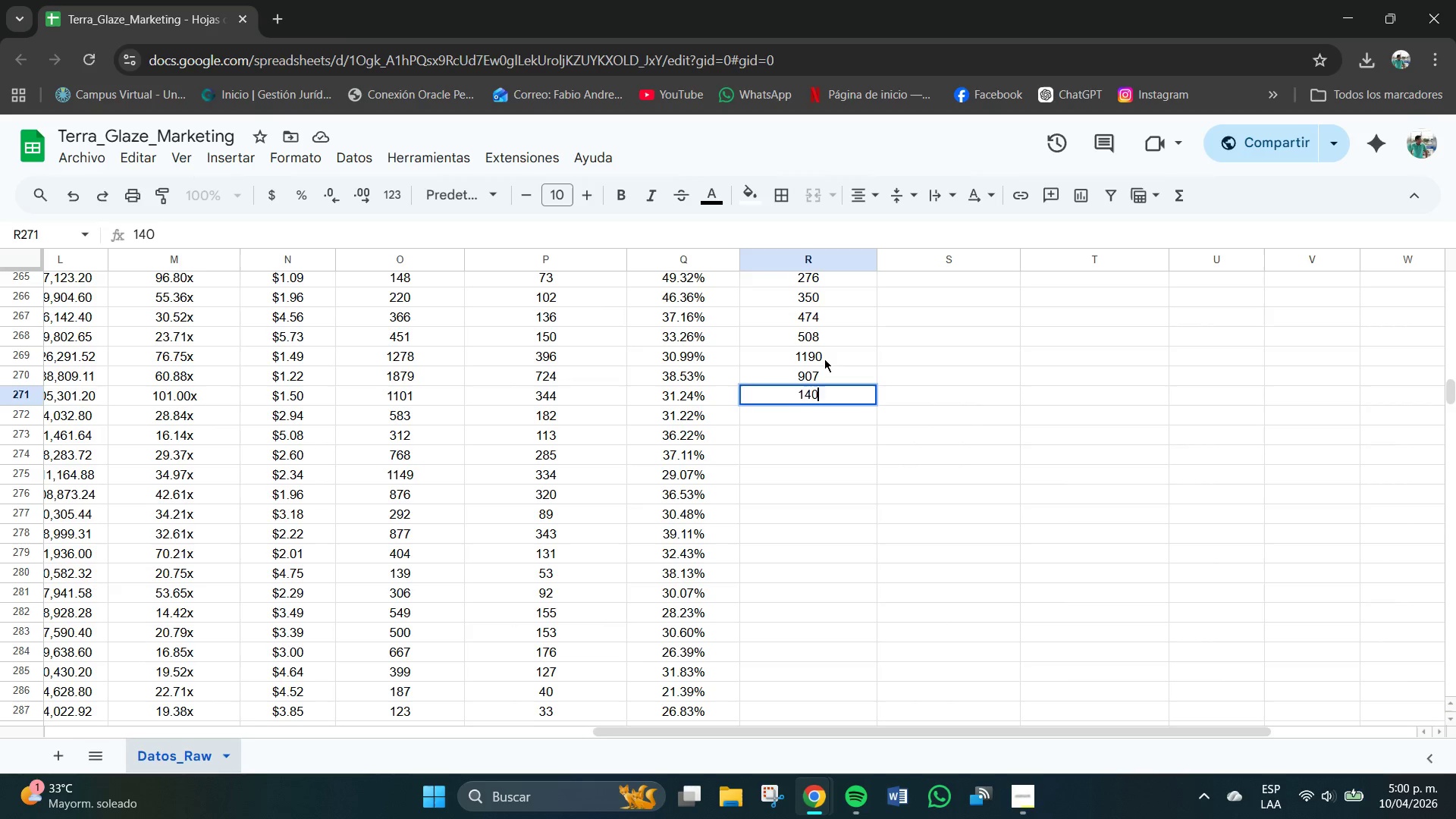 
key(Numpad5)
 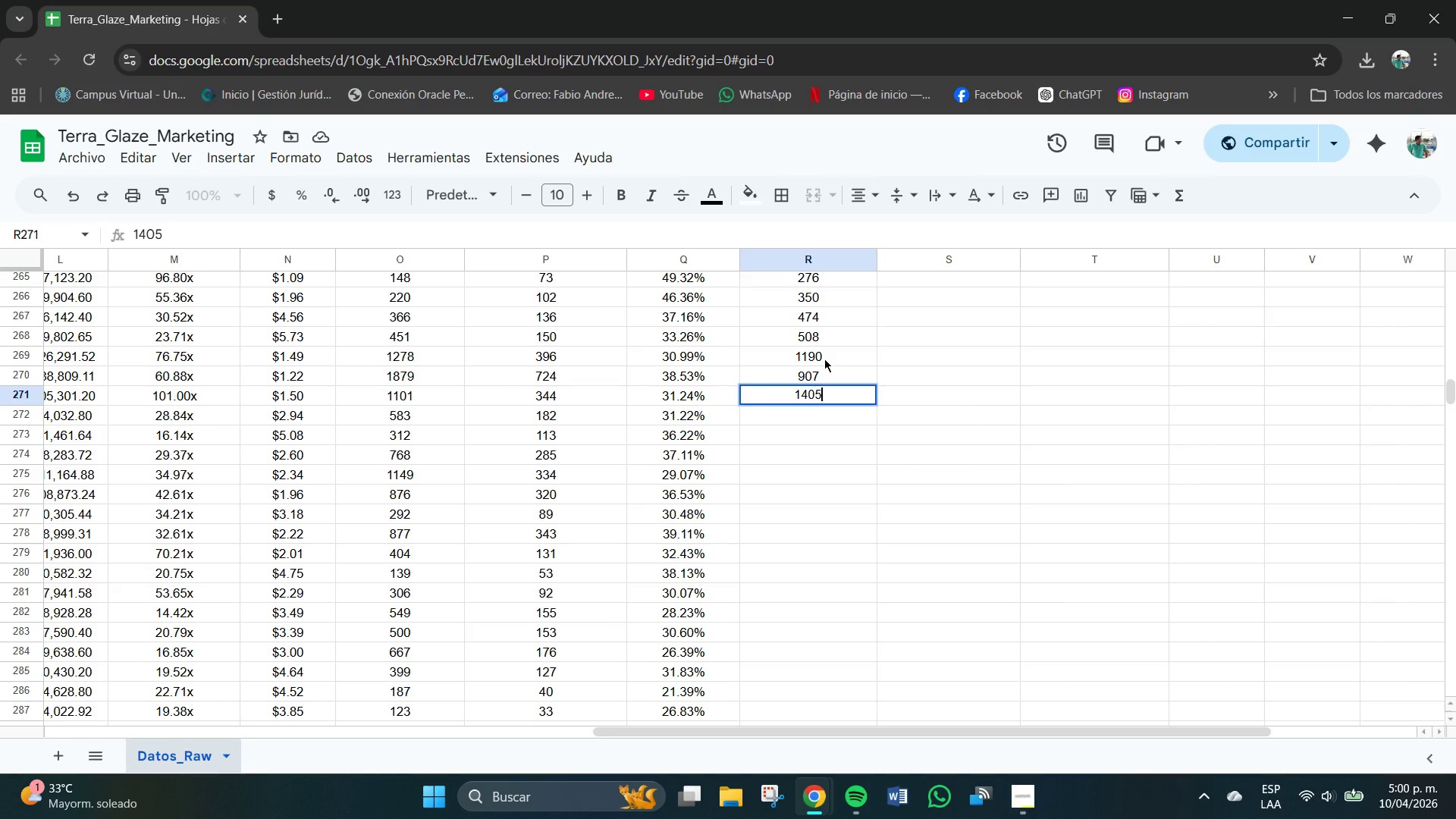 
key(NumpadEnter)
 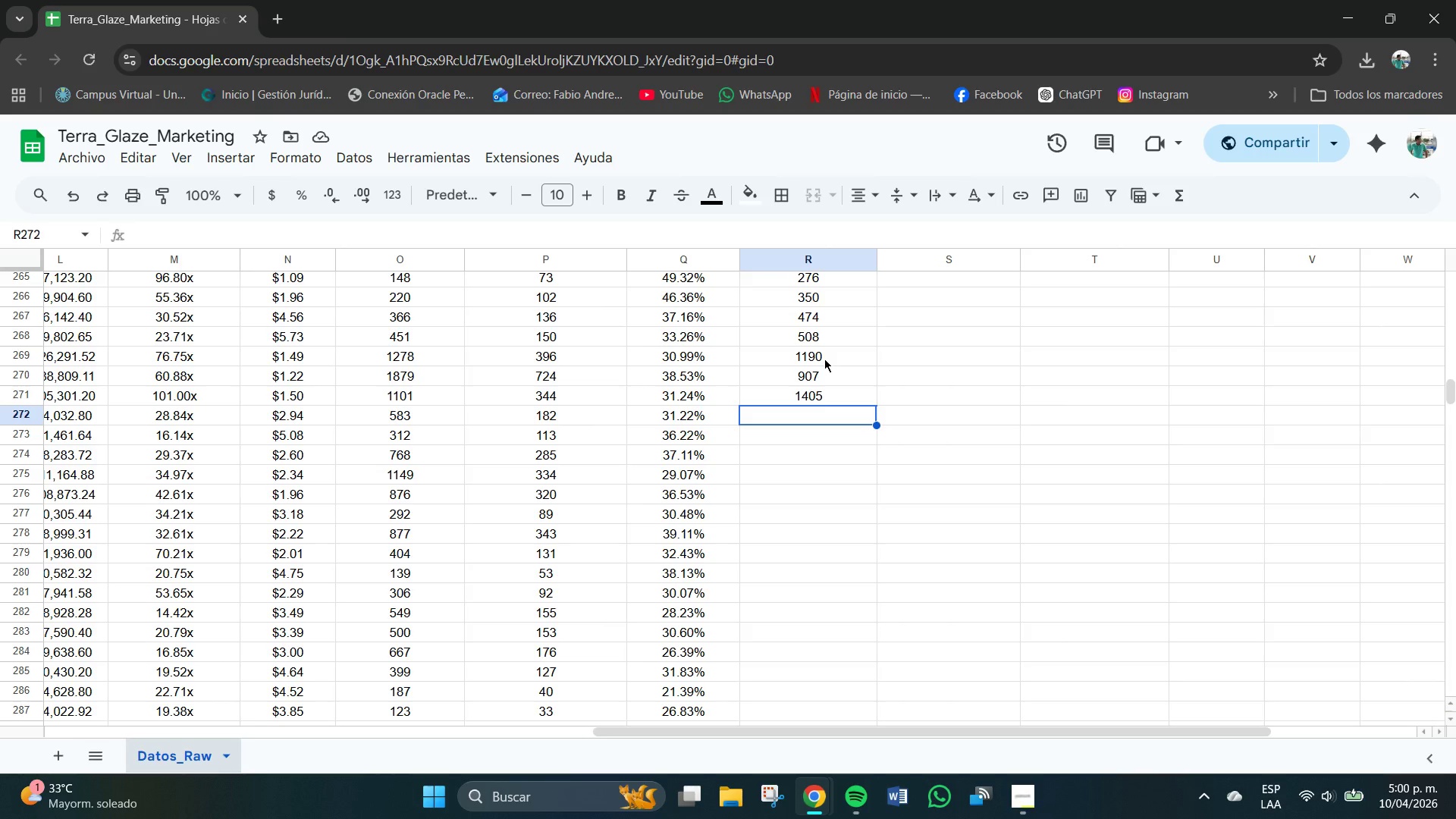 
wait(14.7)
 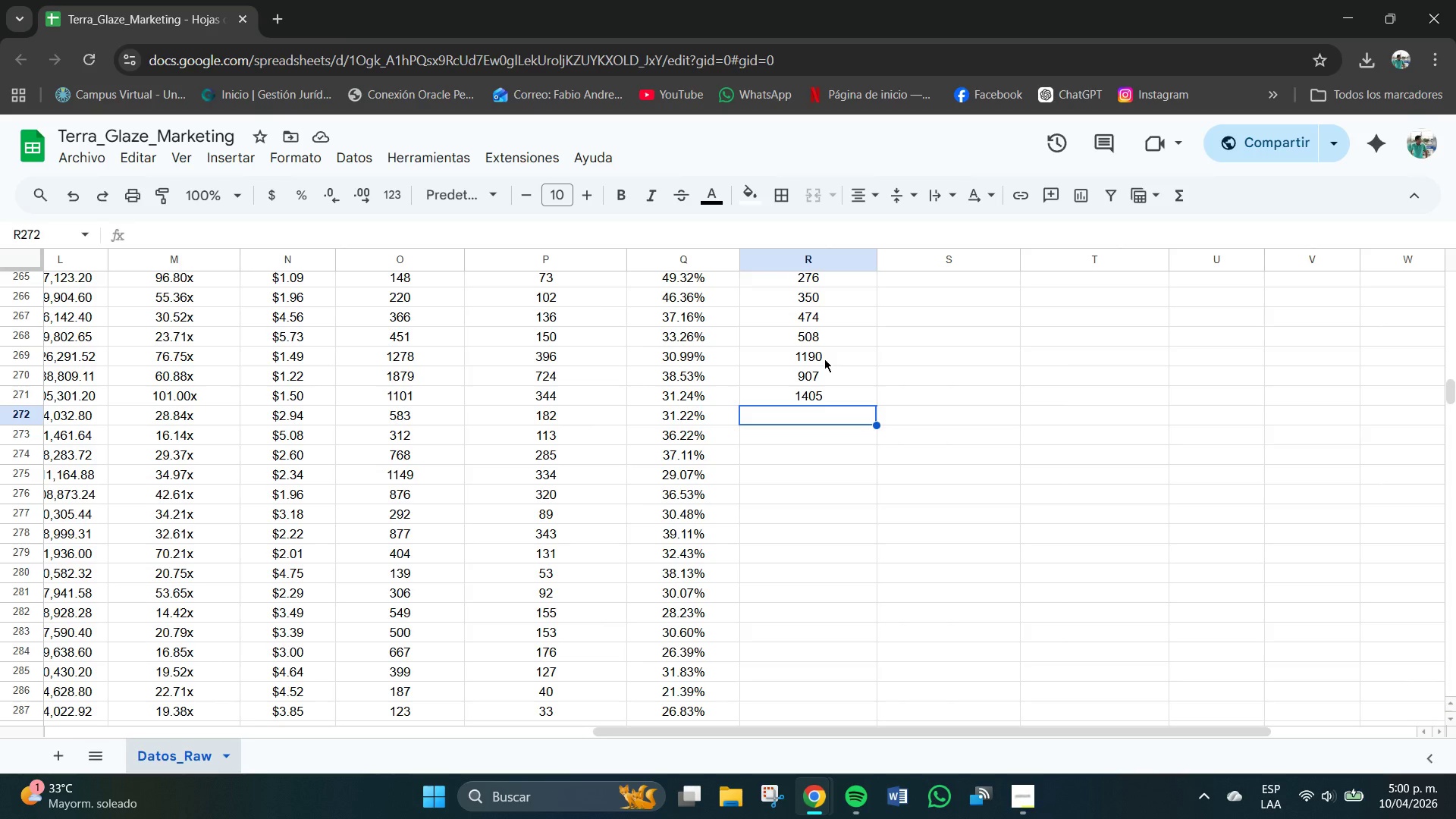 
key(Numpad6)
 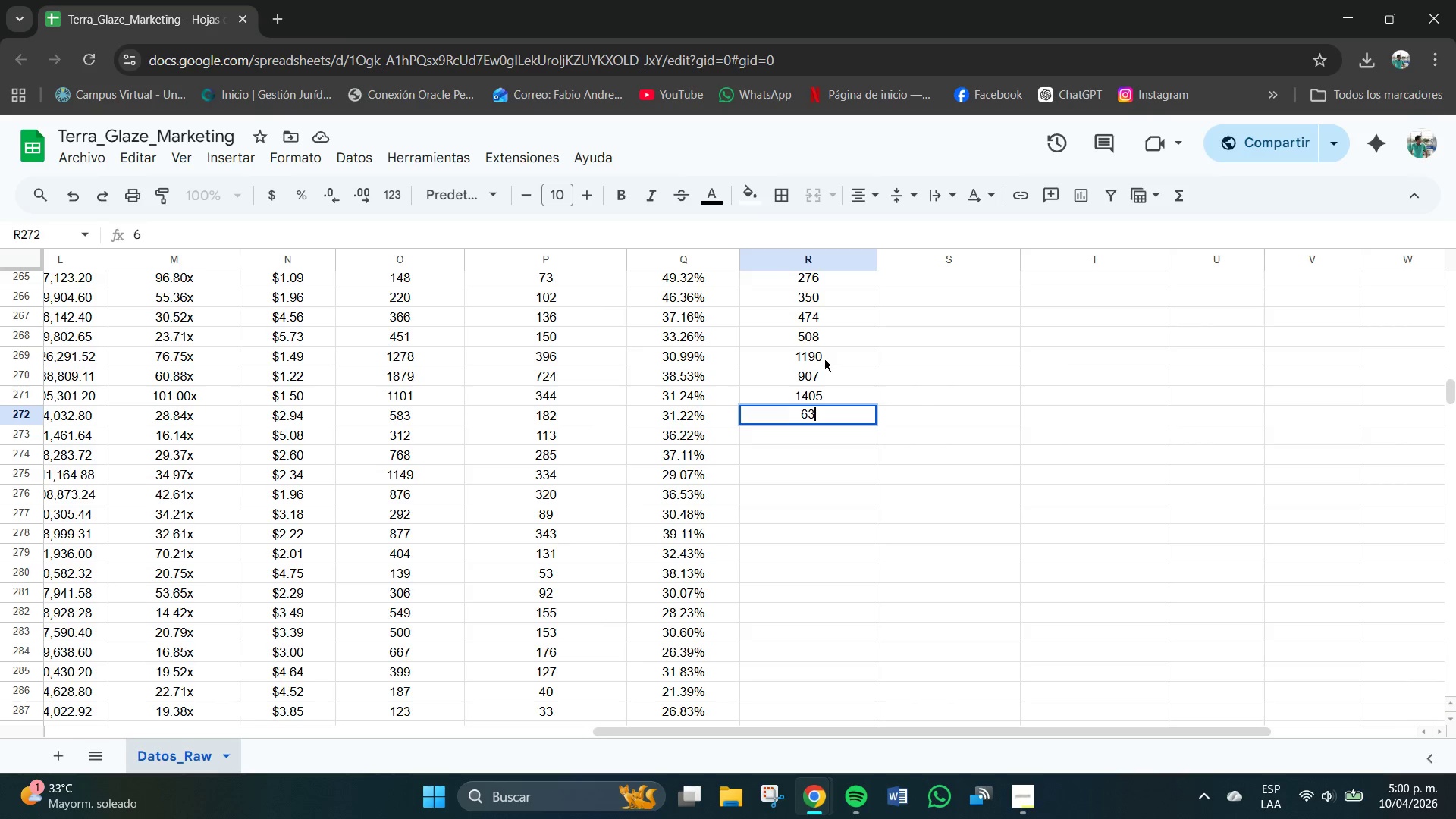 
key(Numpad3)
 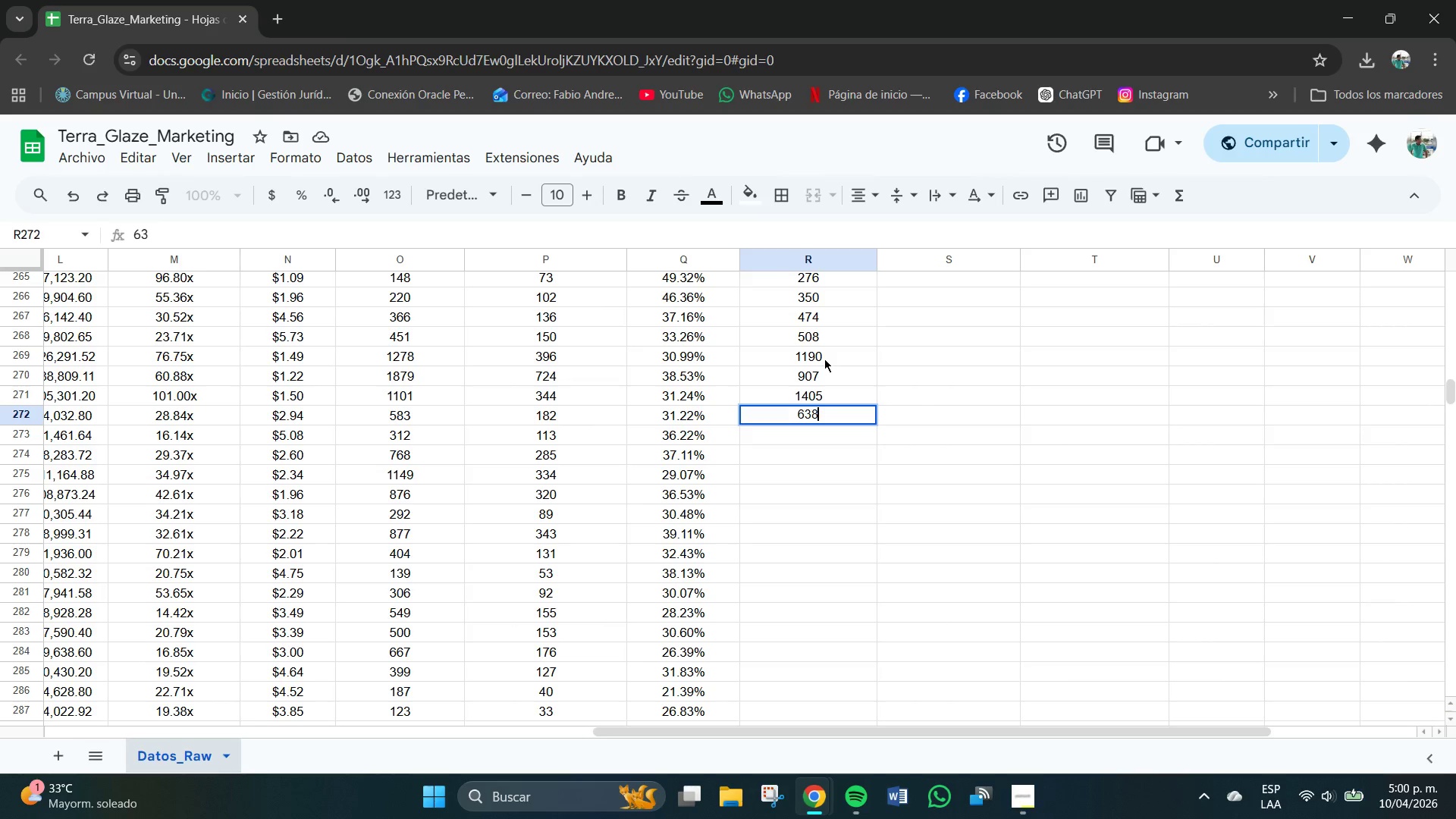 
key(Numpad8)
 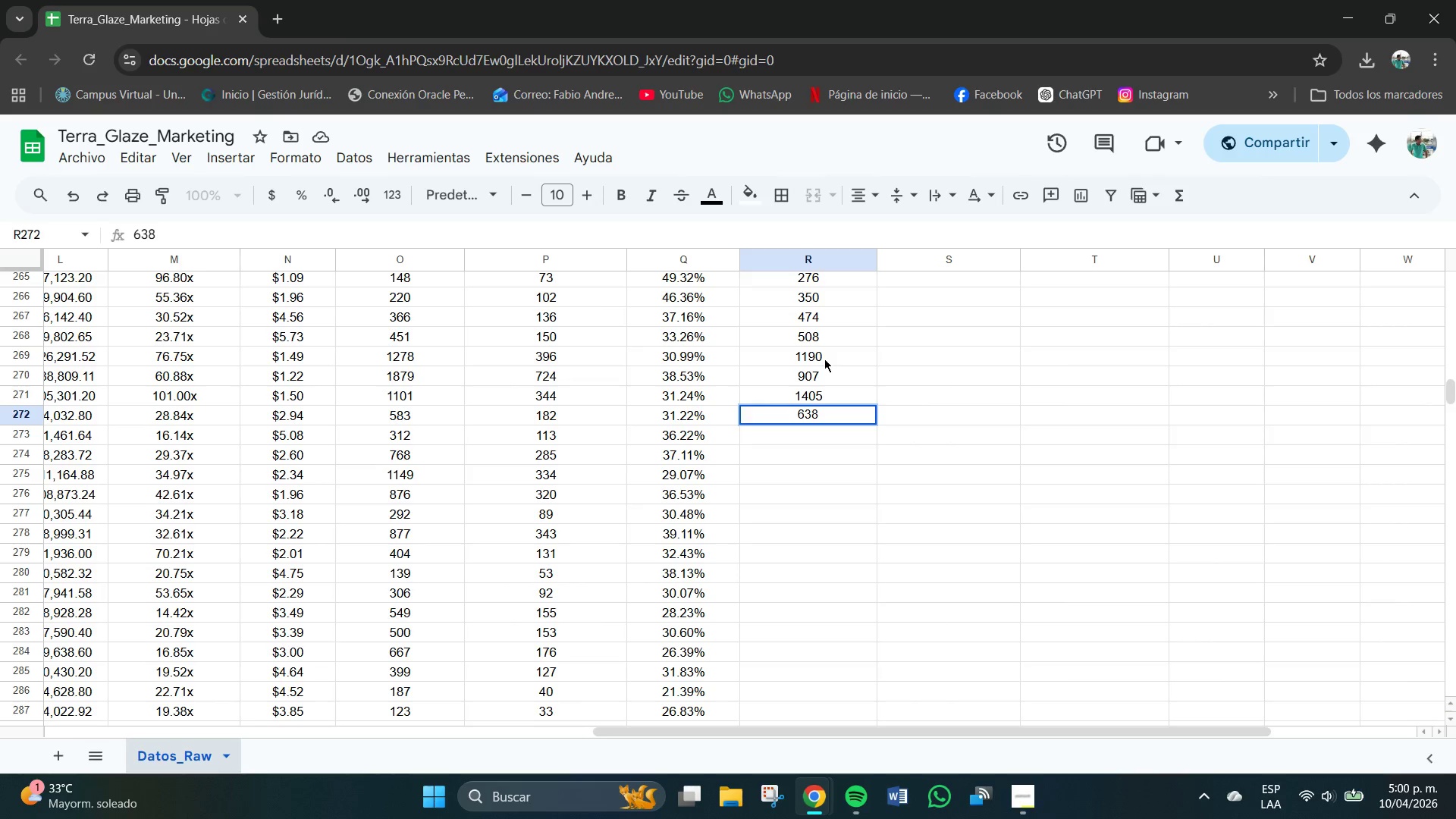 
key(NumpadEnter)
 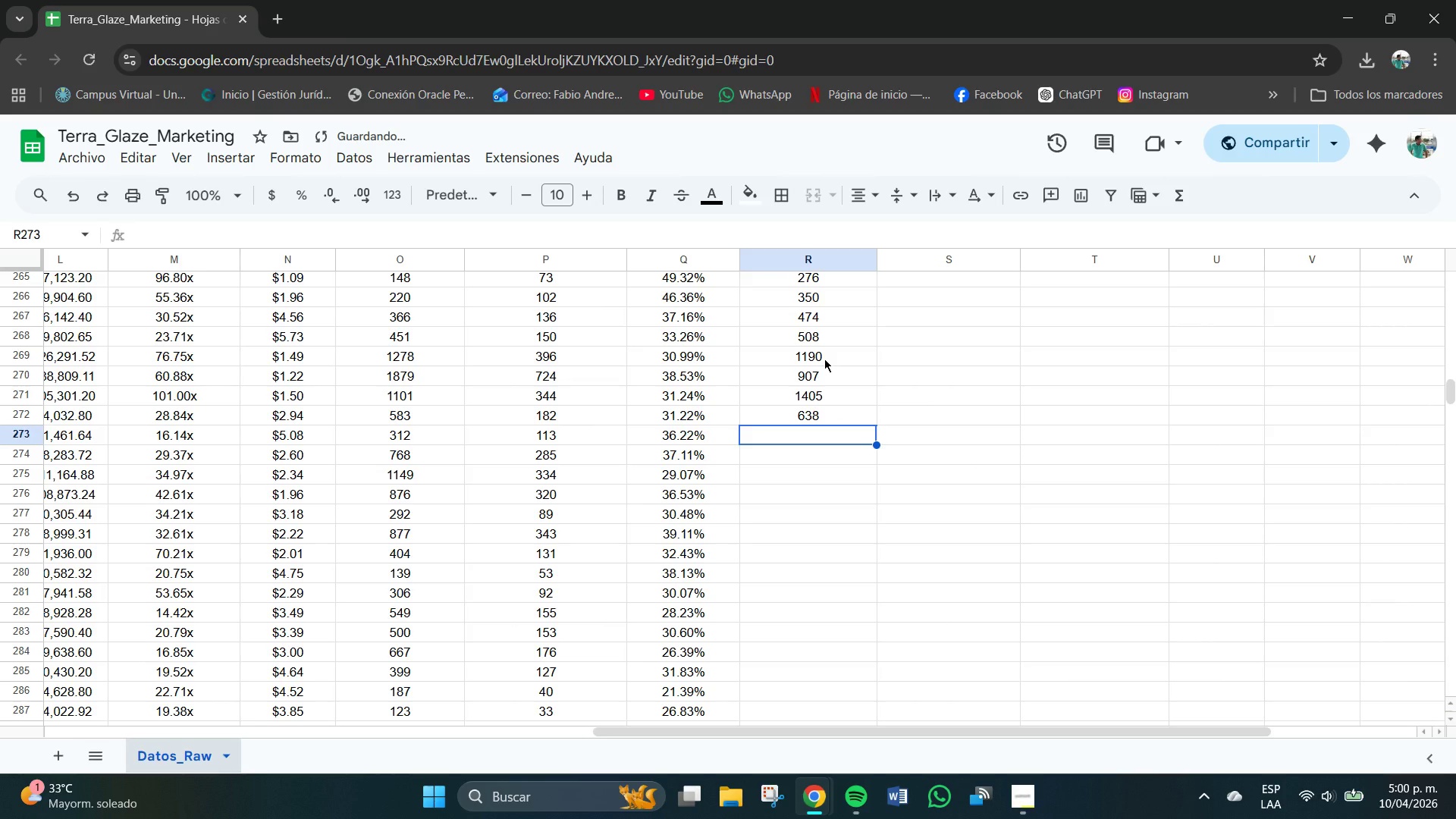 
key(Numpad1)
 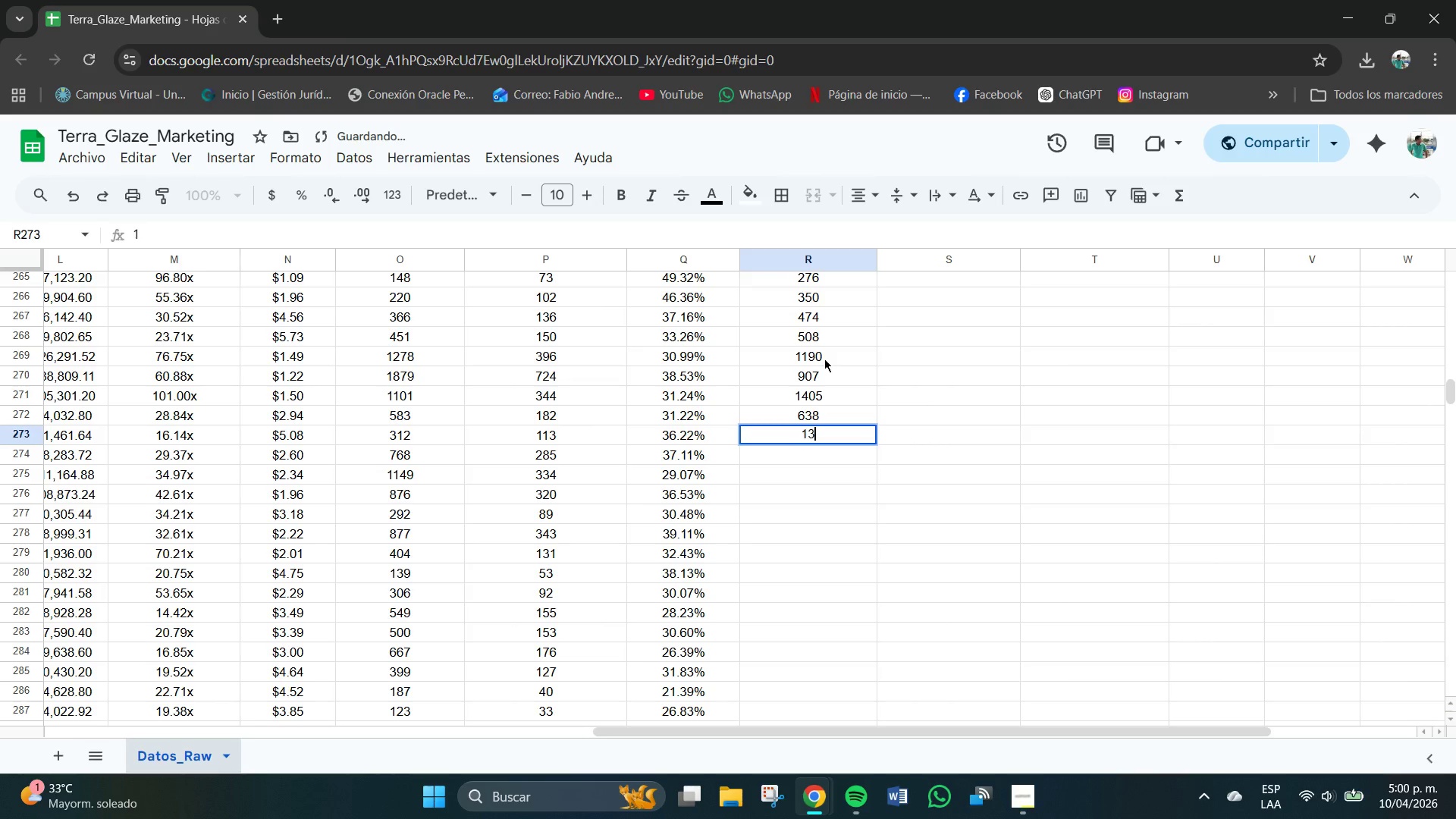 
key(Numpad3)
 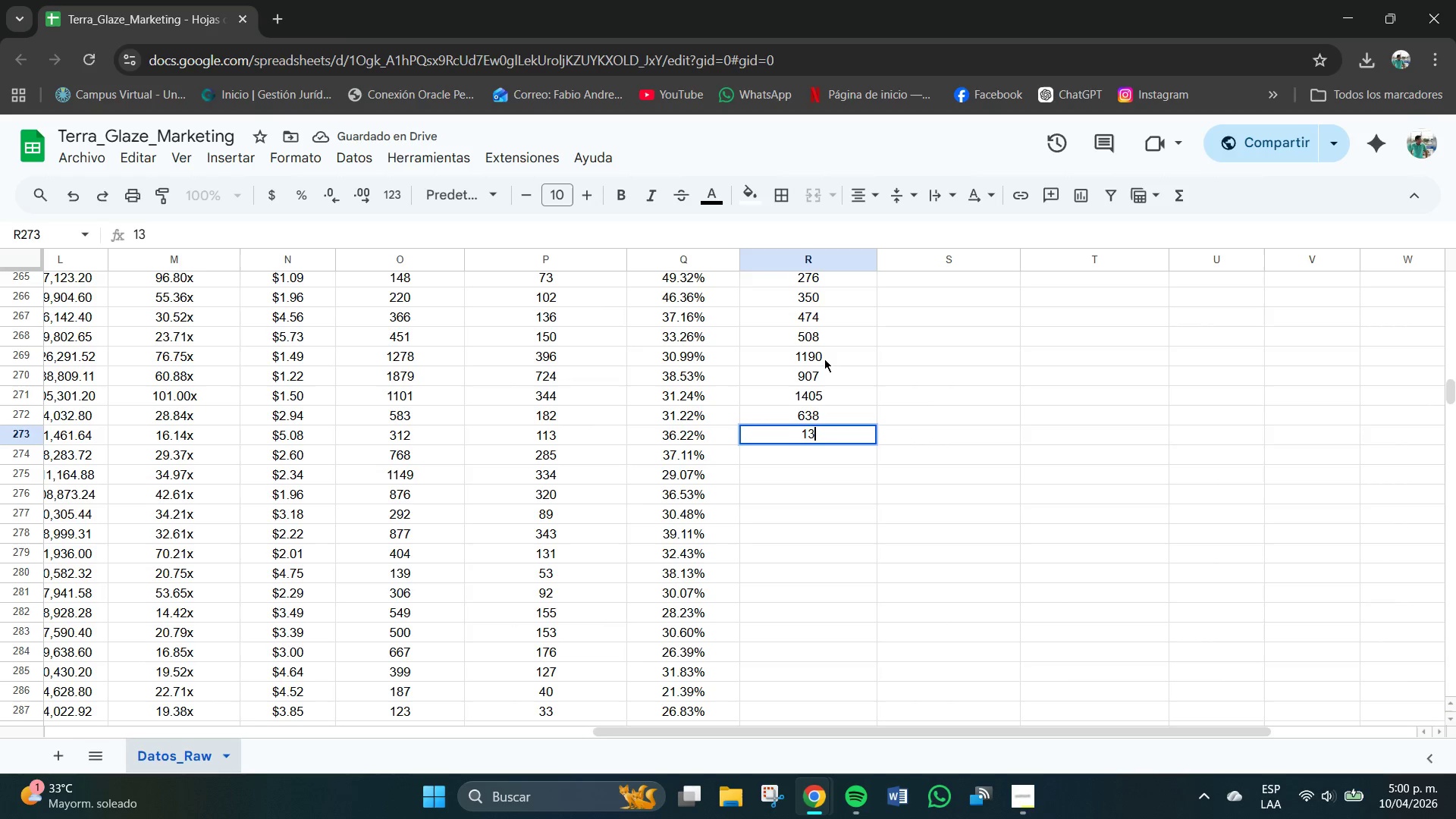 
key(Numpad9)
 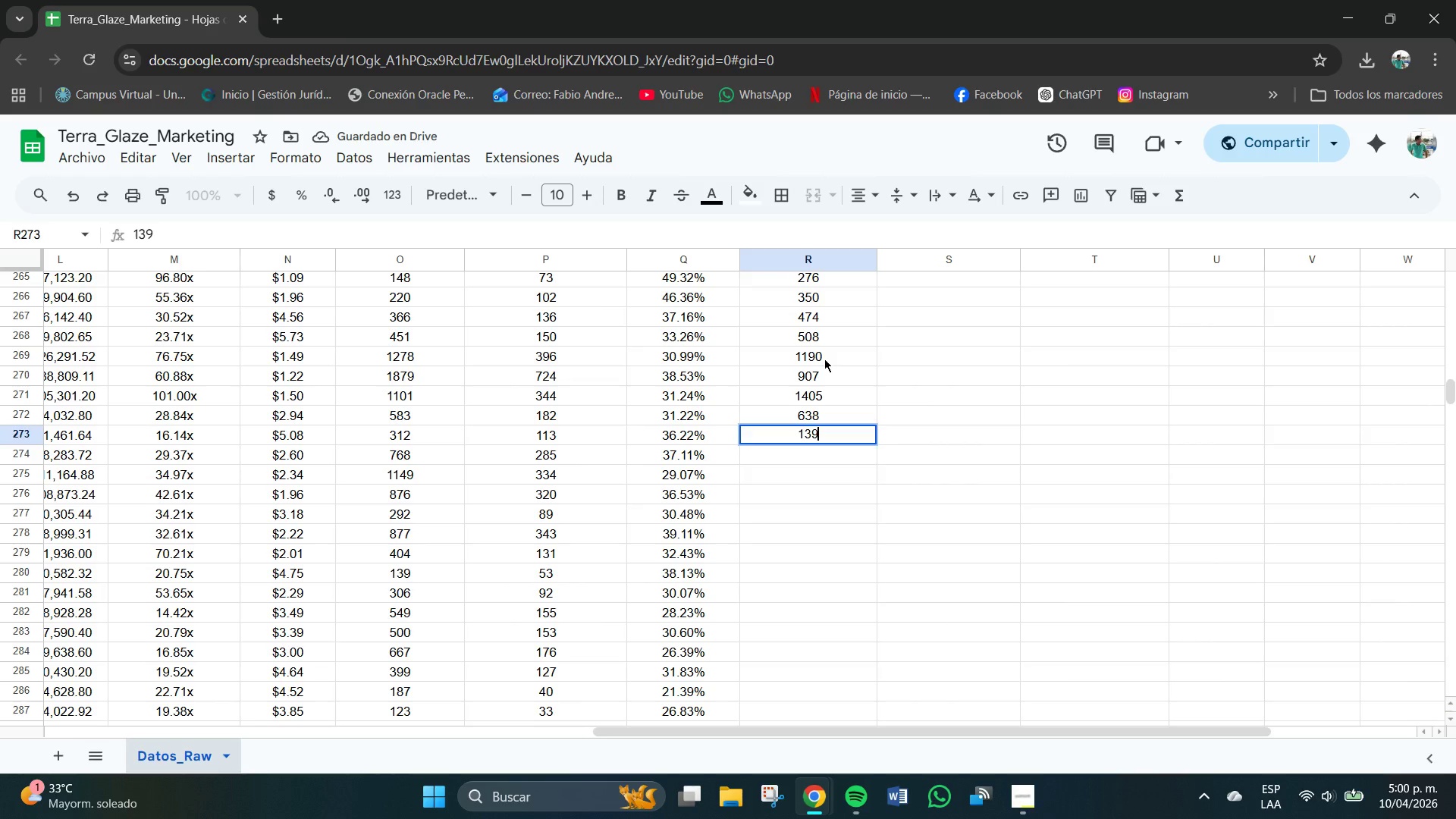 
key(NumpadEnter)
 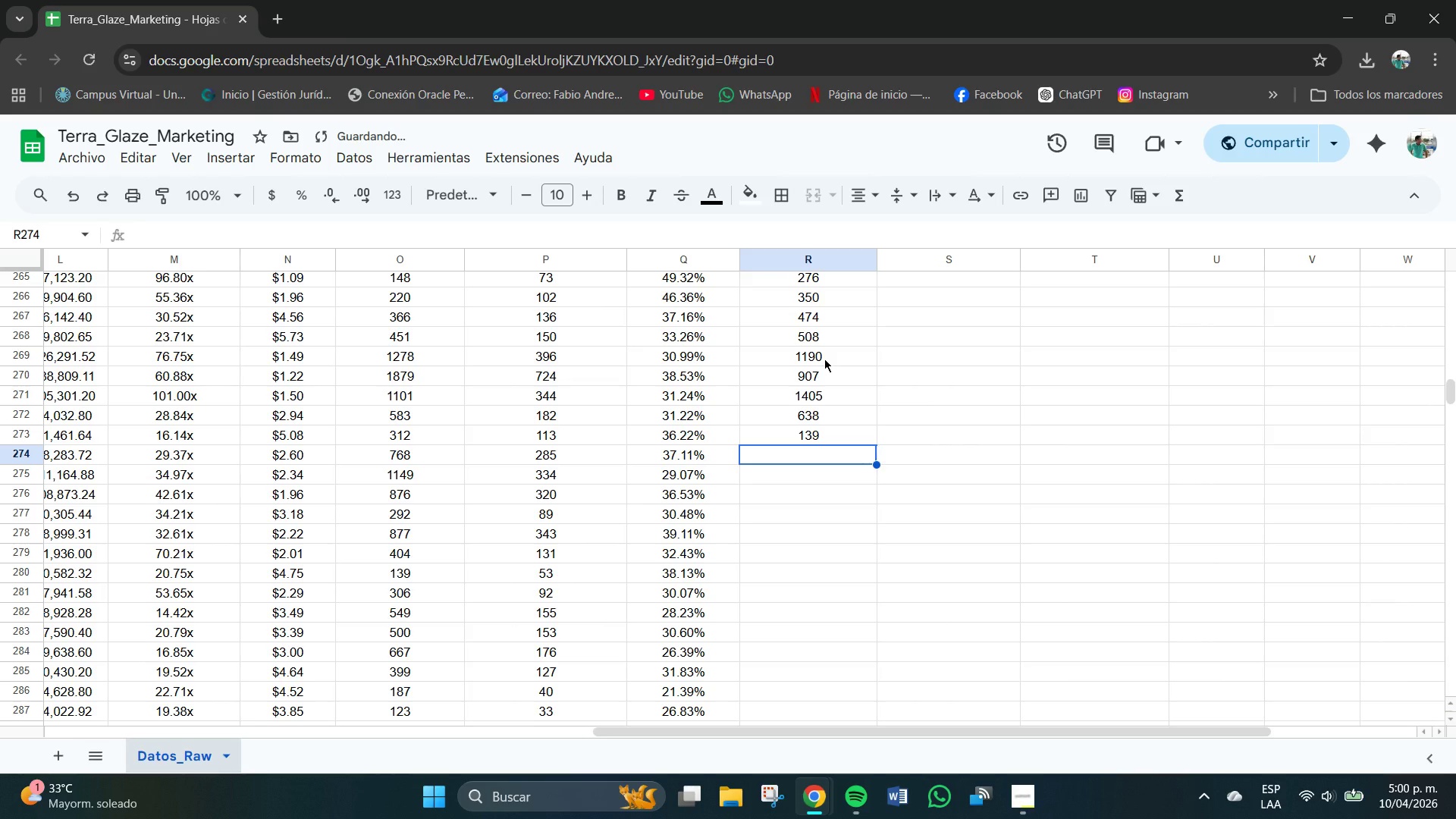 
key(Numpad4)
 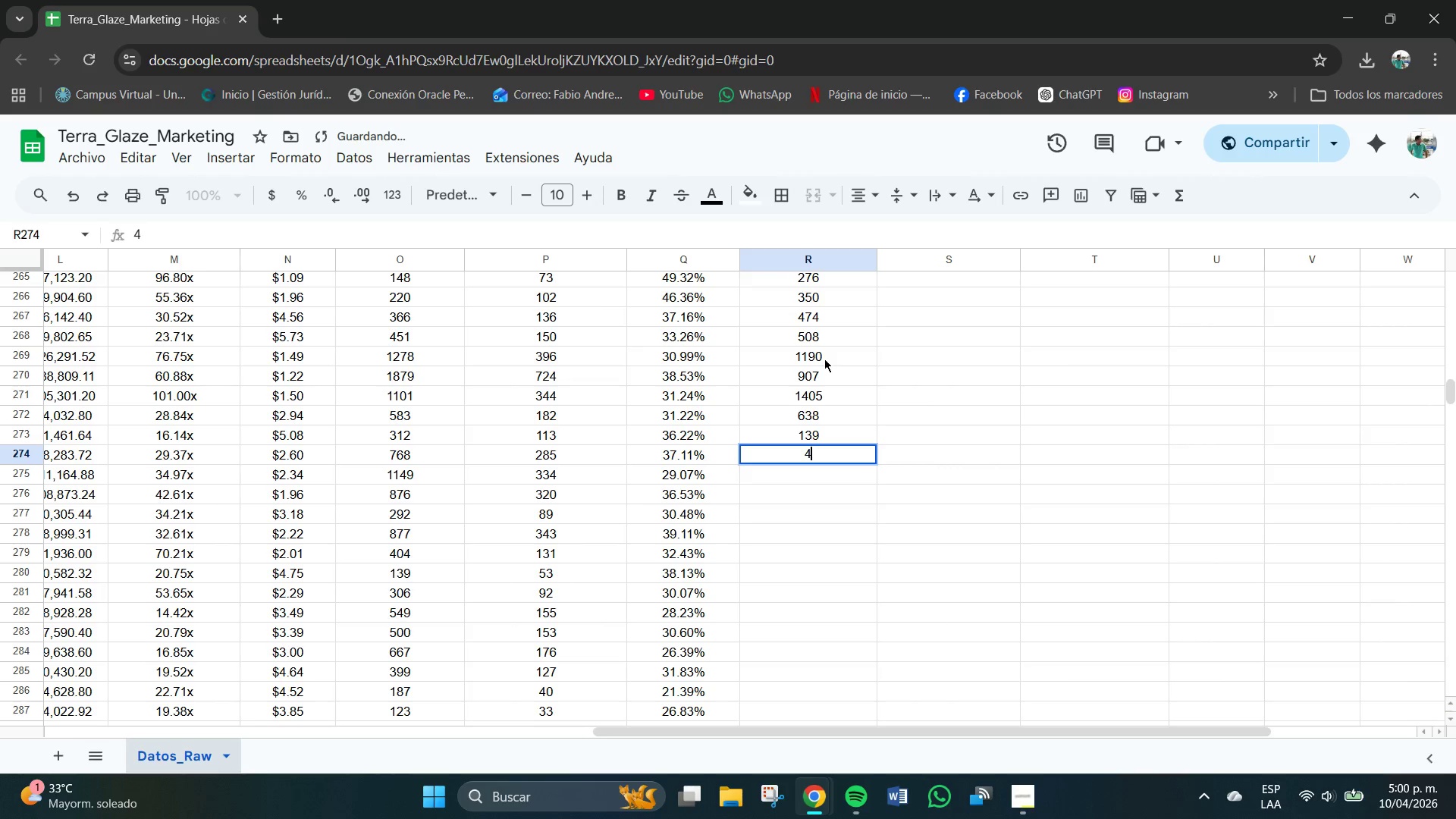 
key(Numpad3)
 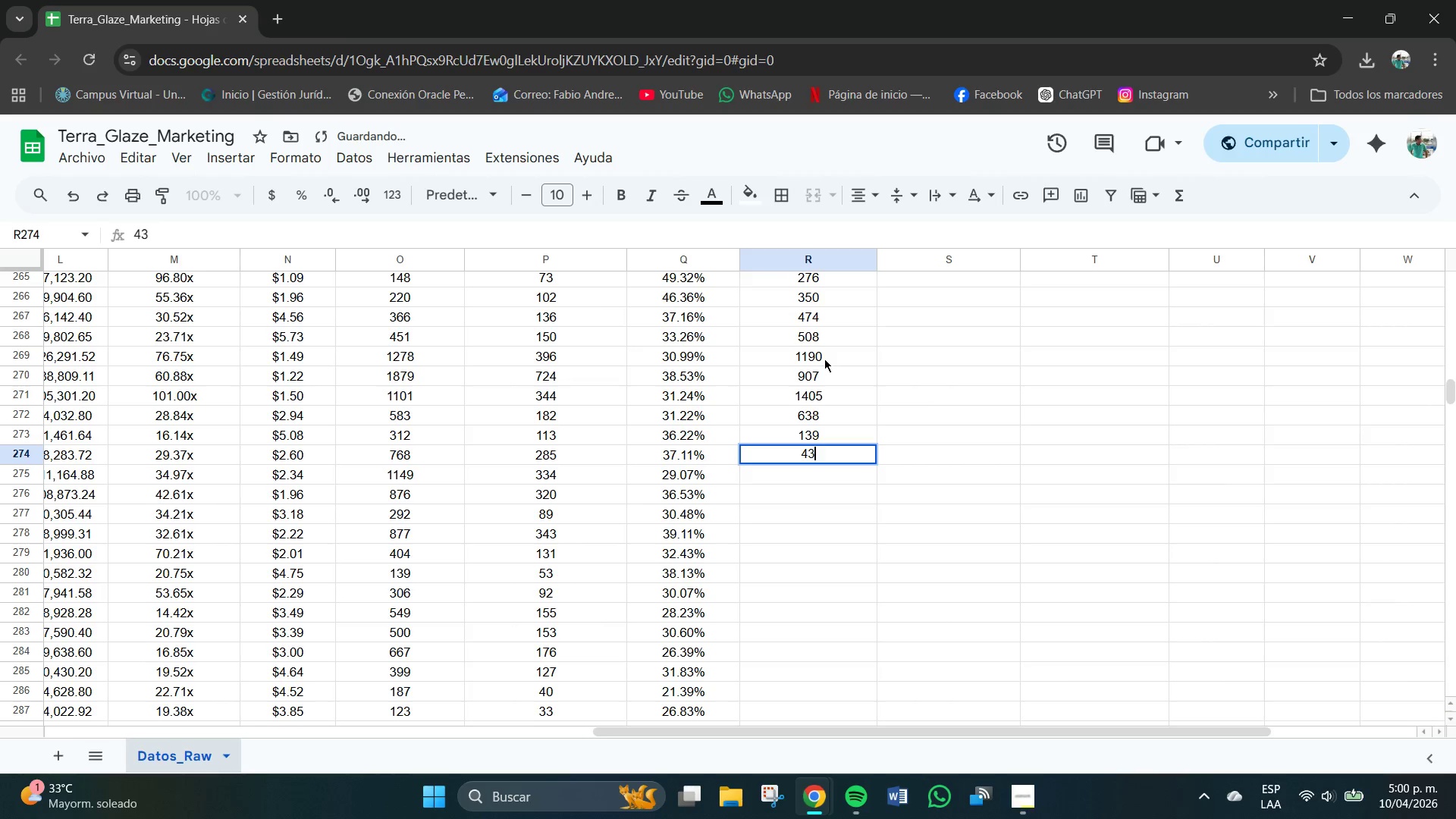 
key(Numpad8)
 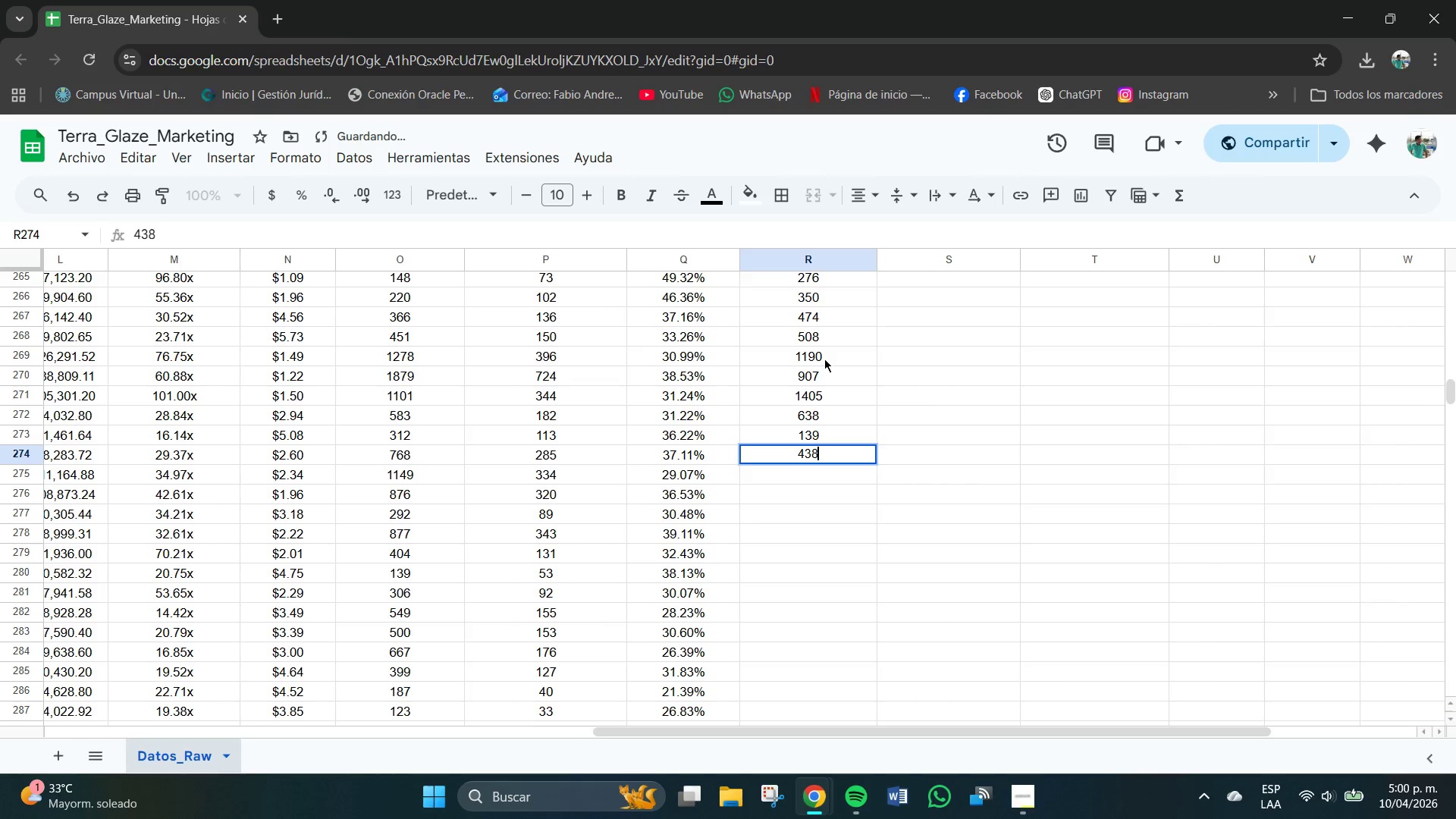 
key(NumpadEnter)
 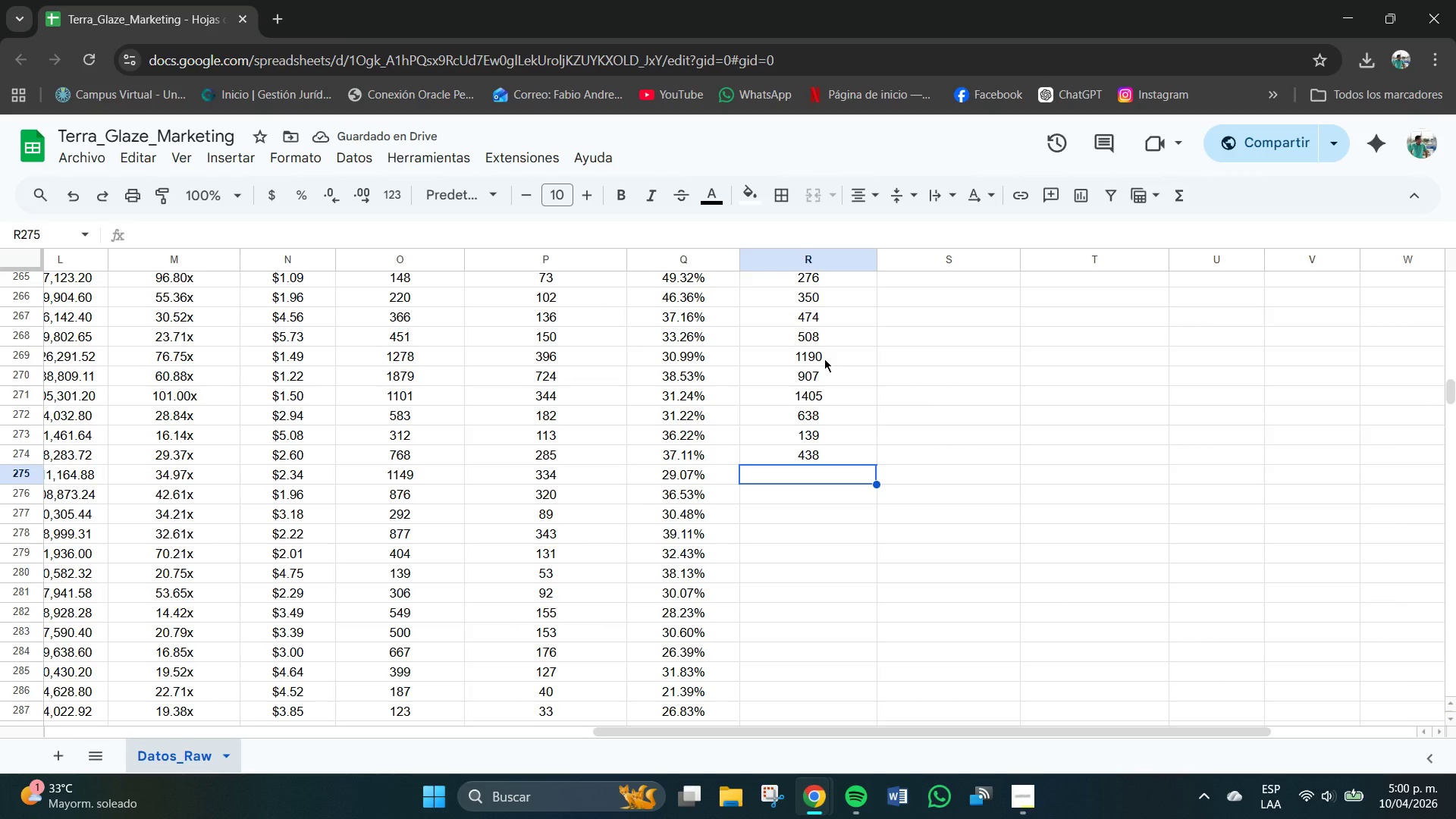 
key(Numpad9)
 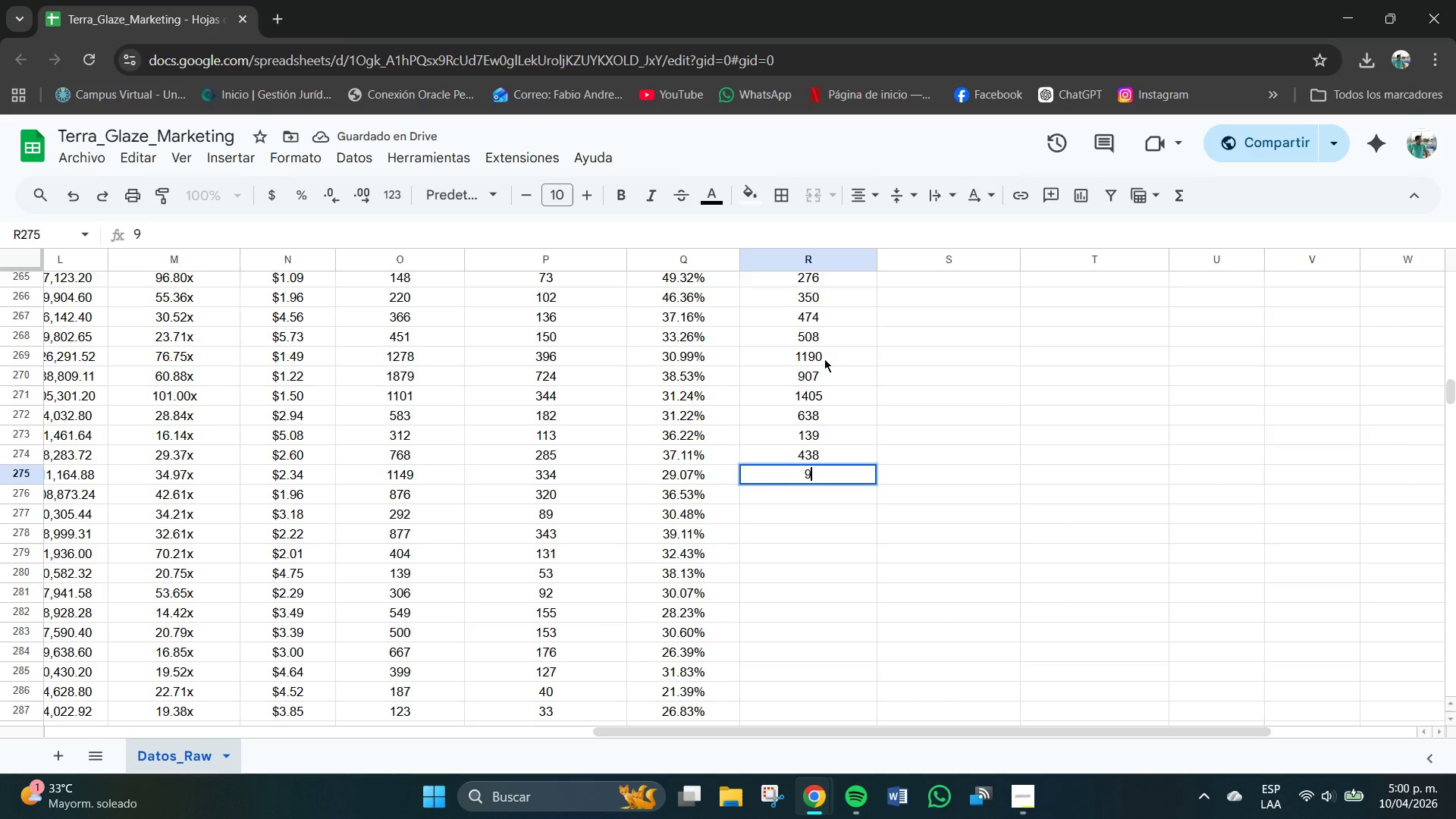 
key(Numpad8)
 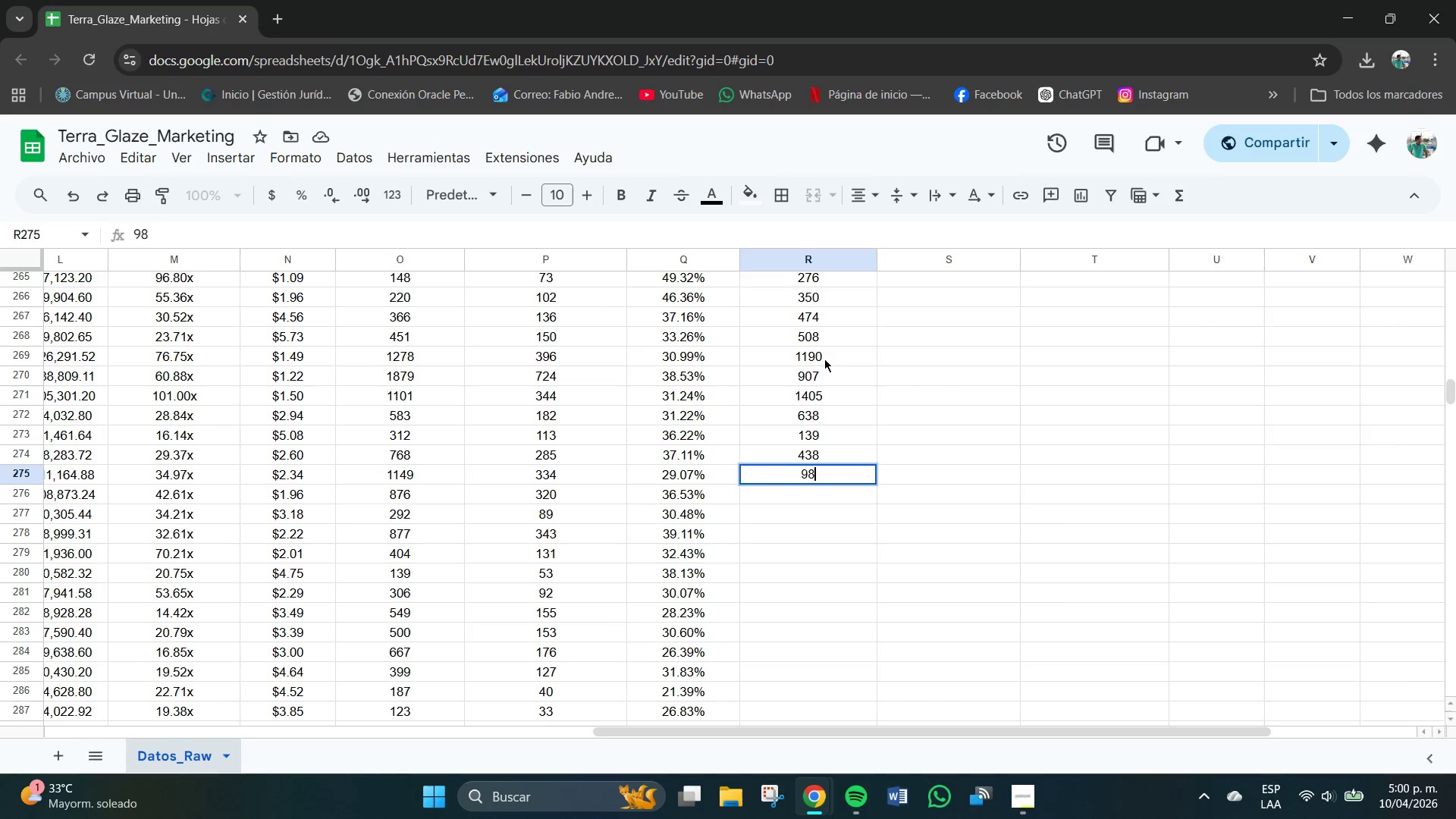 
key(Numpad5)
 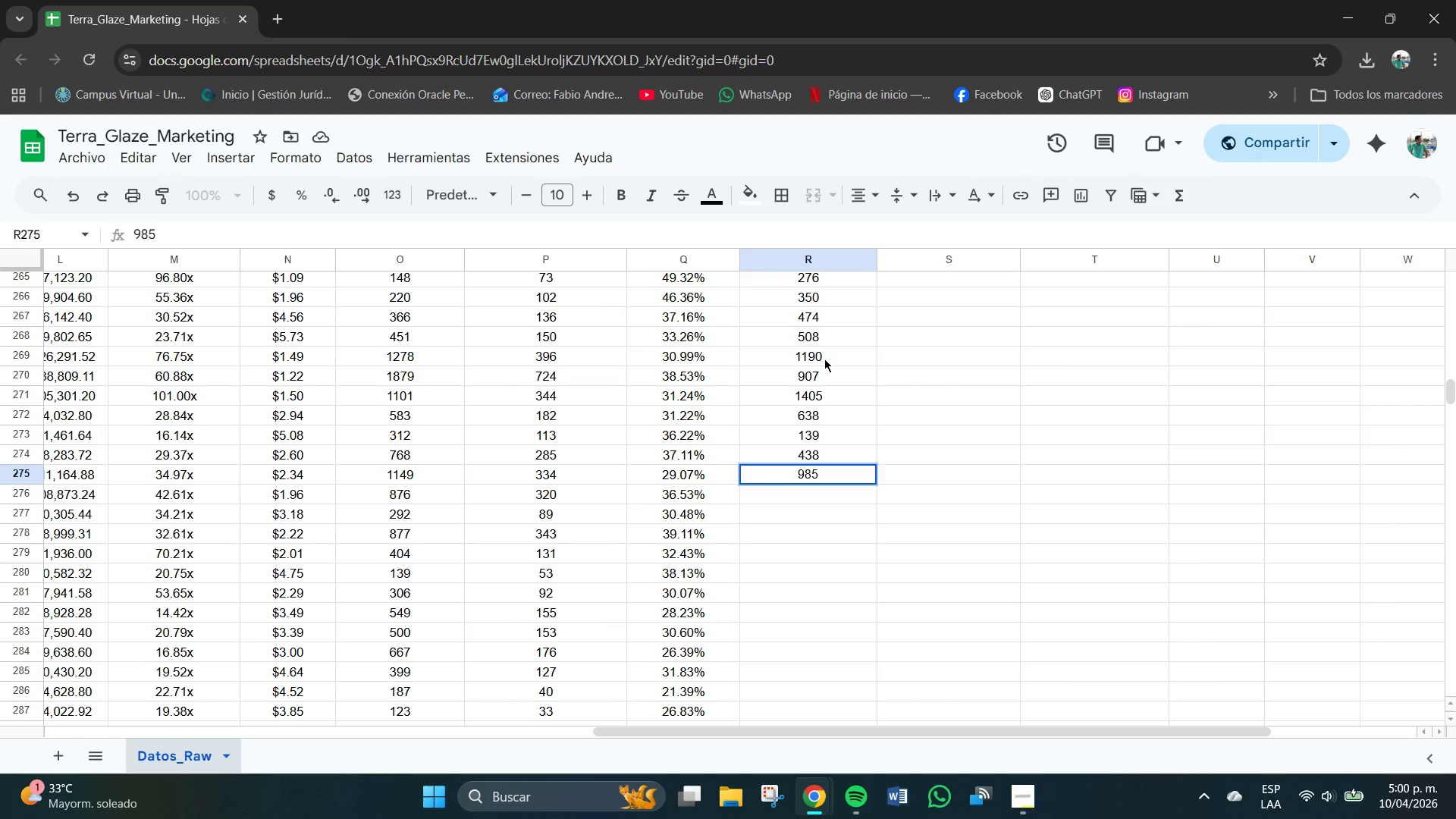 
key(NumpadEnter)
 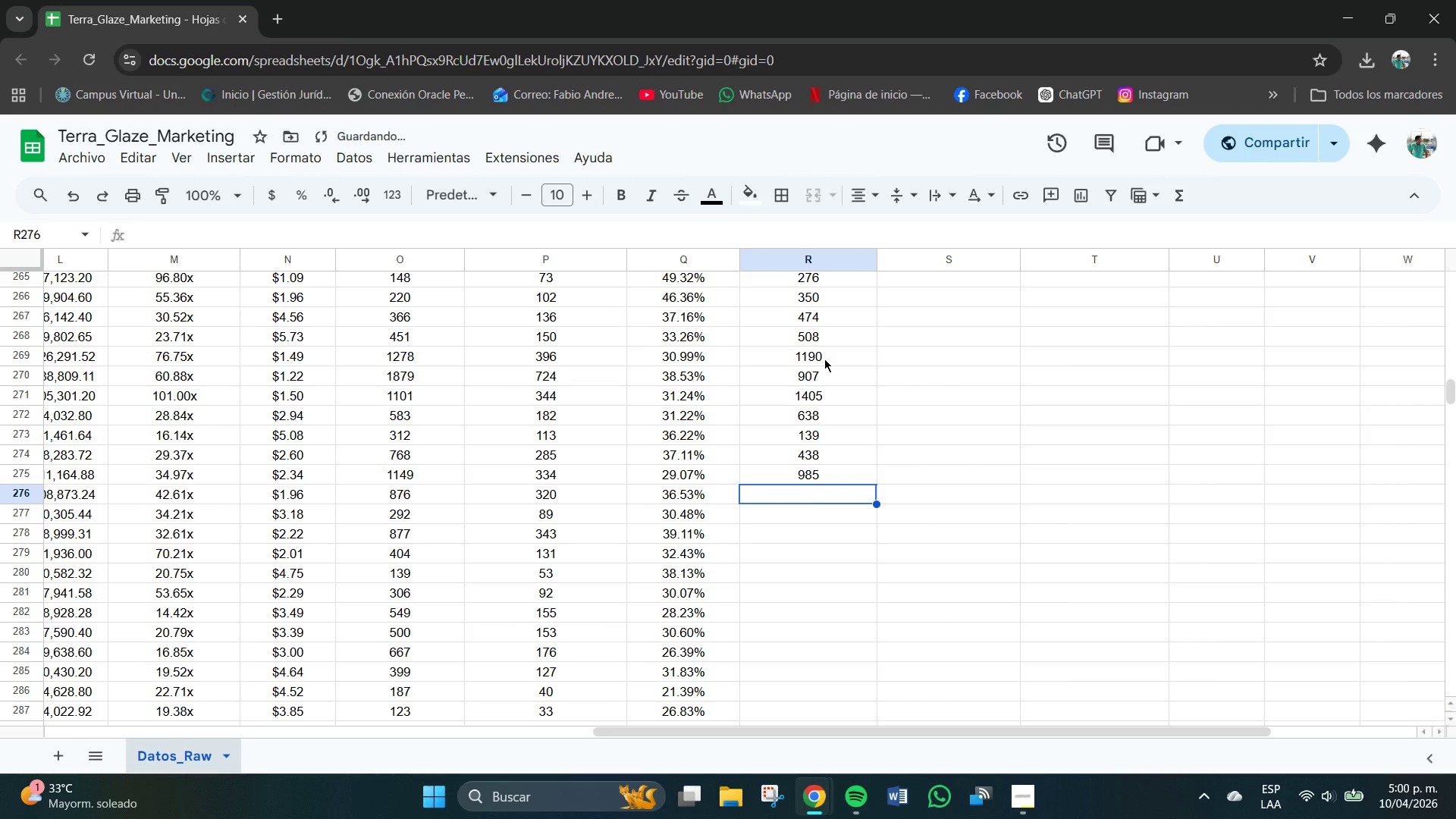 
key(Numpad1)
 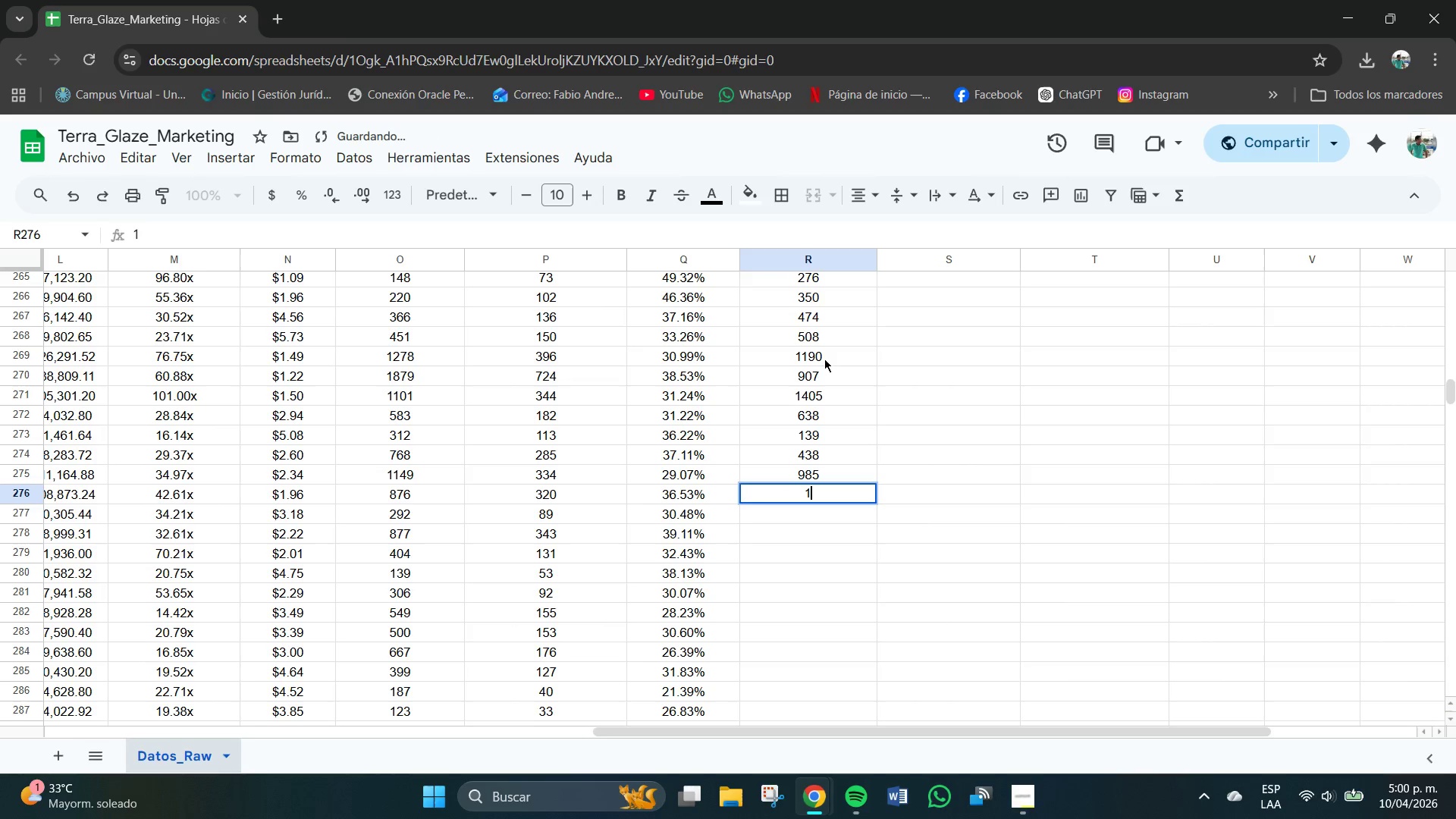 
key(Numpad2)
 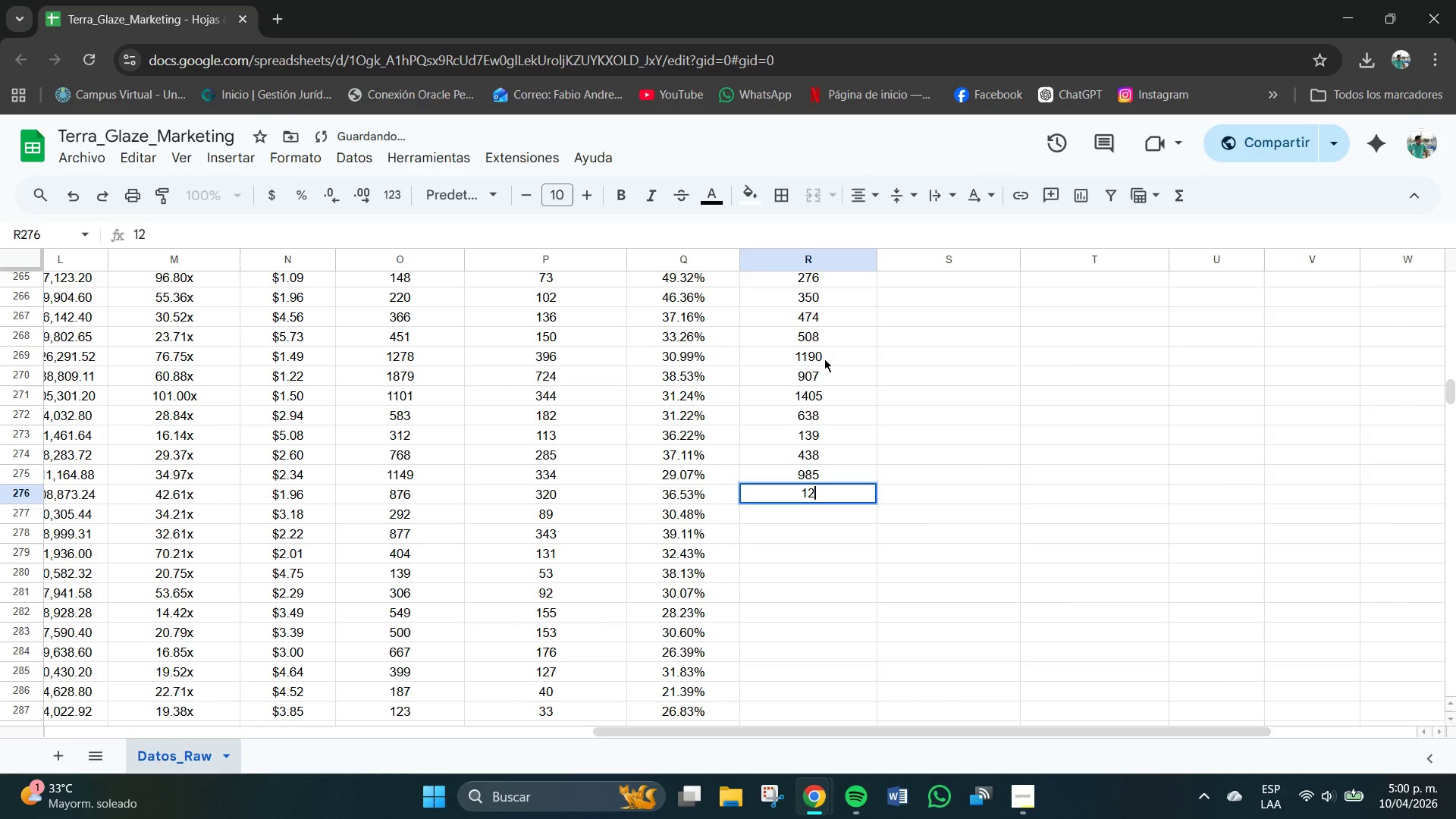 
key(Numpad9)
 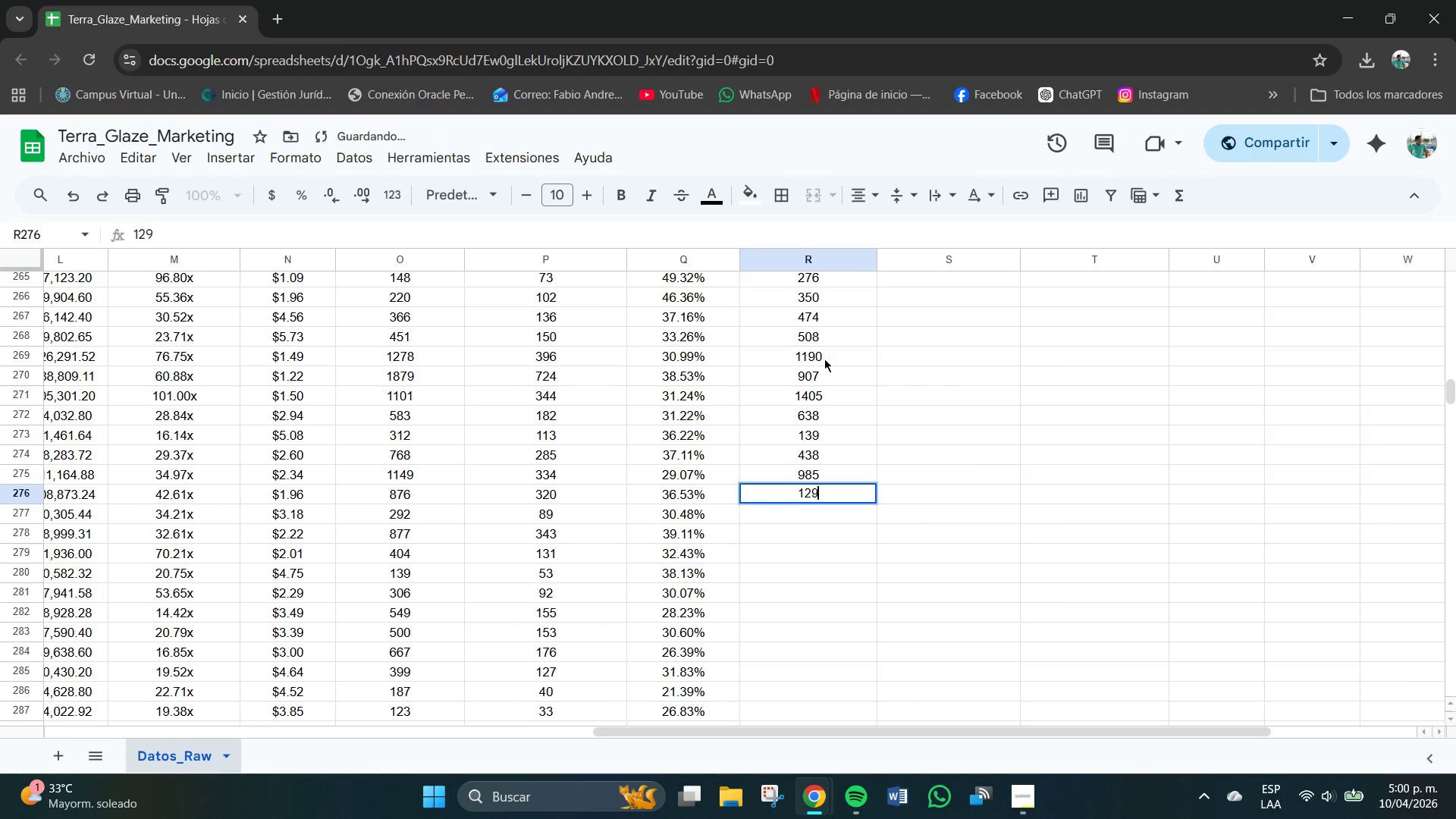 
key(Numpad5)
 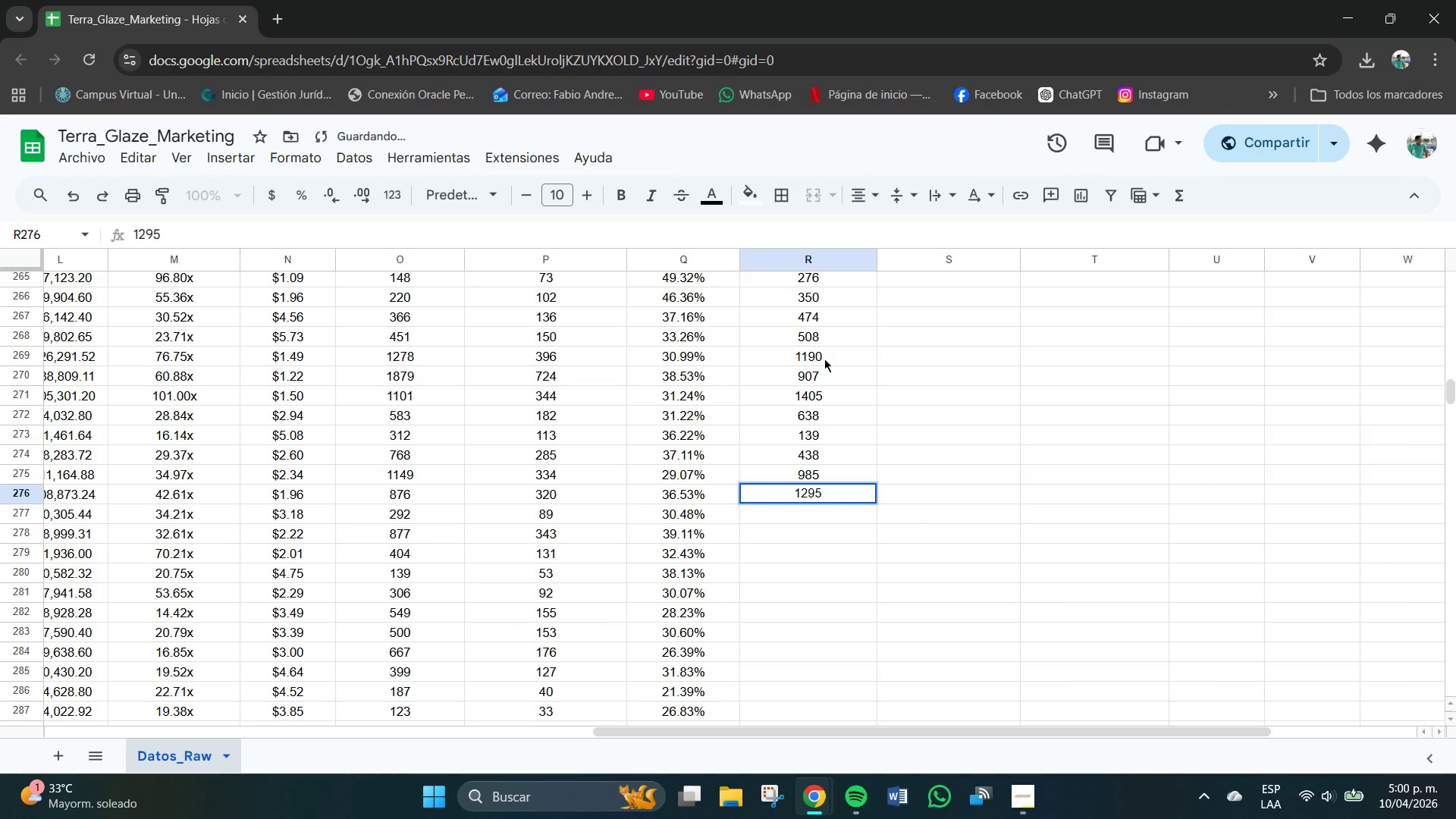 
key(Backspace)
 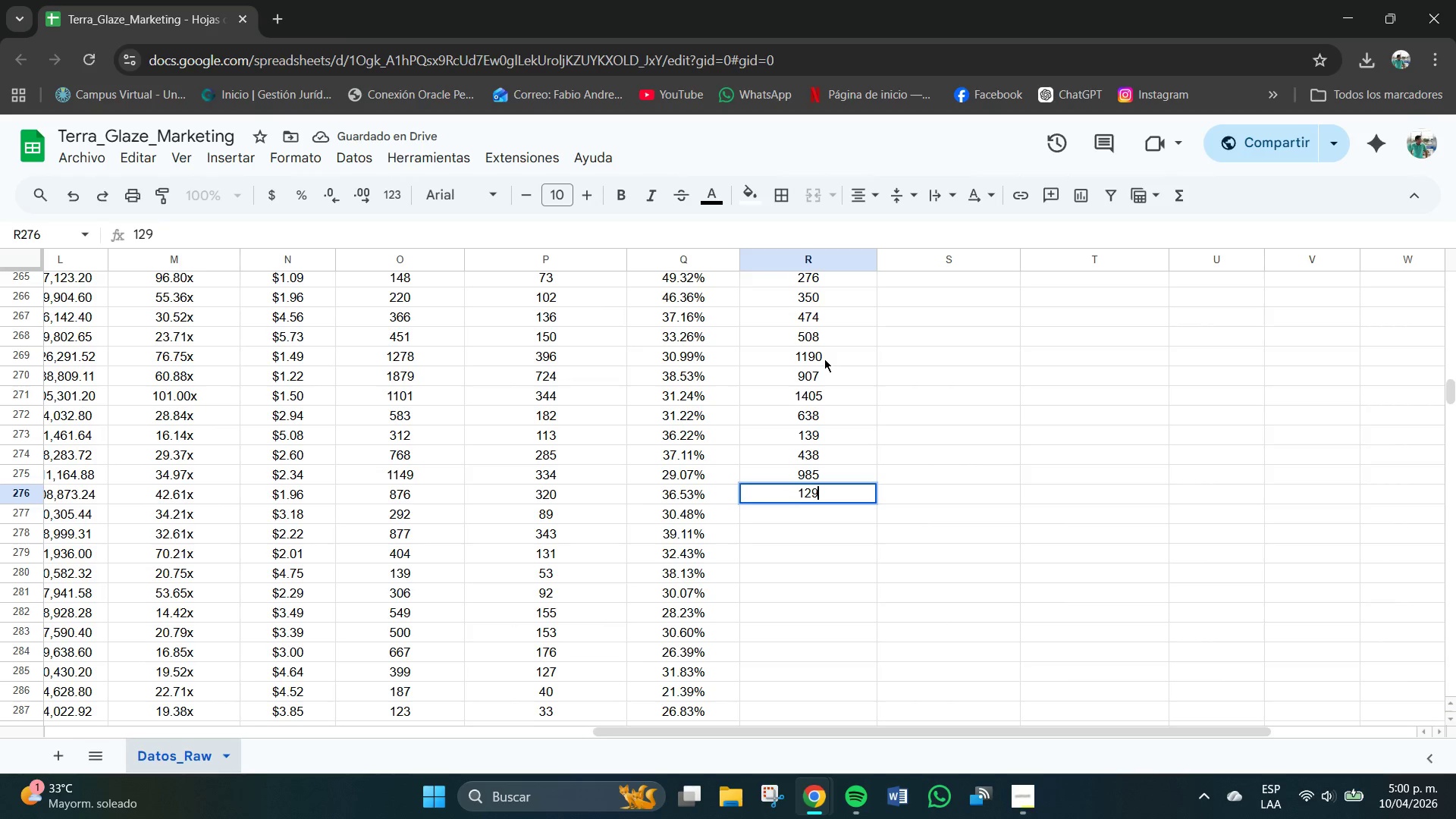 
key(Numpad2)
 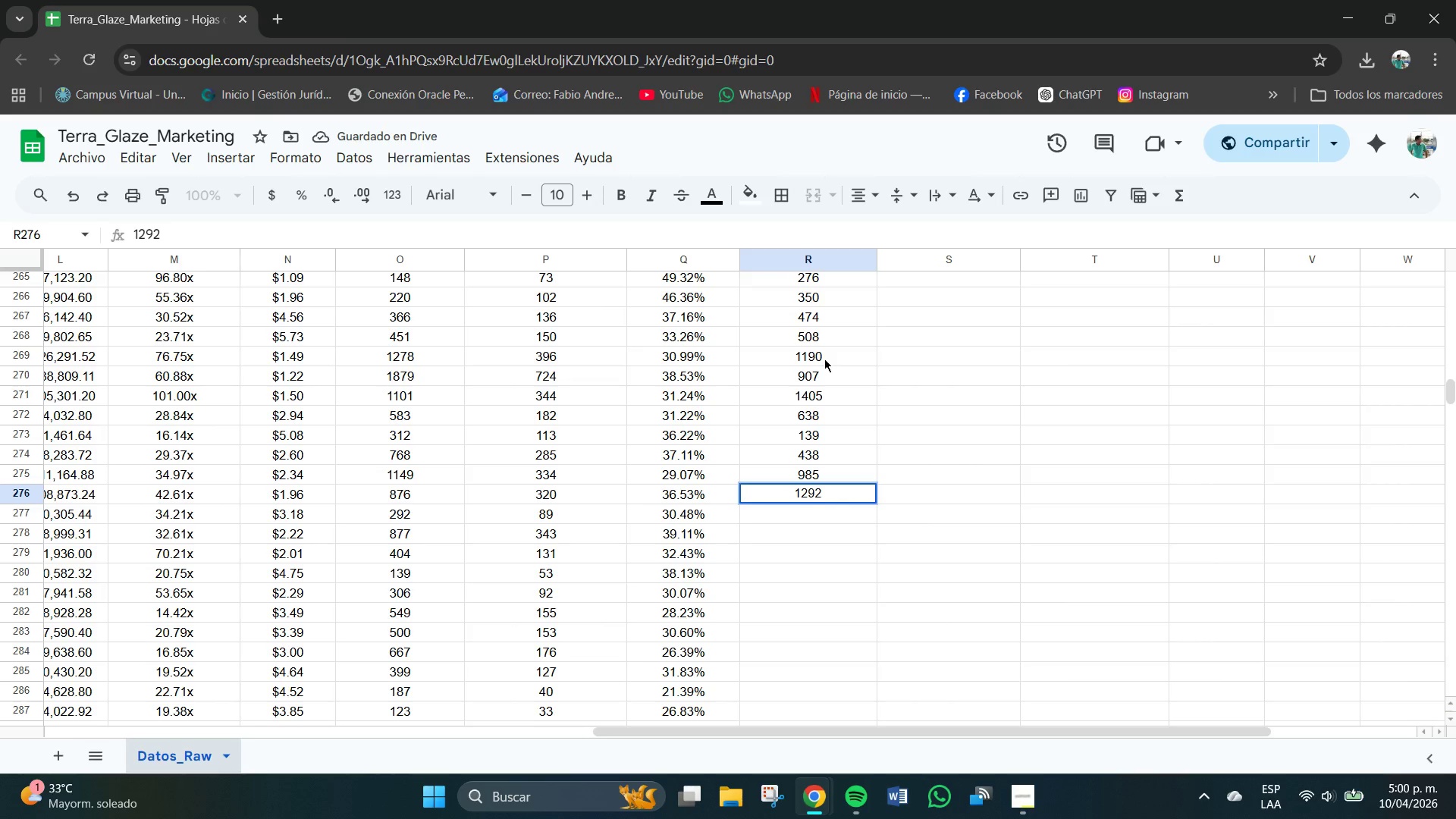 
key(NumpadEnter)
 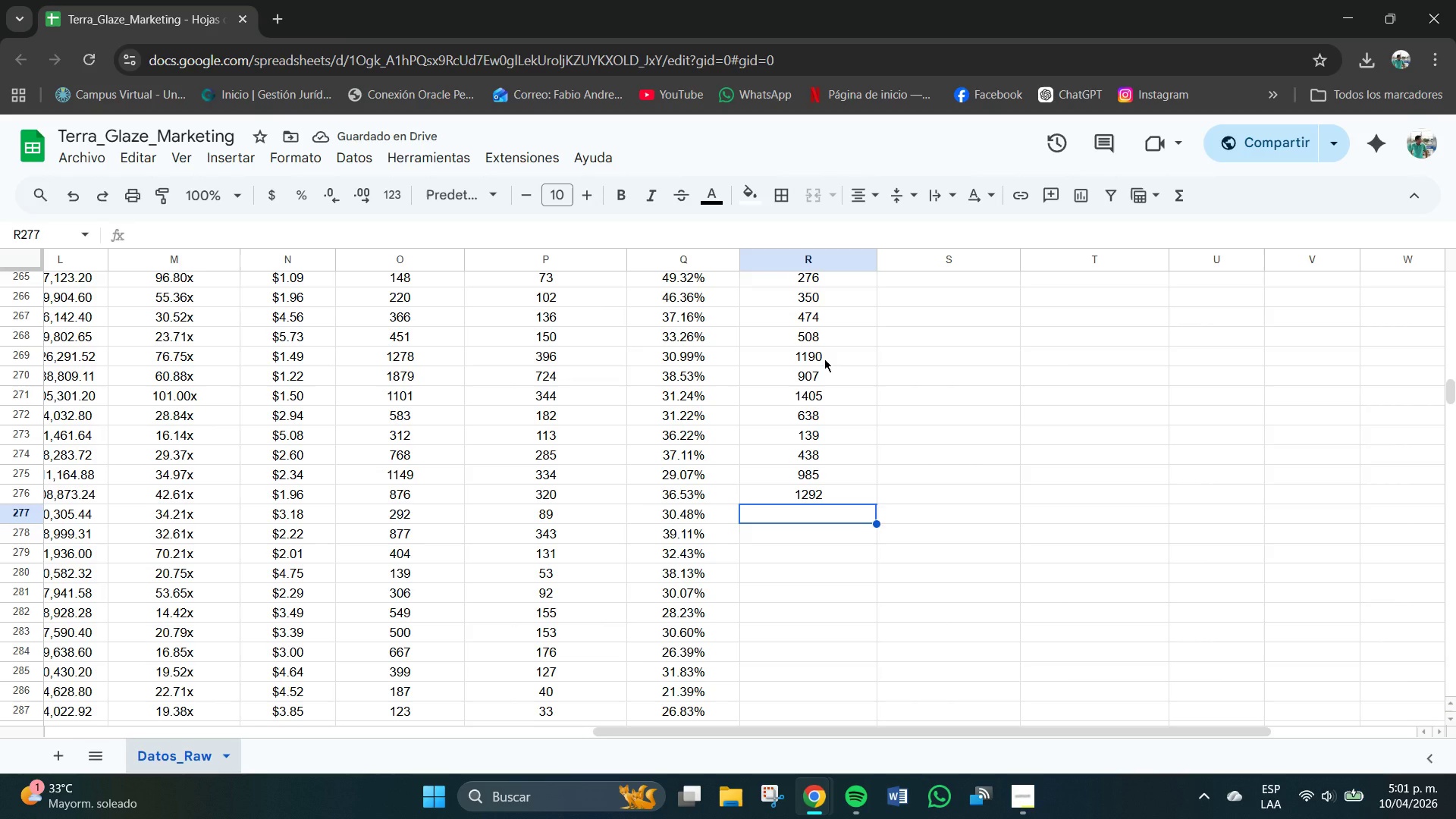 
wait(5.73)
 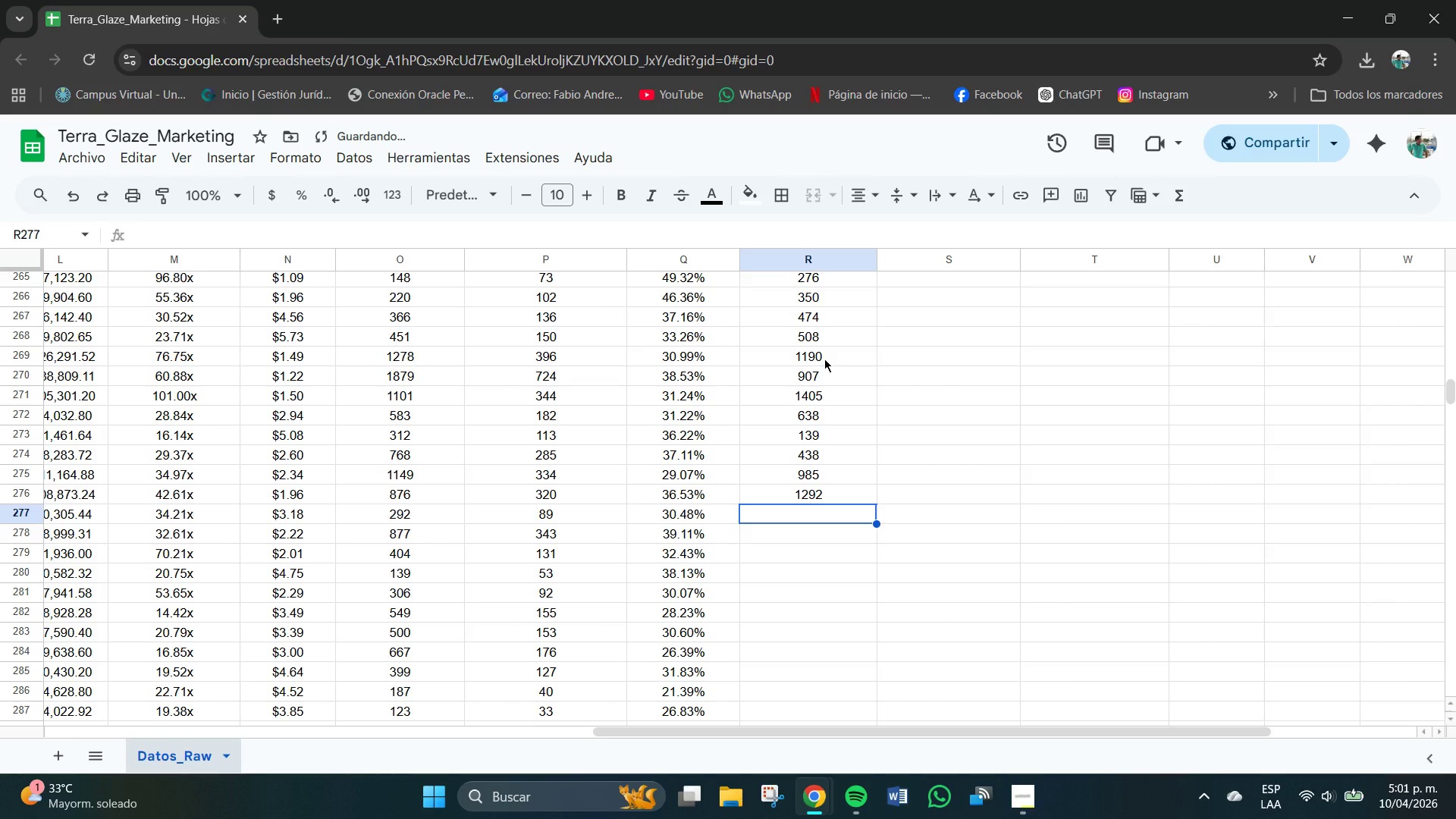 
key(Numpad2)
 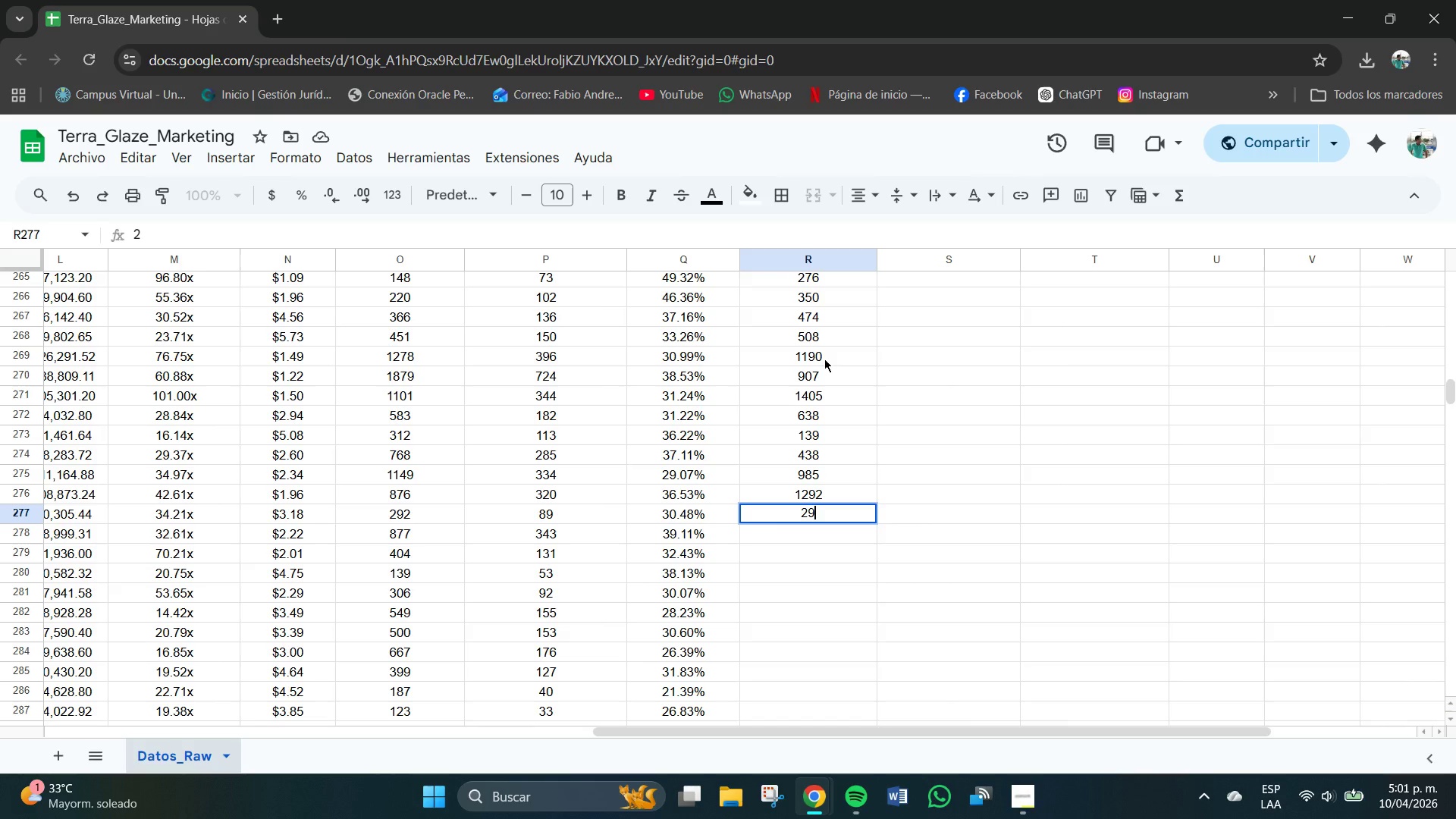 
key(Numpad9)
 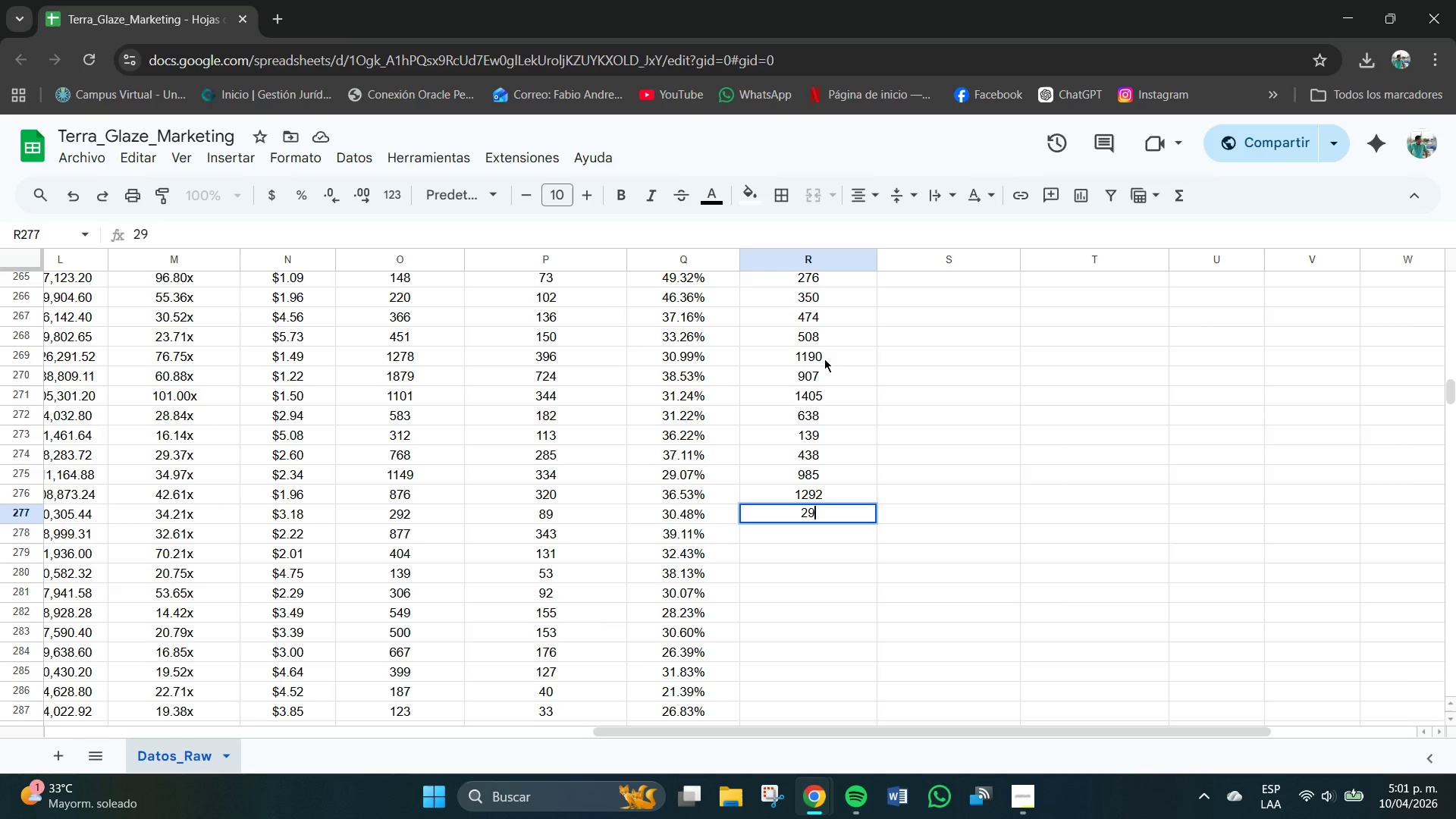 
key(Numpad6)
 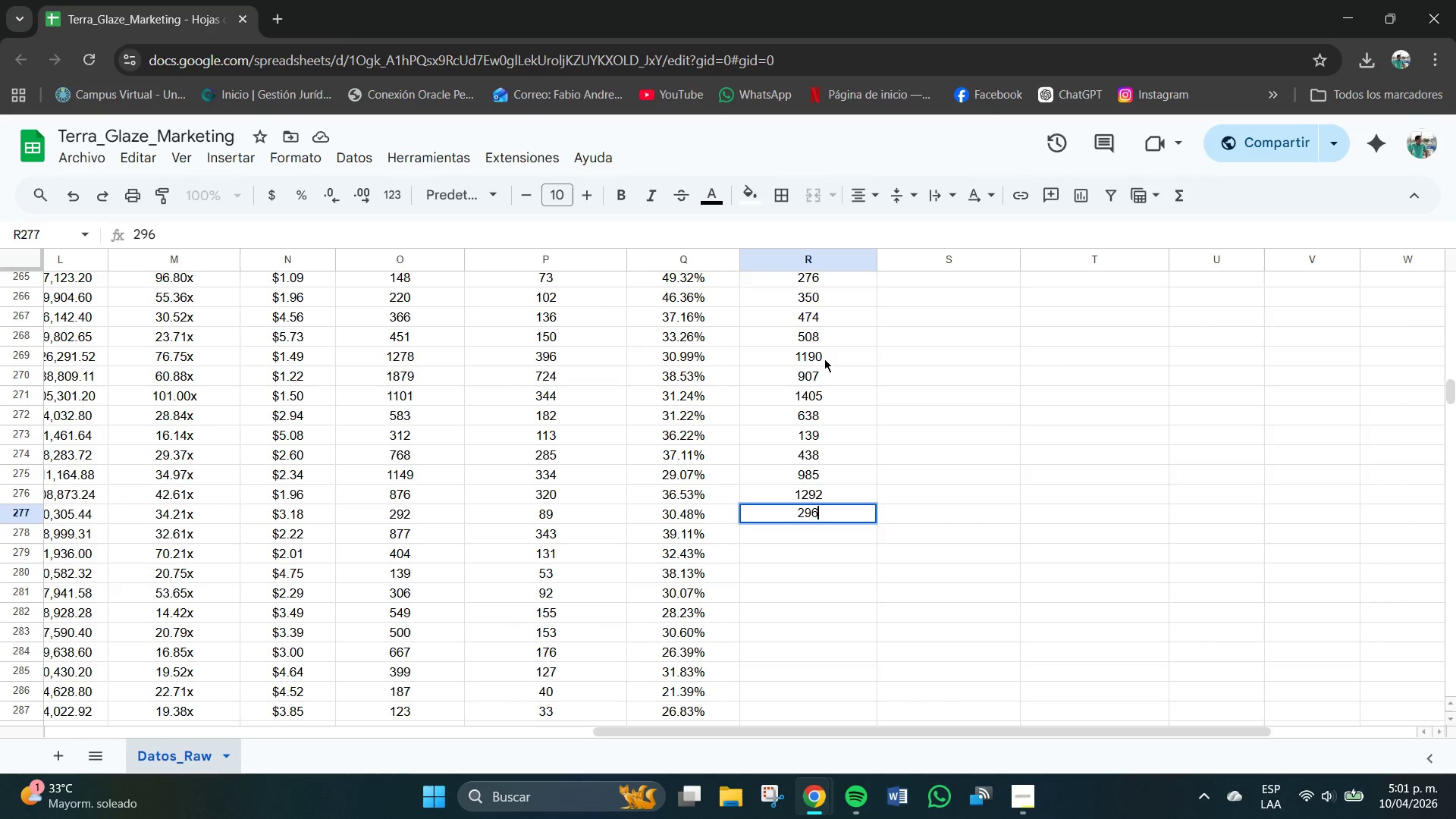 
key(NumpadEnter)
 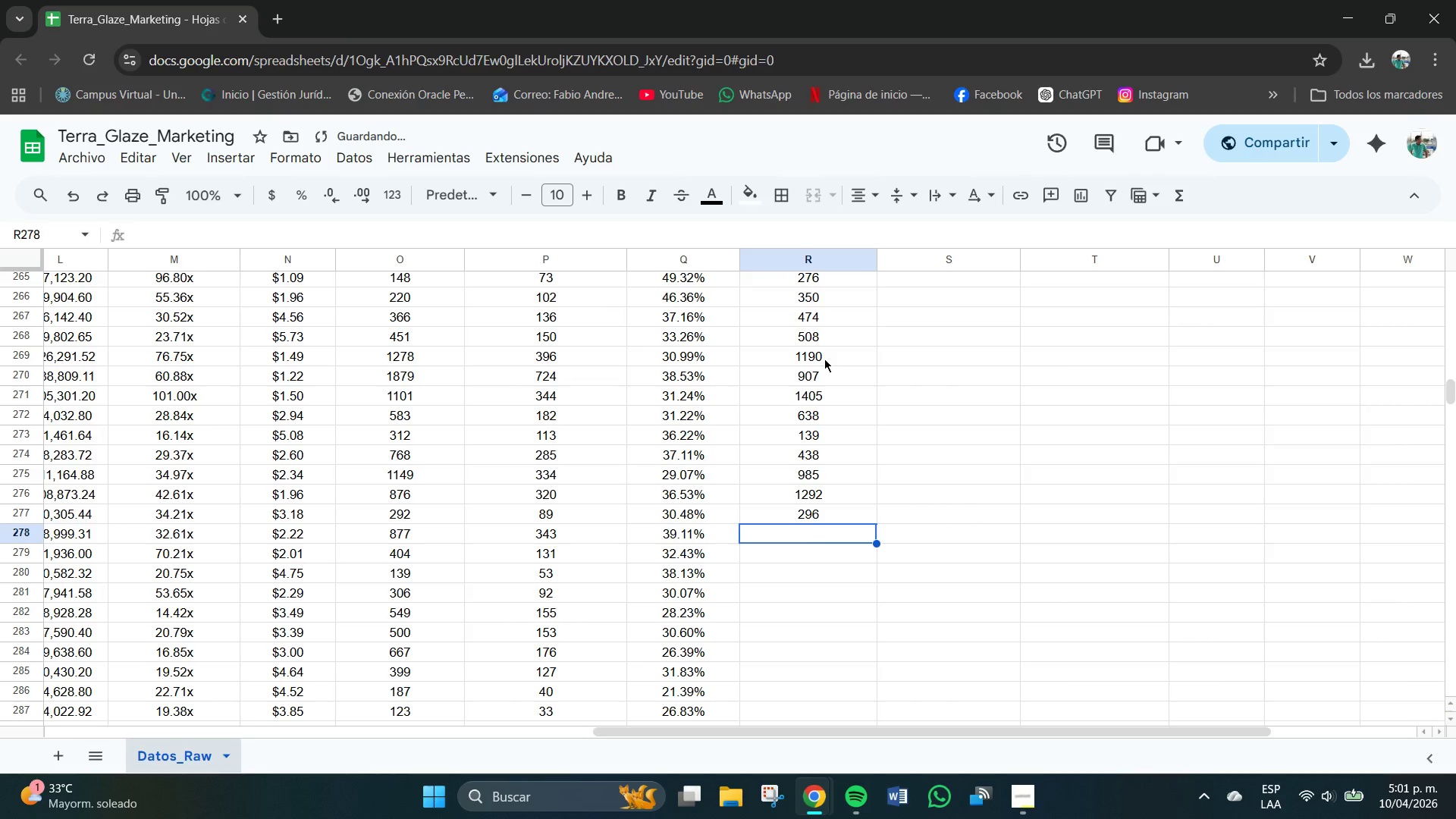 
key(Numpad6)
 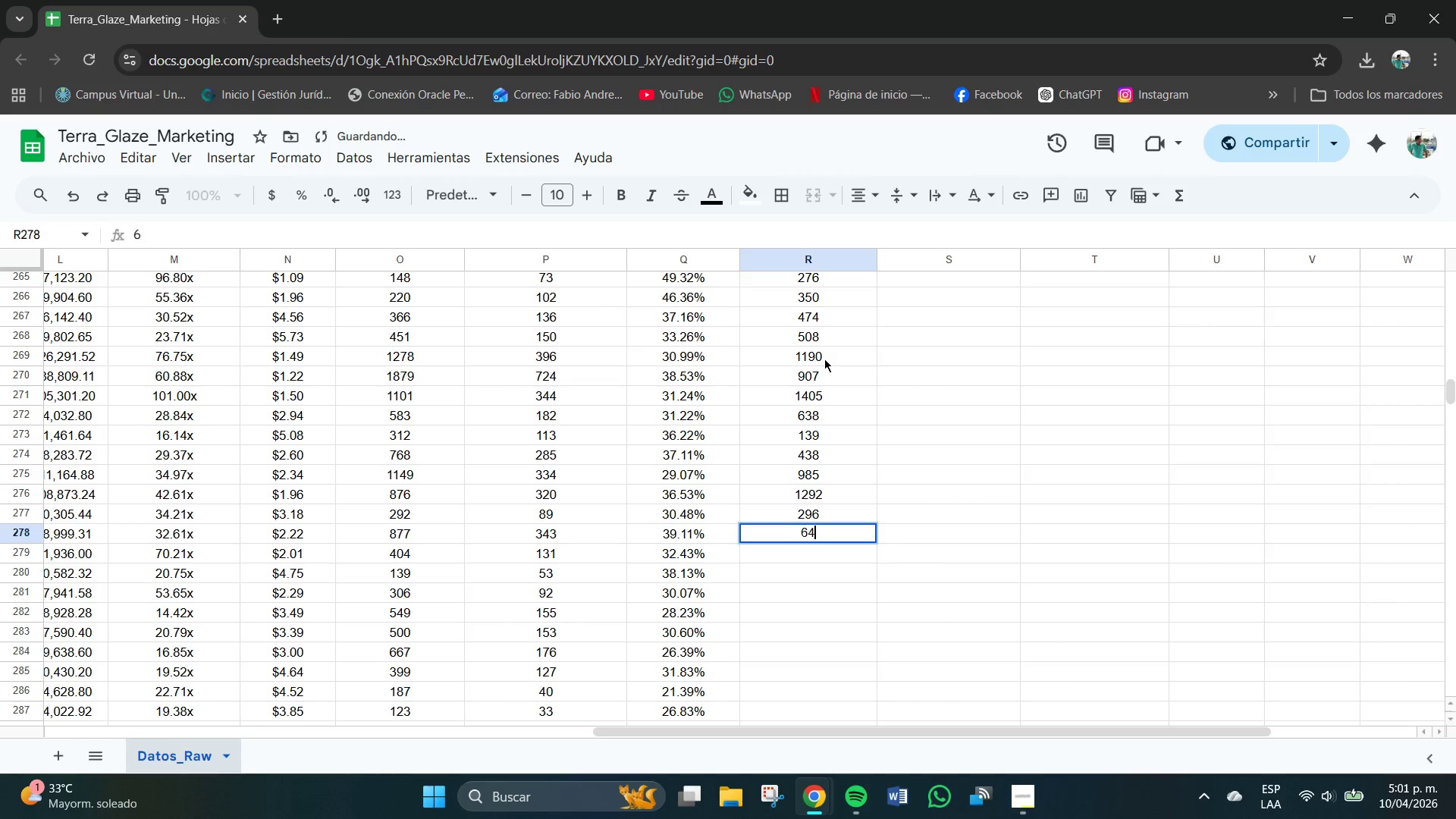 
key(Numpad4)
 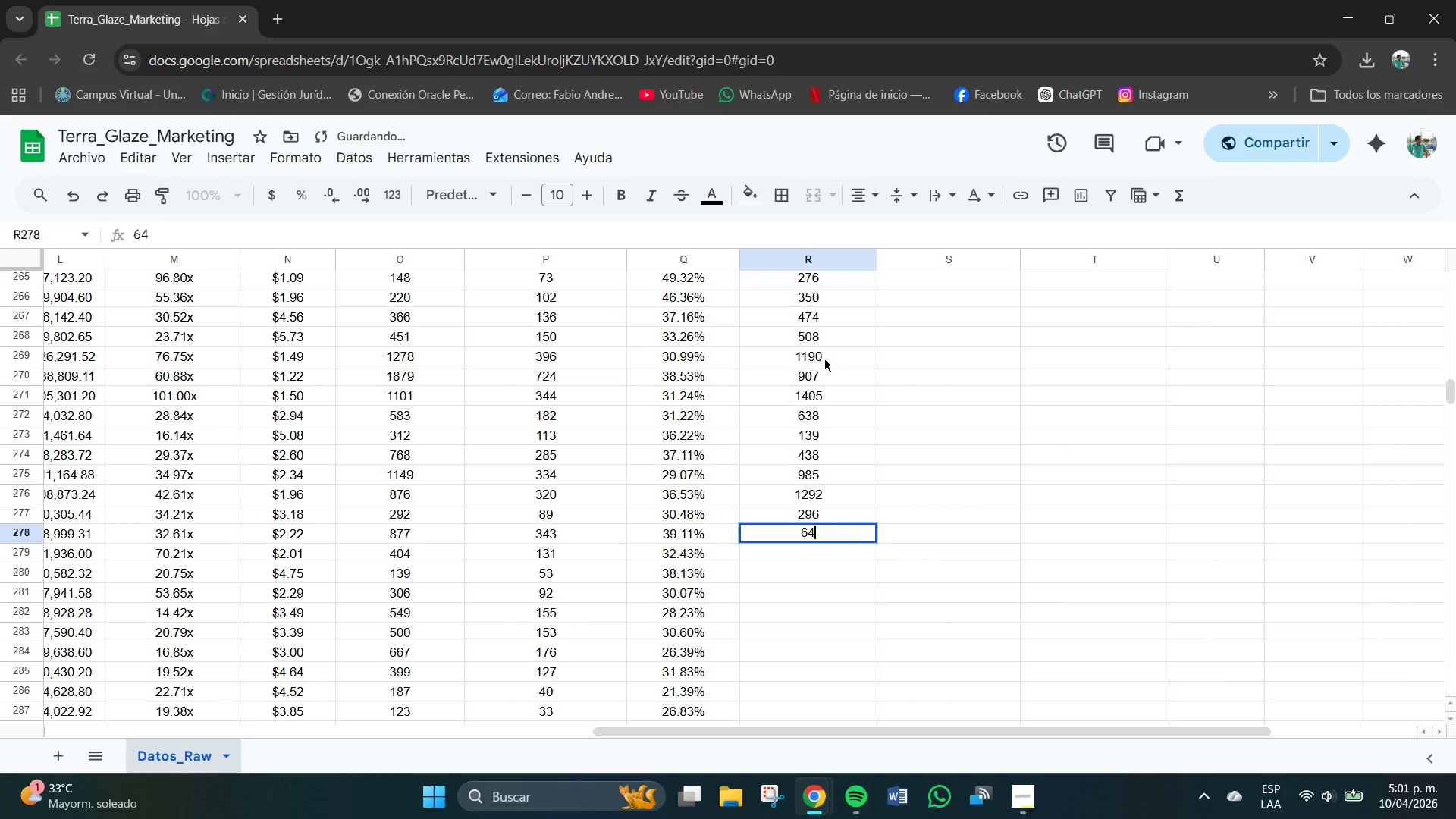 
key(Numpad4)
 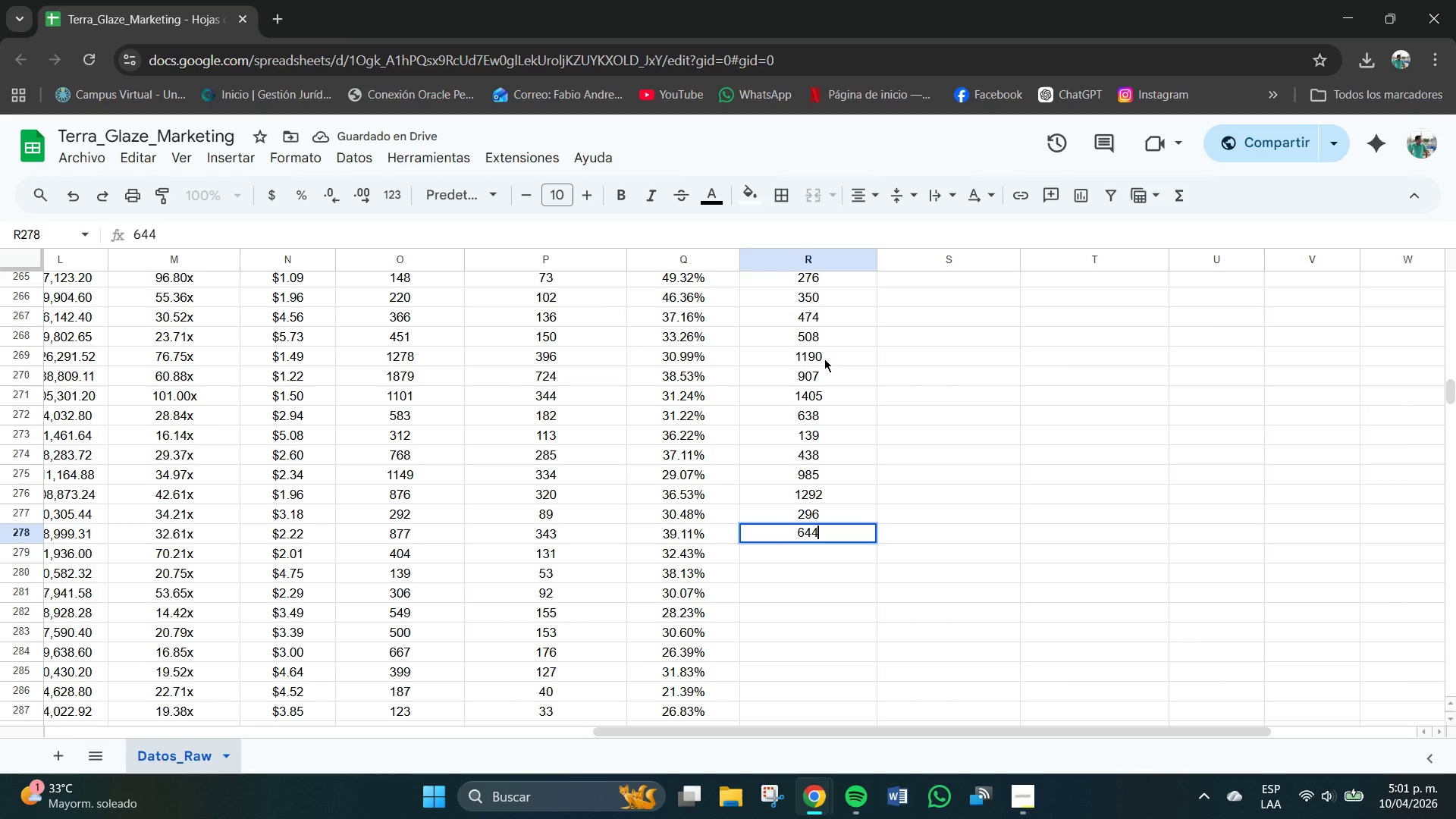 
key(NumpadEnter)
 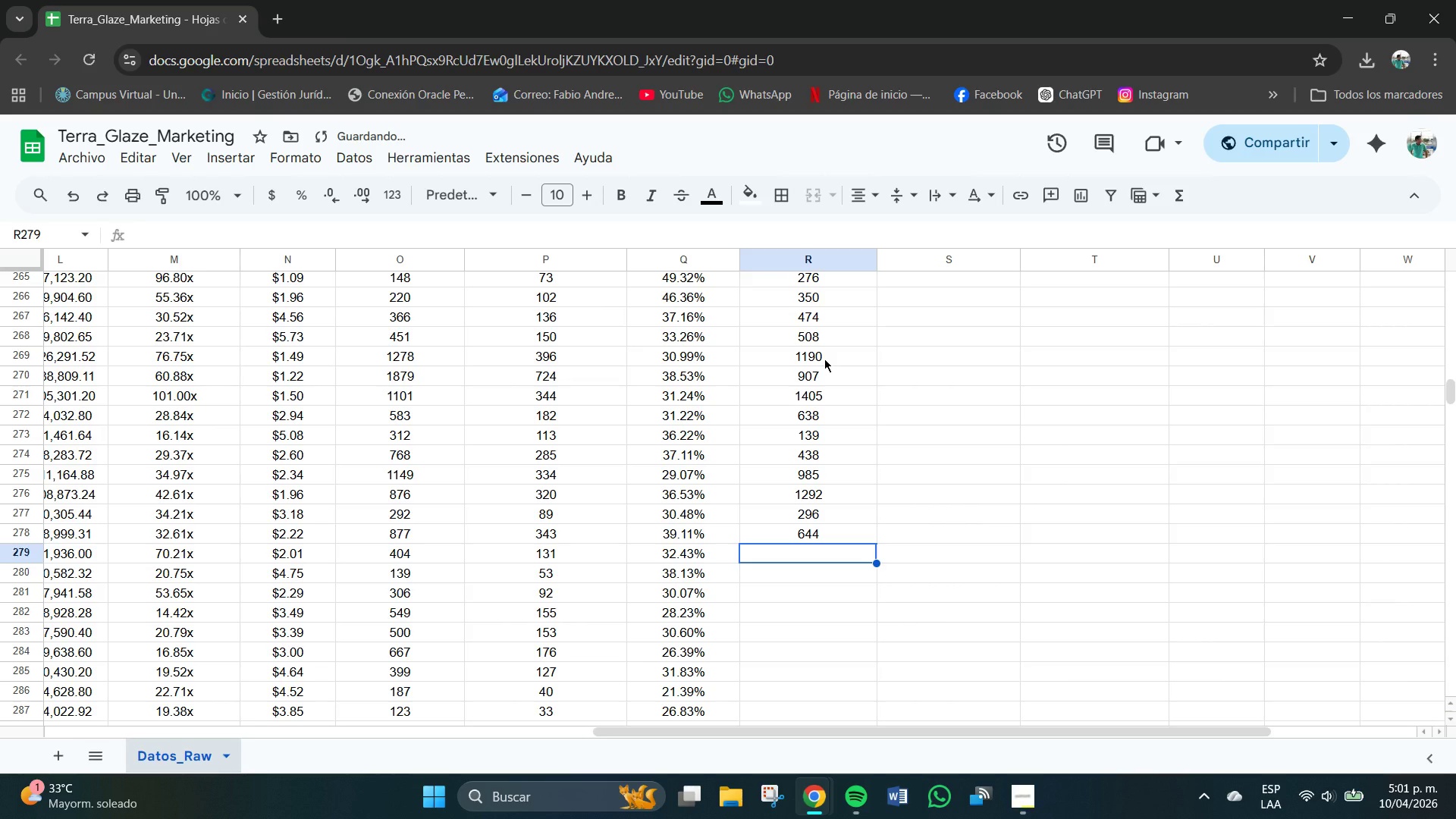 
key(Numpad2)
 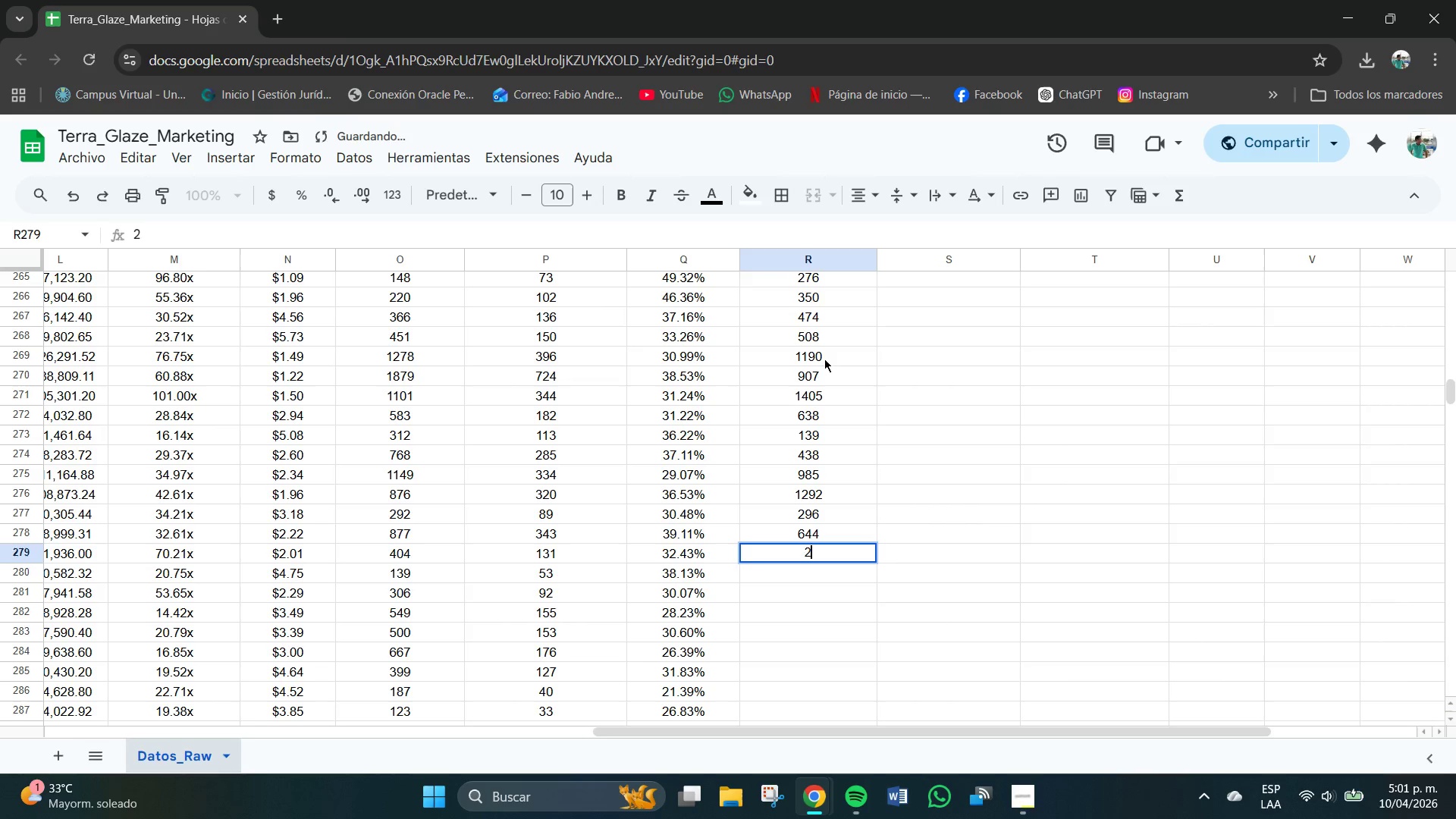 
key(Numpad6)
 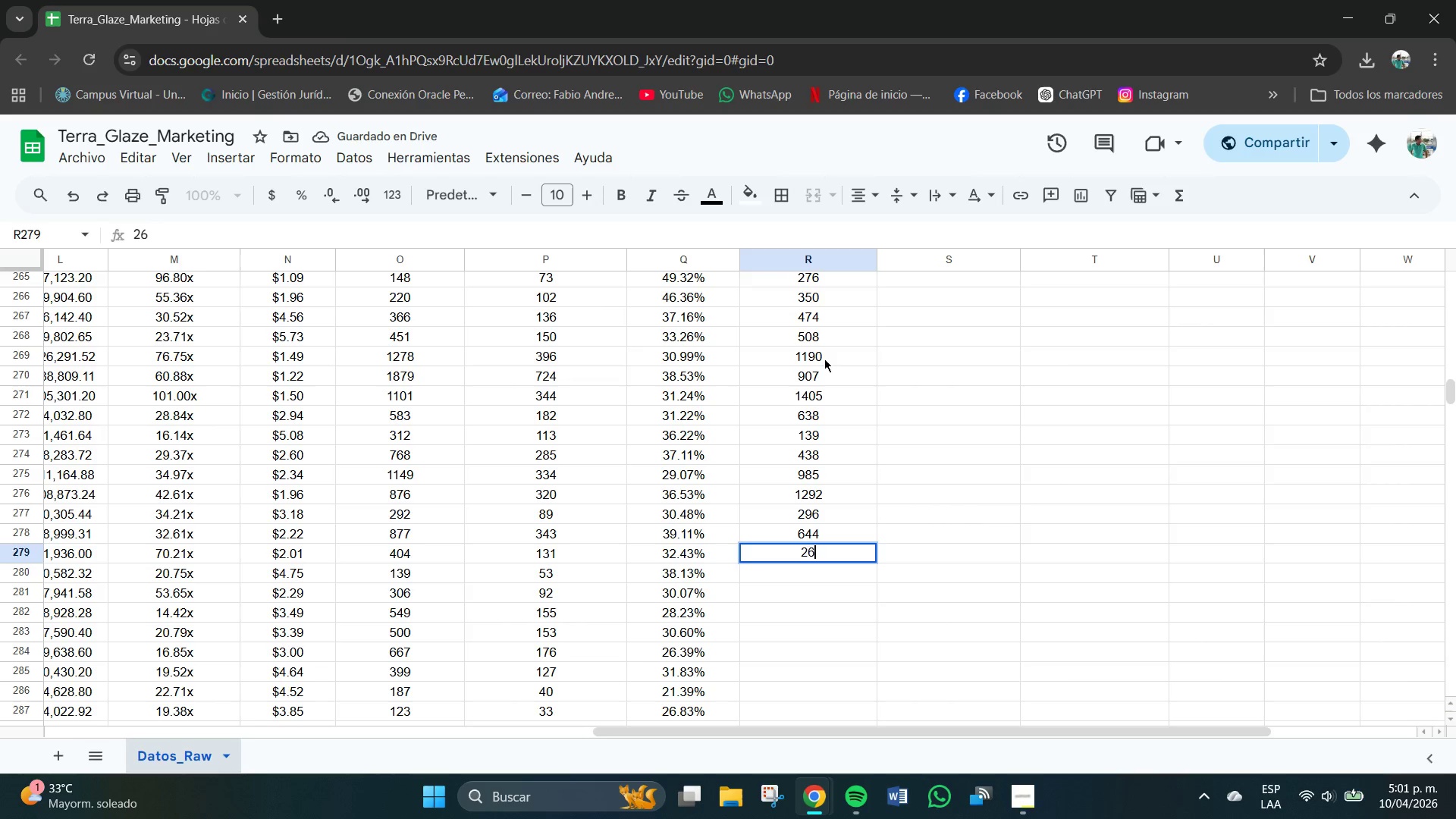 
key(Numpad1)
 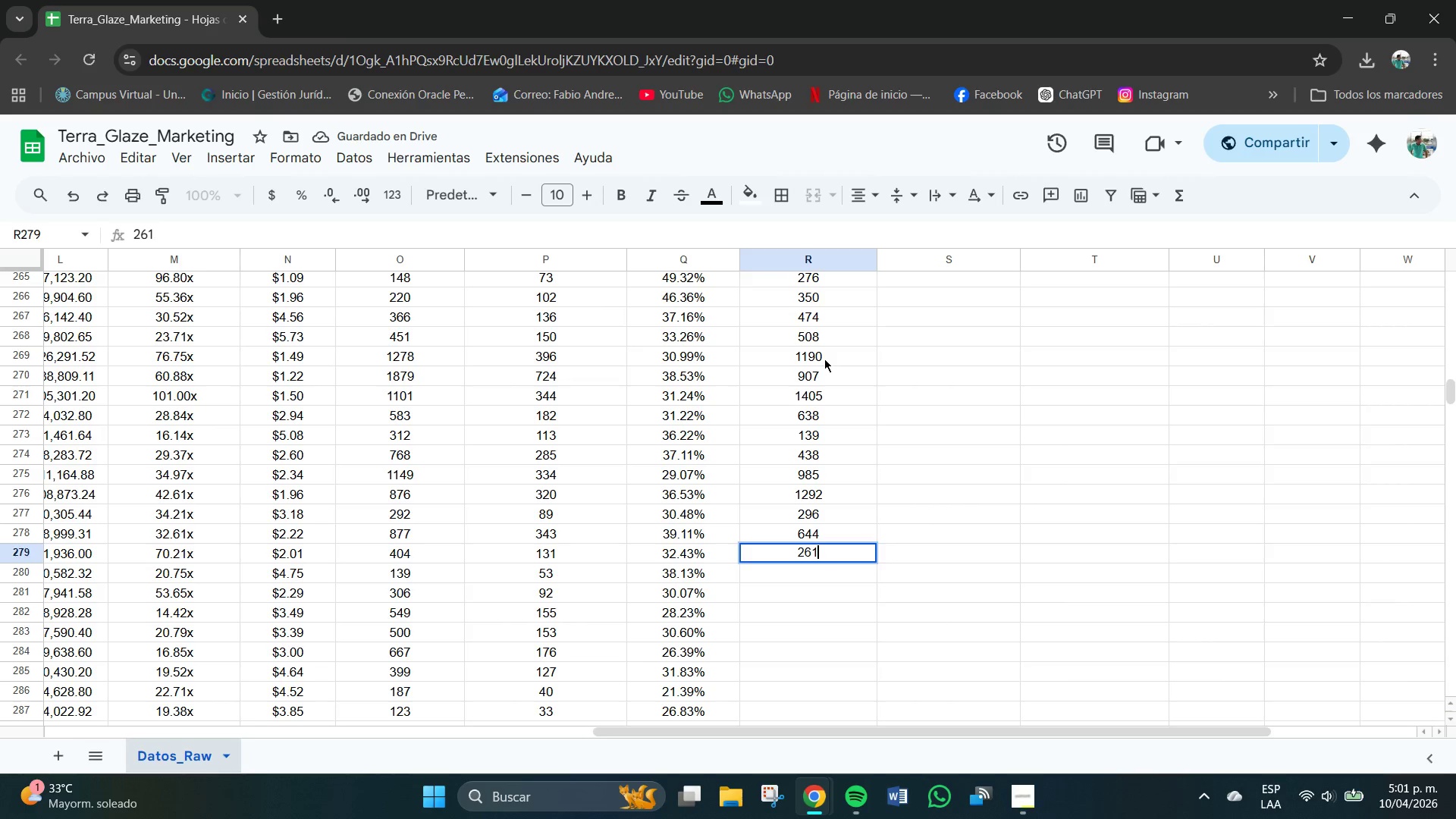 
key(NumpadEnter)
 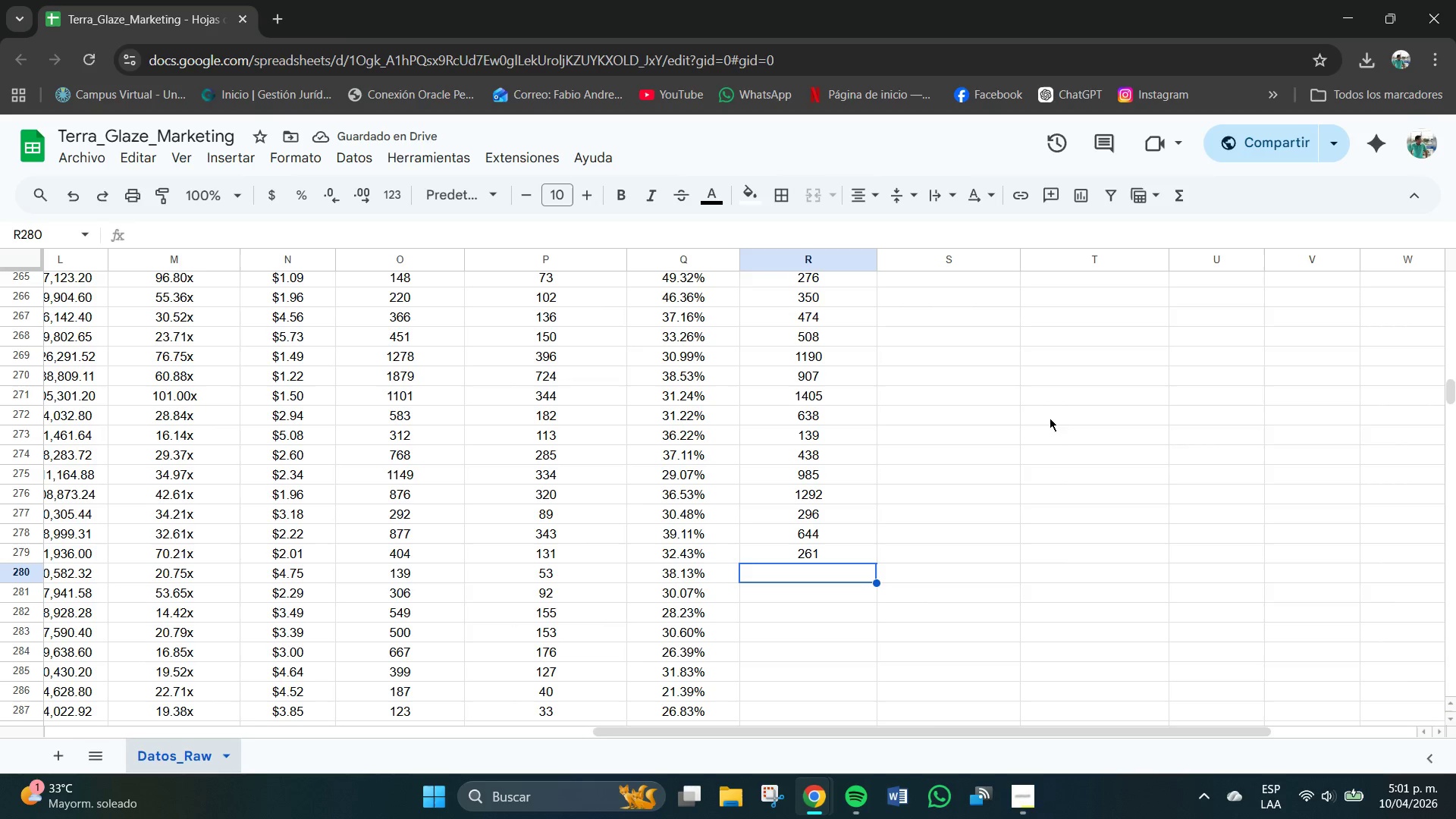 
mouse_move([1335, 794])
 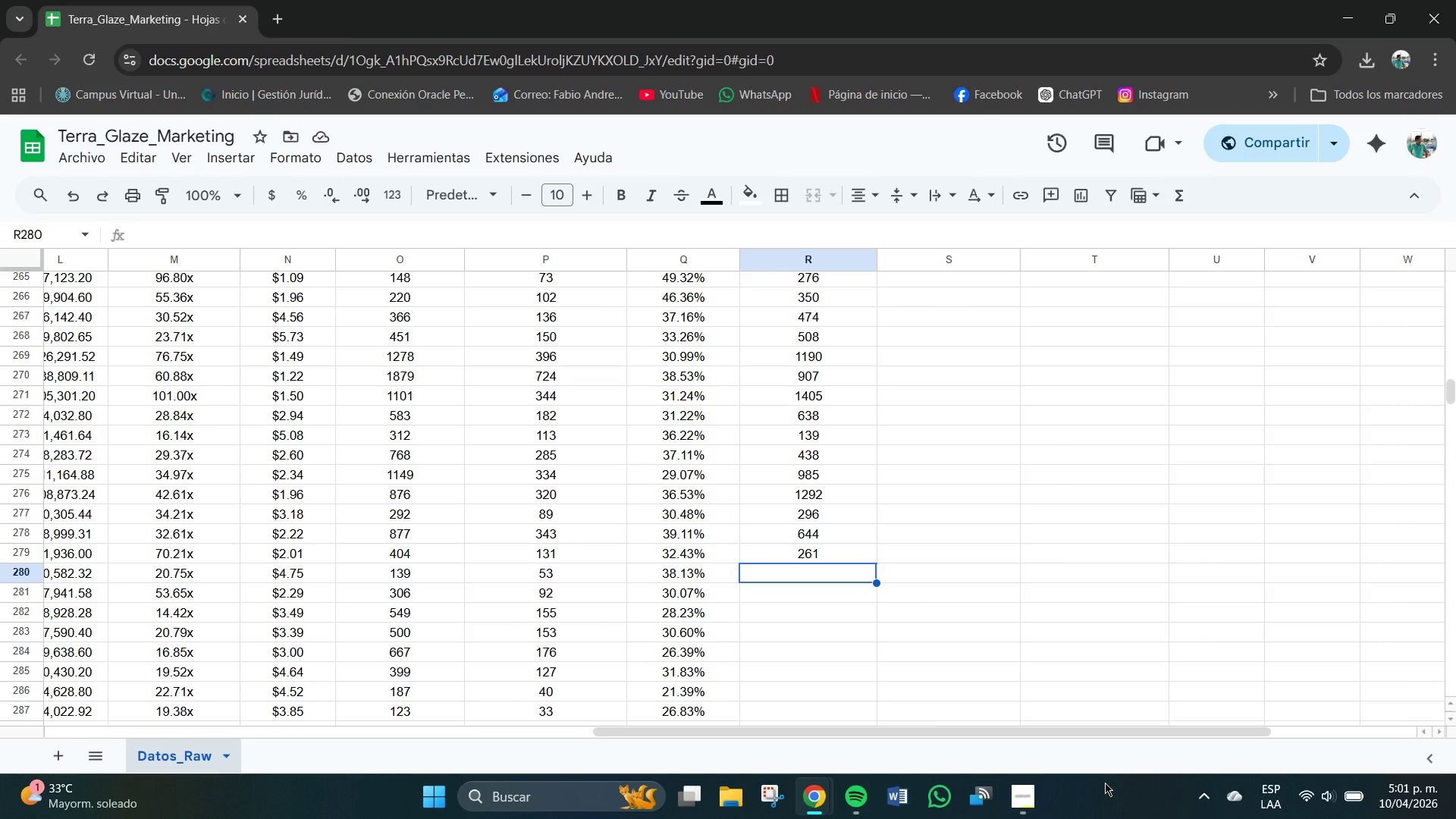 
wait(6.73)
 